 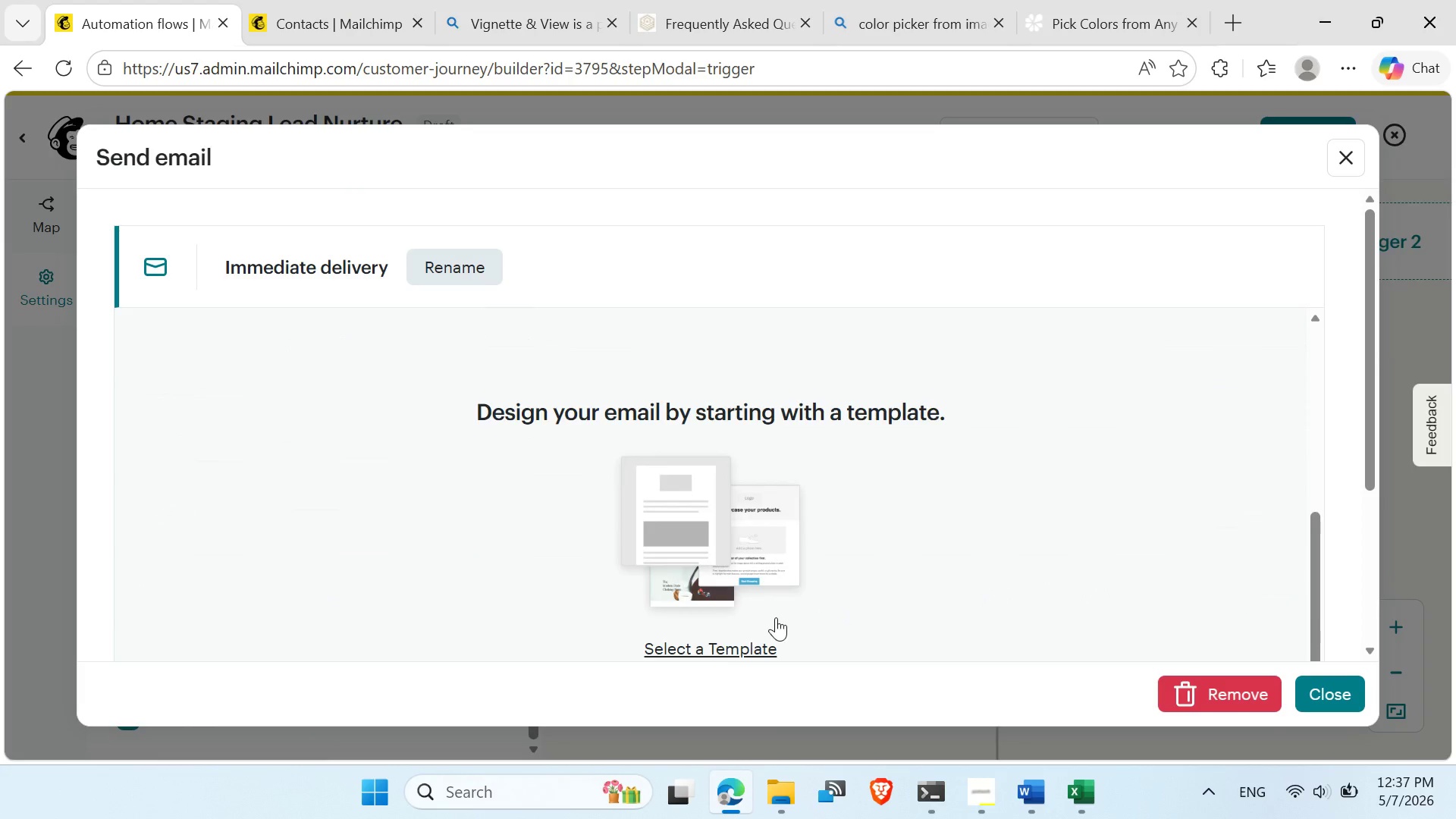 
left_click([727, 647])
 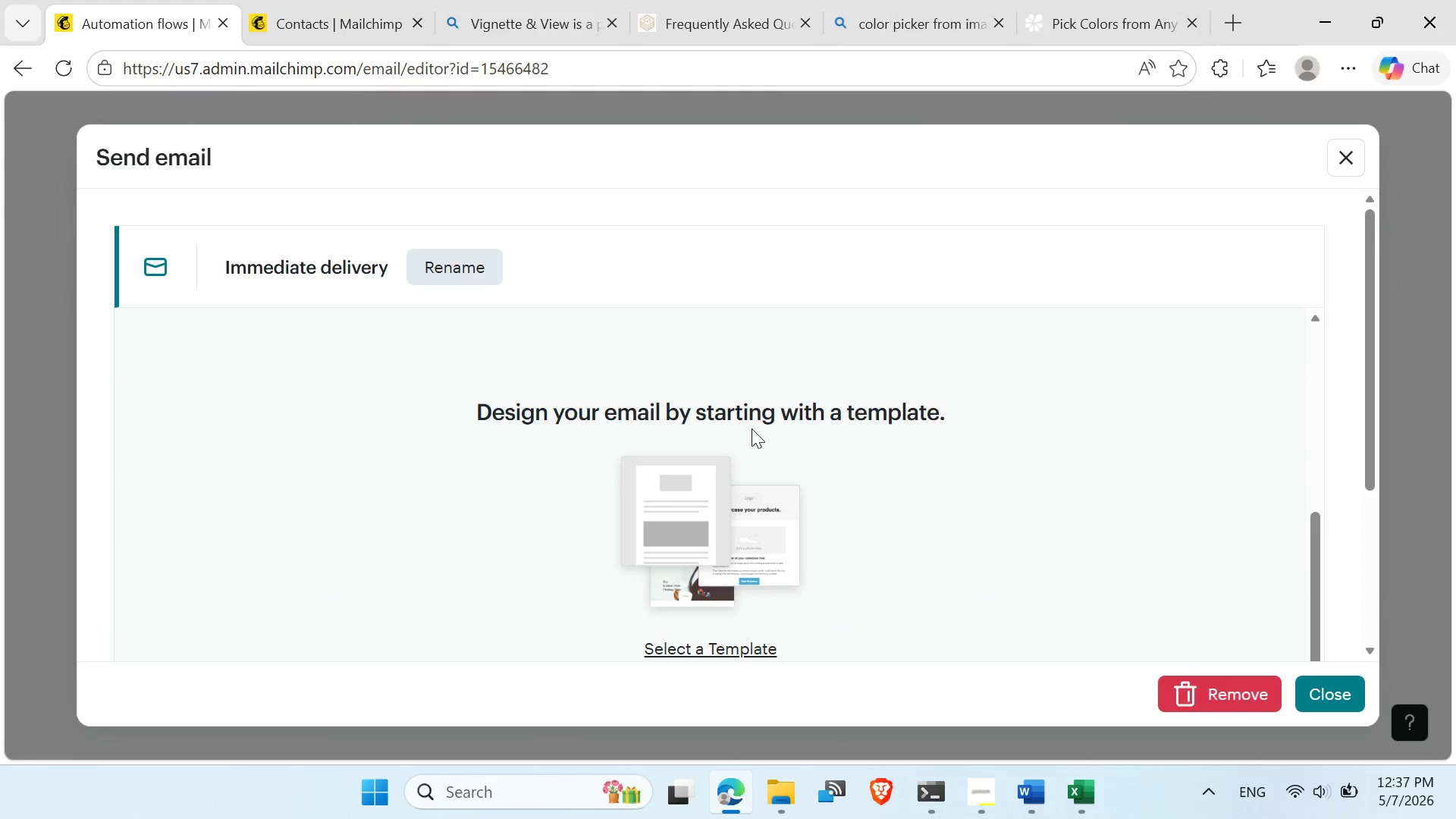 
mouse_move([736, 429])
 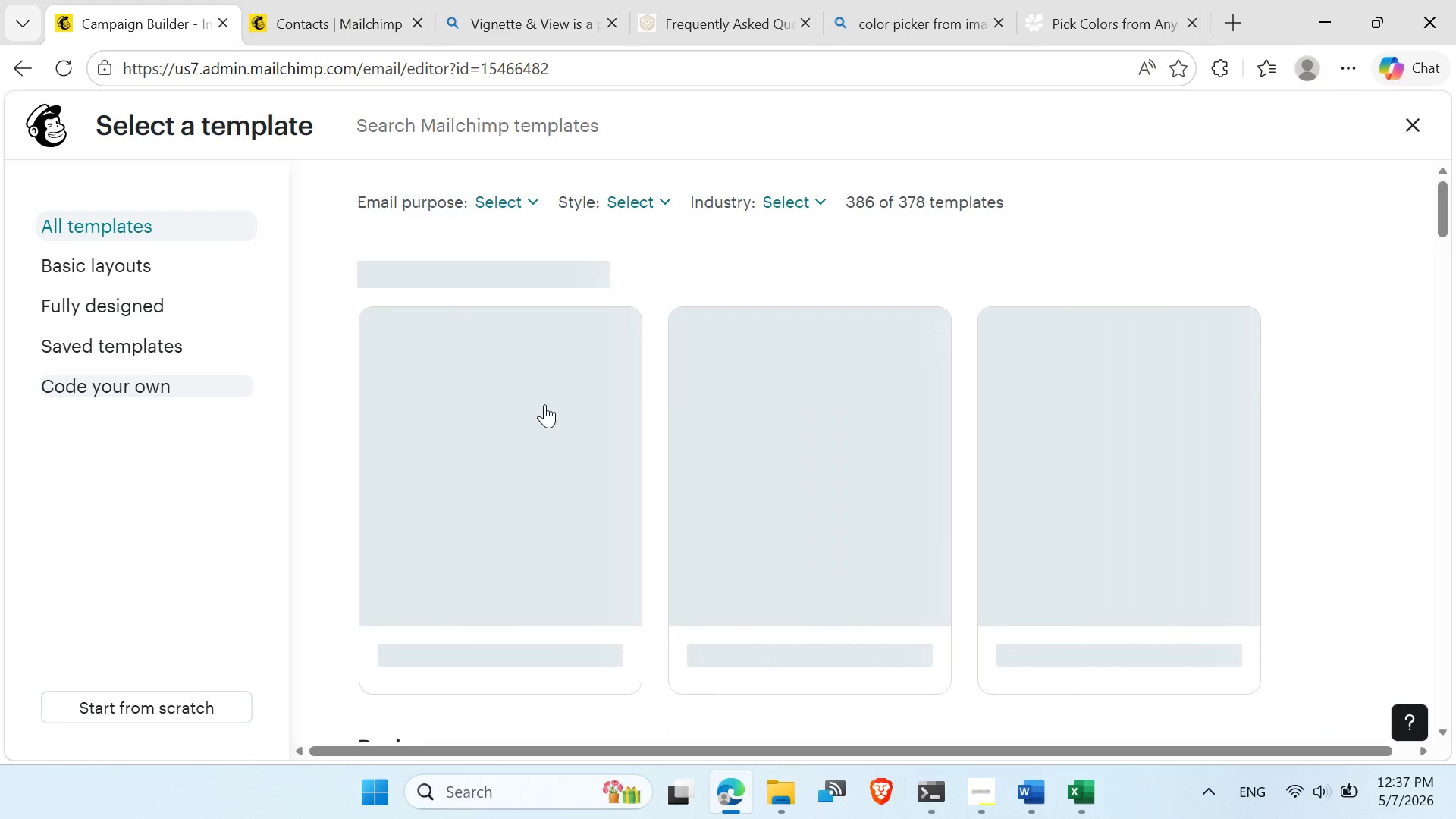 
mouse_move([544, 420])
 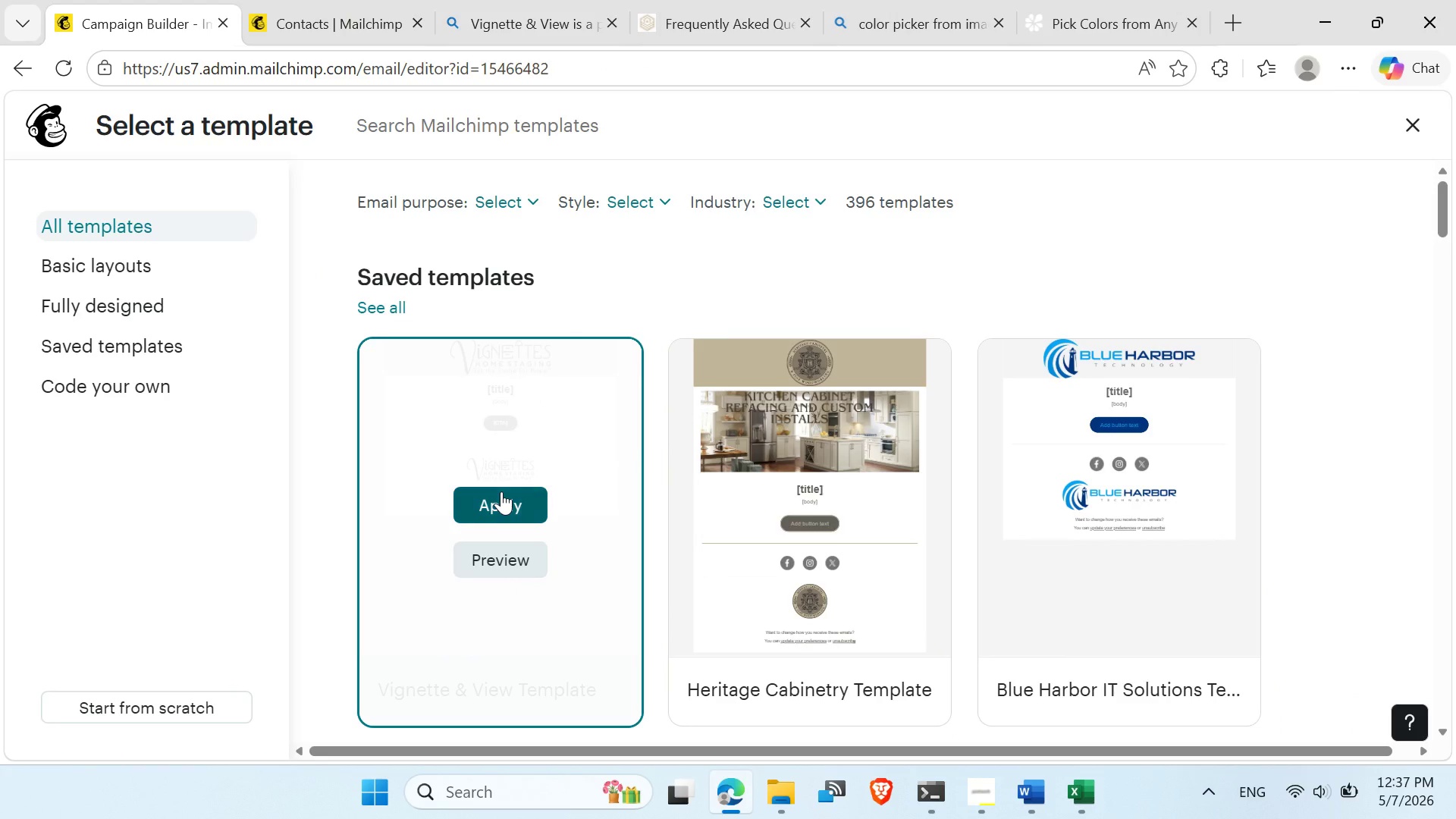 
left_click([501, 491])
 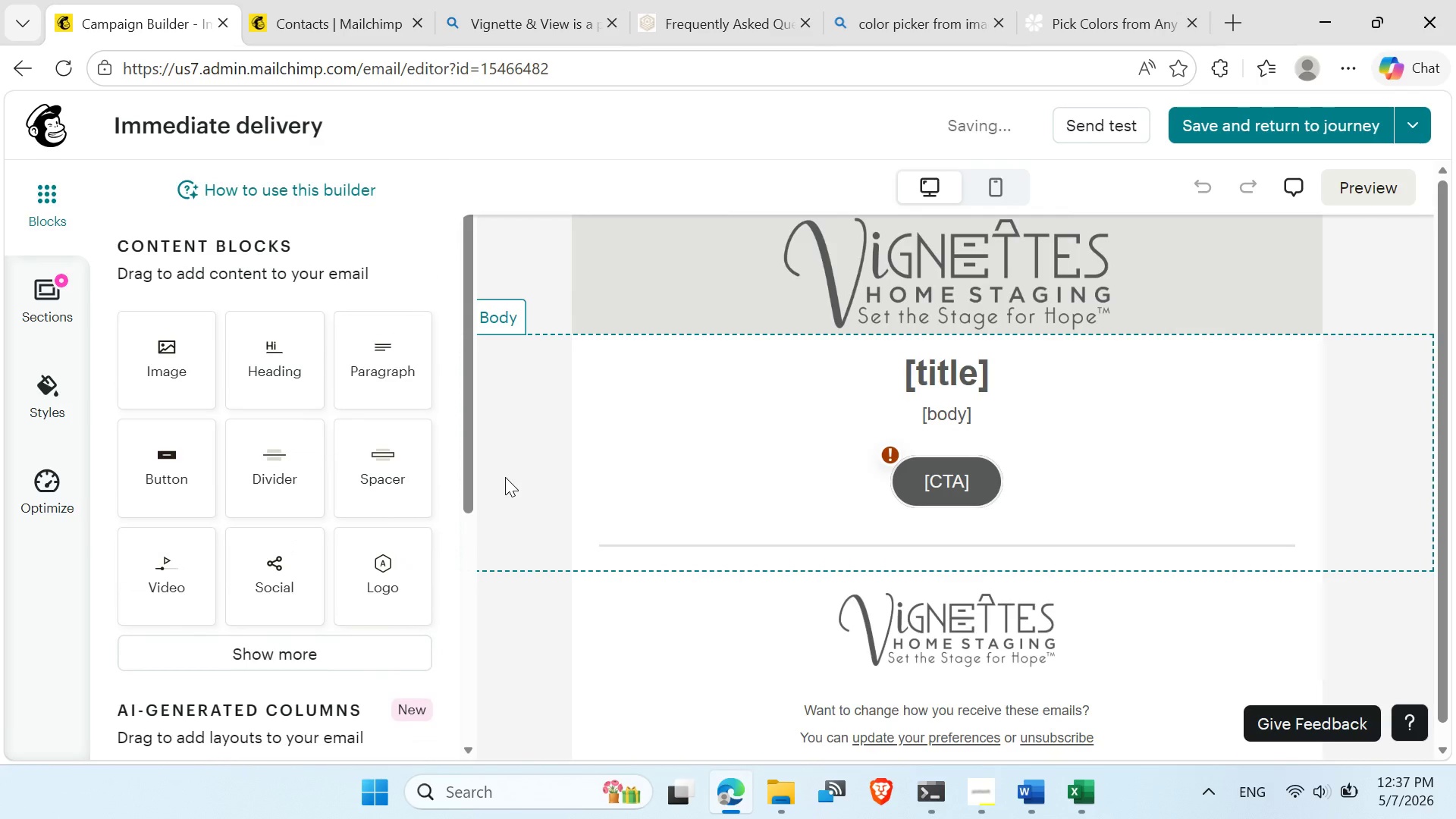 
wait(5.95)
 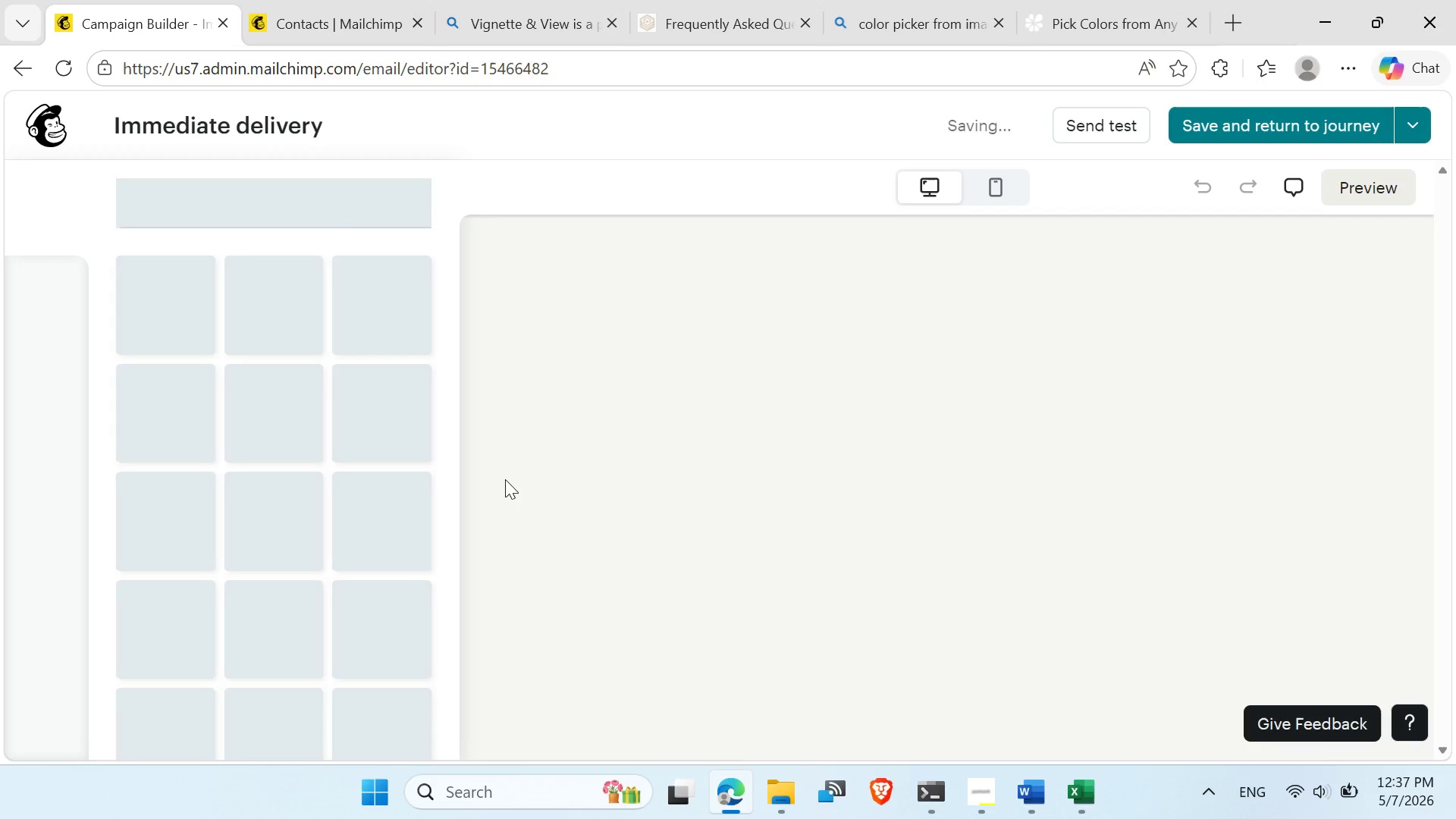 
scroll: coordinate [877, 441], scroll_direction: up, amount: 3.0
 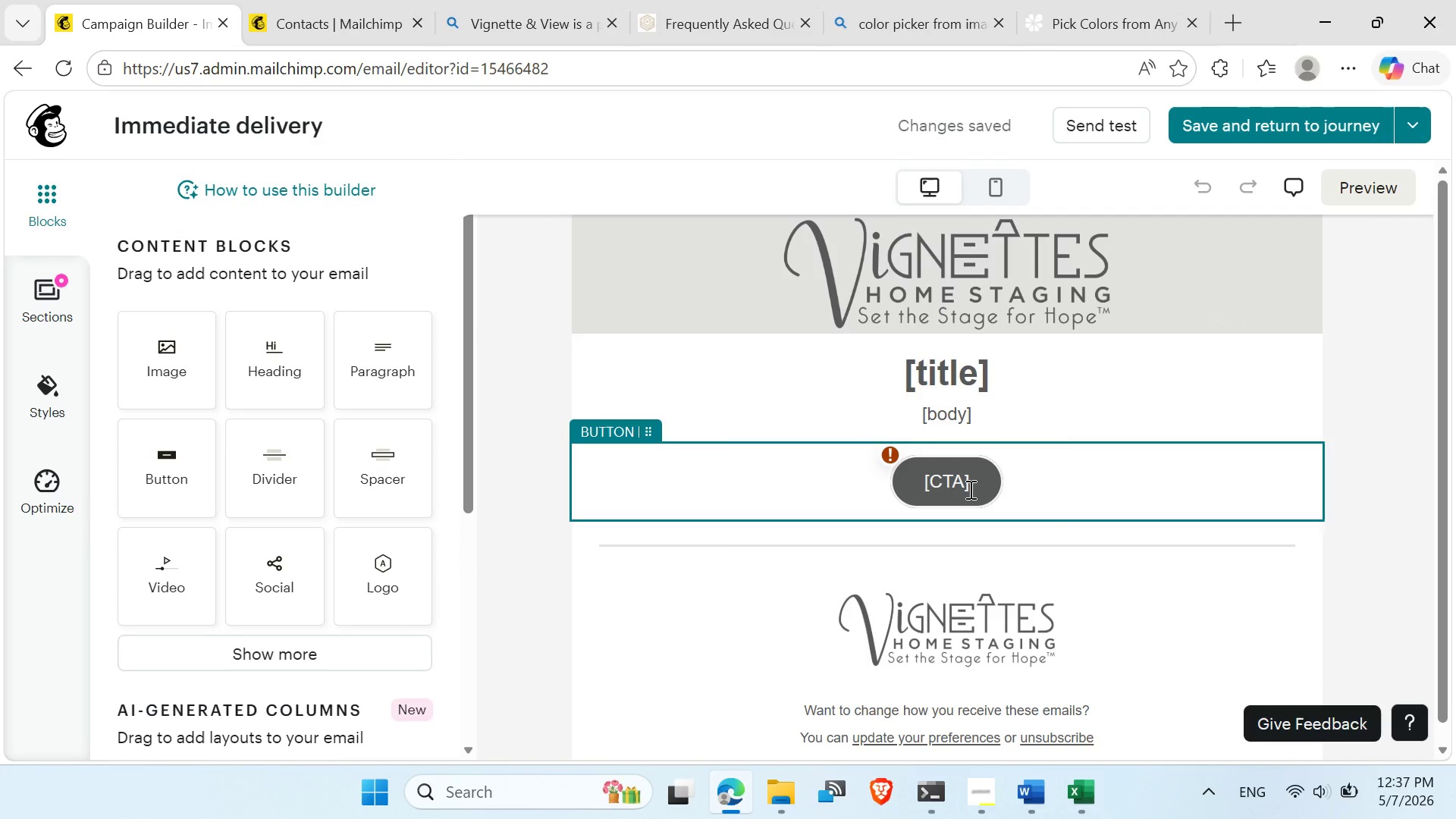 
left_click([969, 489])
 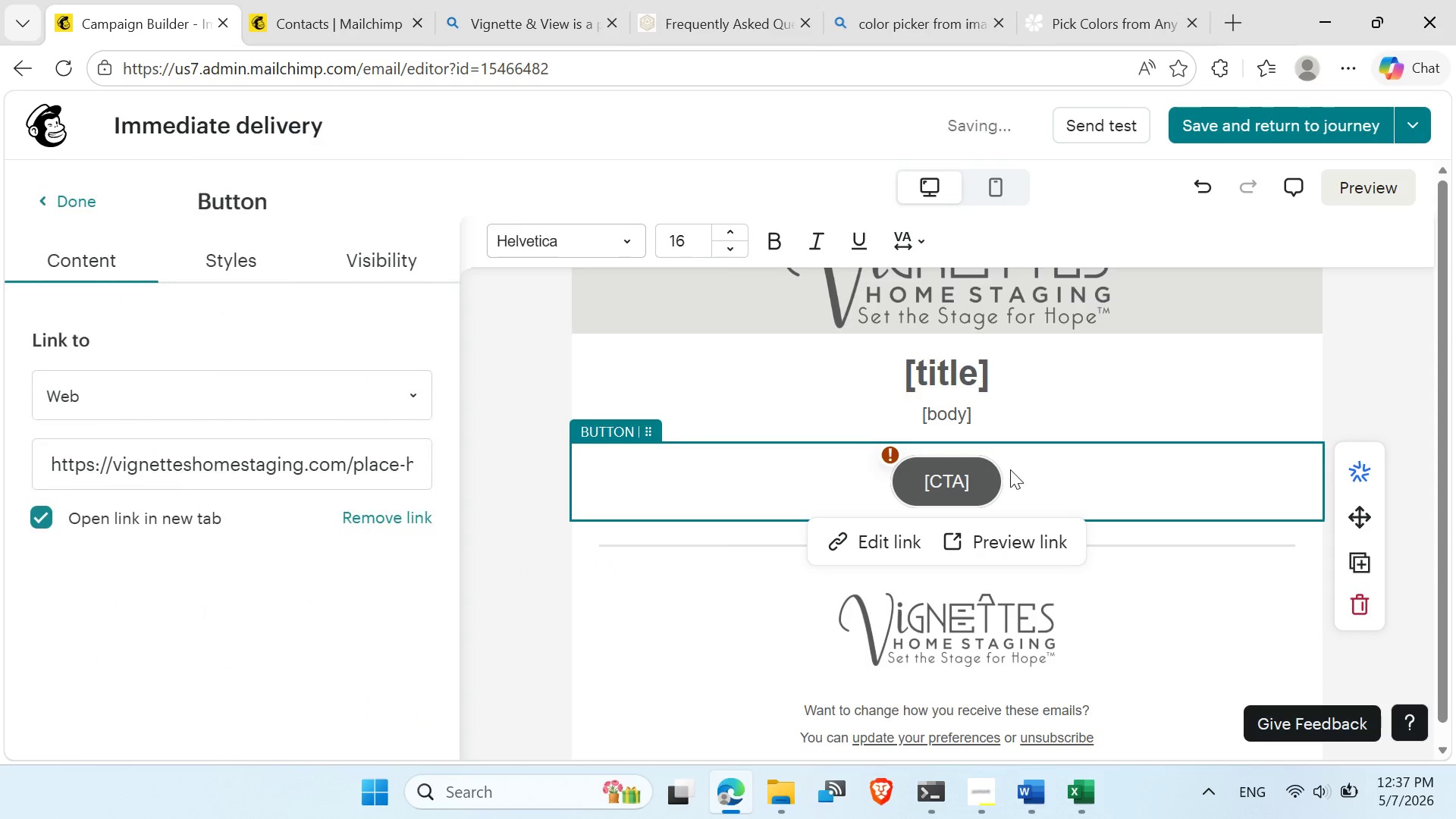 
left_click([1010, 469])
 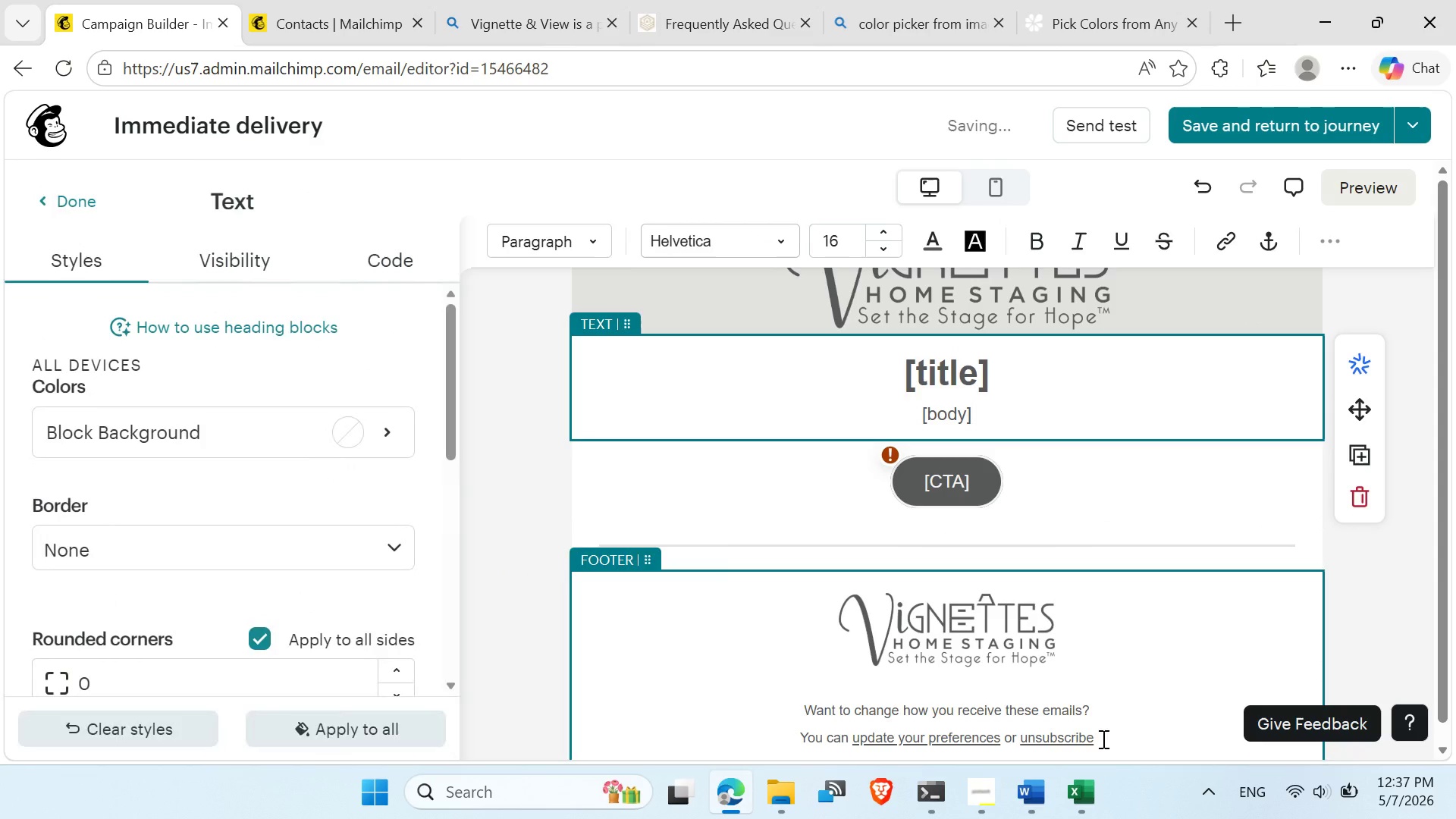 
left_click([1076, 781])
 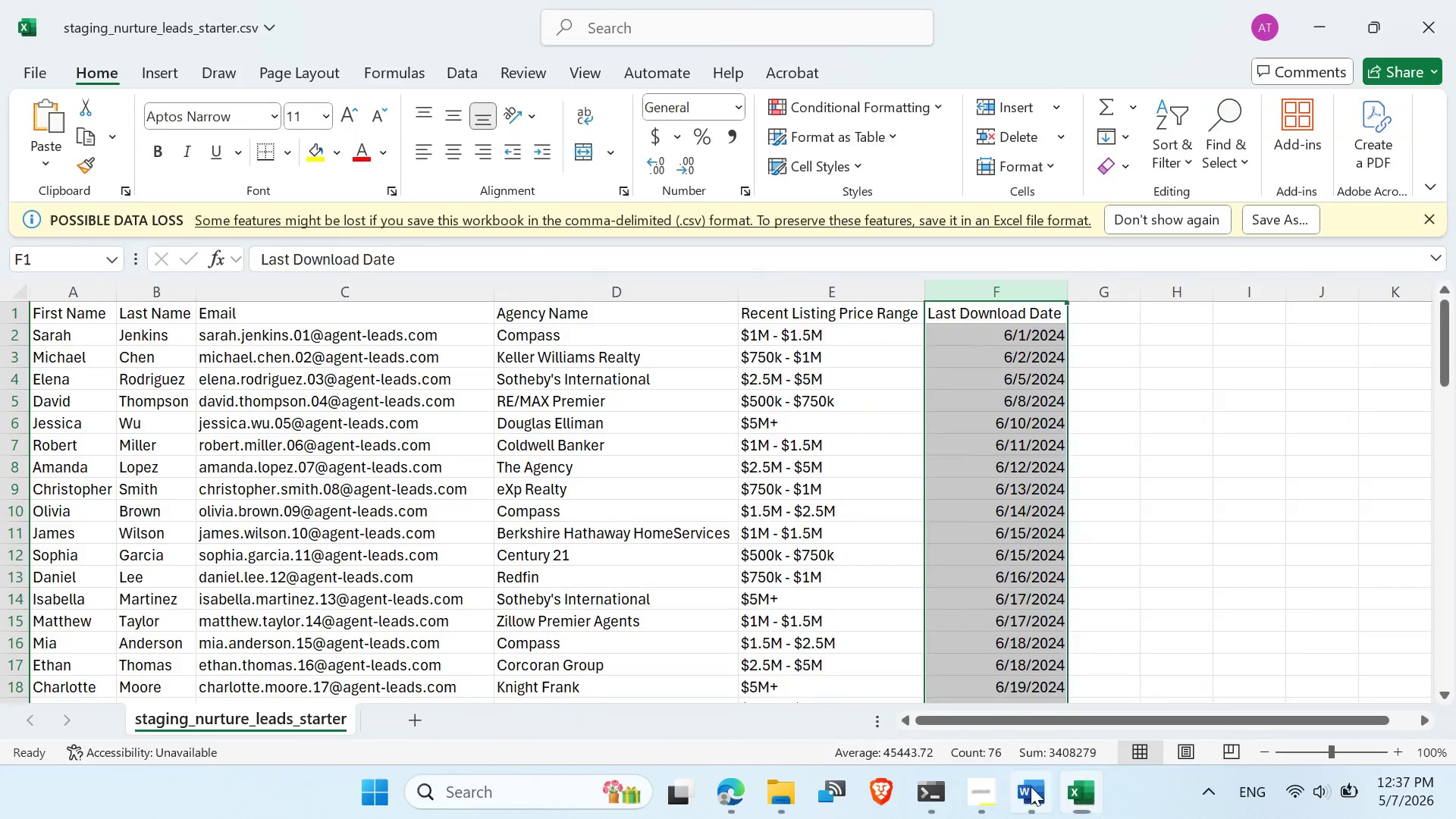 
left_click([1031, 786])
 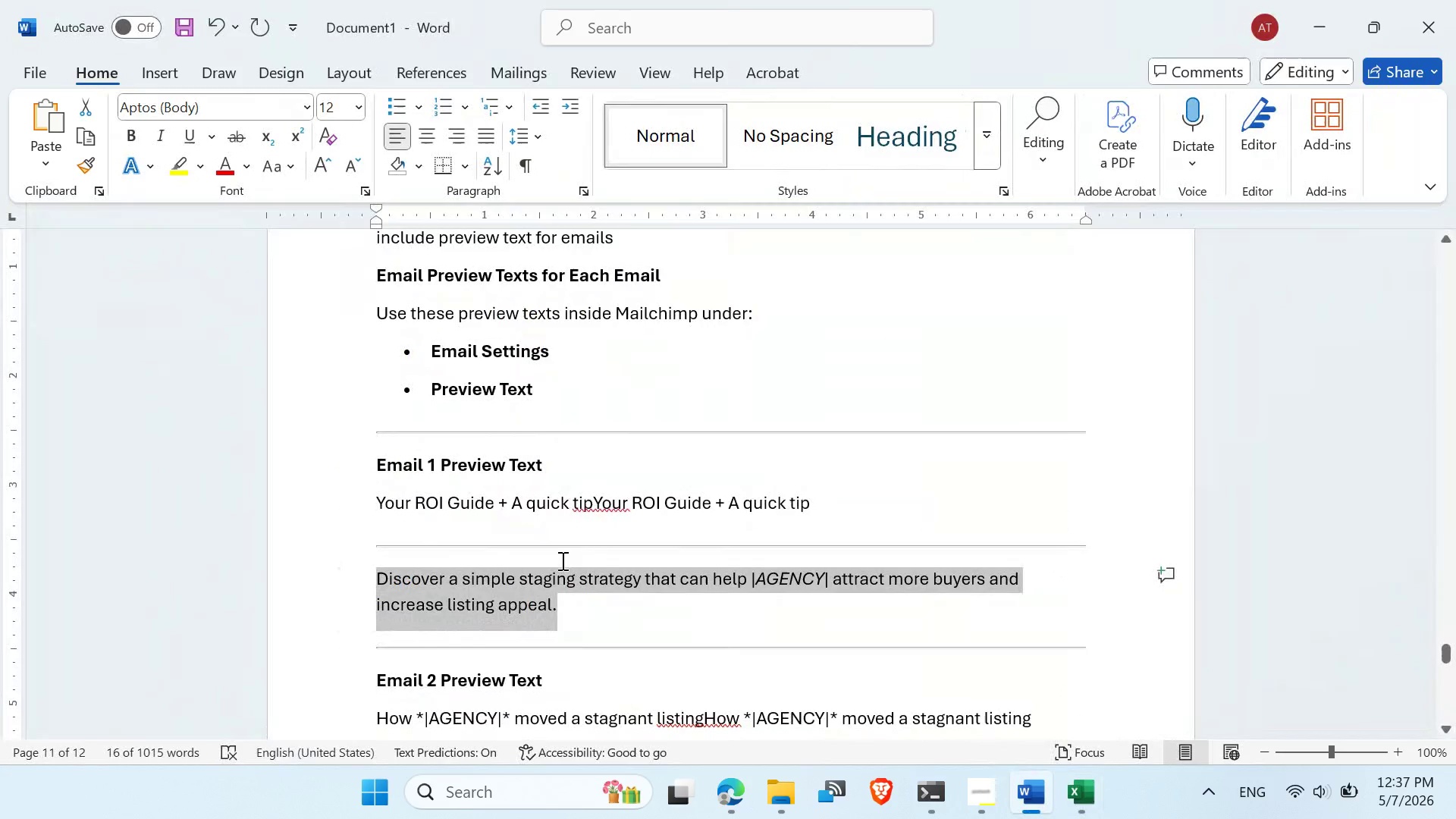 
scroll: coordinate [664, 442], scroll_direction: up, amount: 7.0
 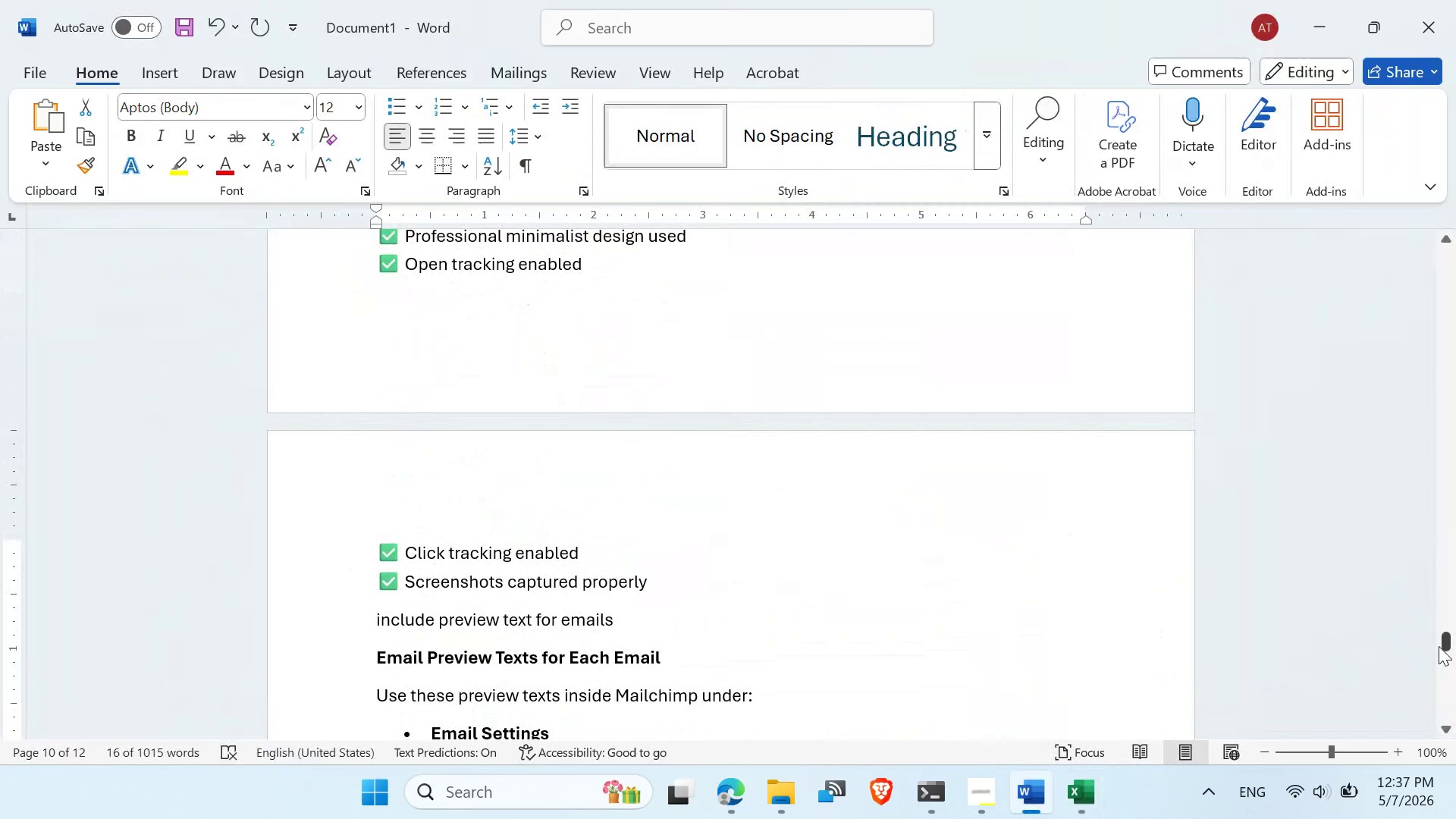 
left_click_drag(start_coordinate=[1440, 646], to_coordinate=[1448, 246])
 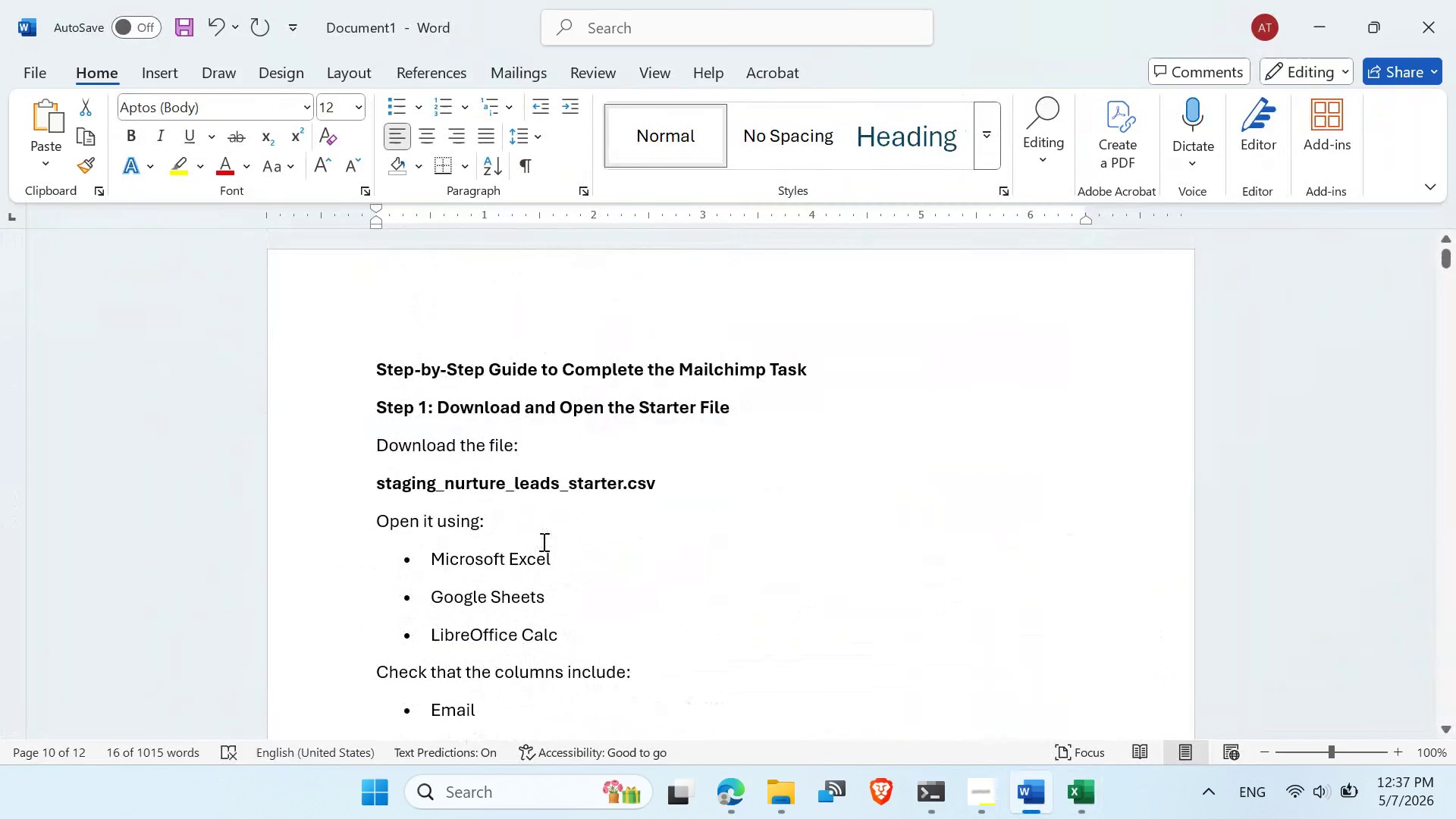 
scroll: coordinate [383, 438], scroll_direction: down, amount: 52.0
 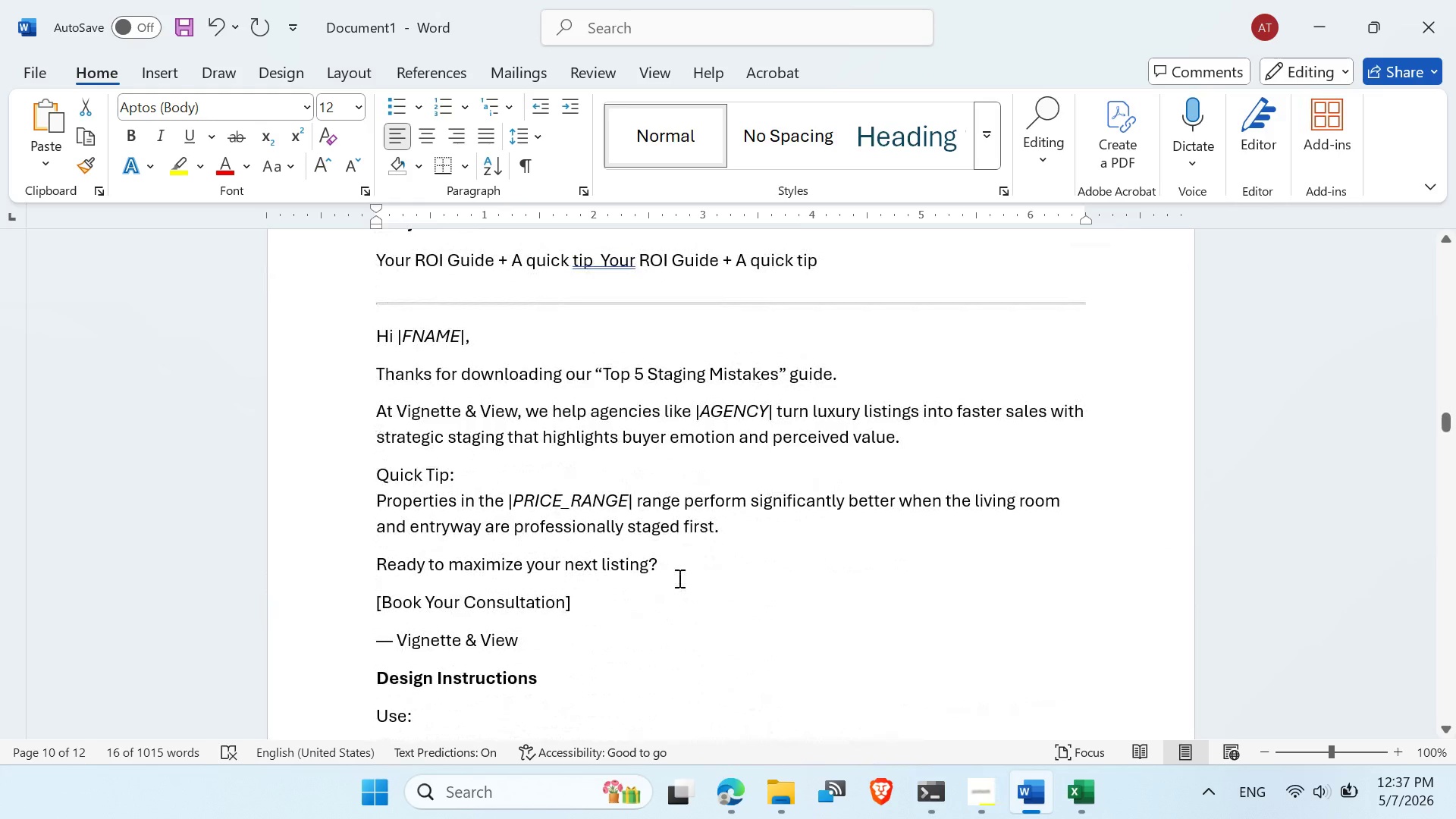 
left_click_drag(start_coordinate=[672, 570], to_coordinate=[356, 339])
 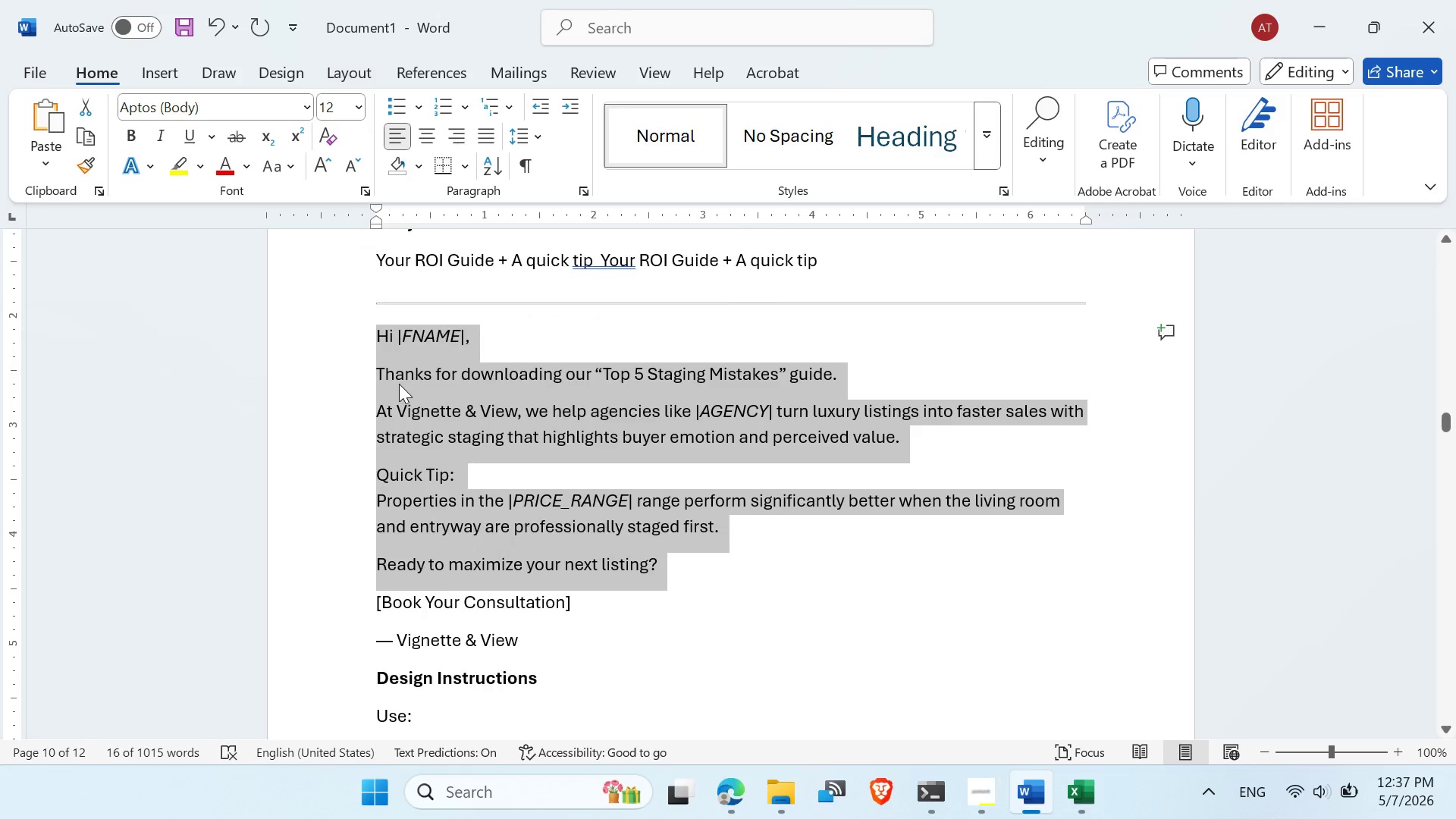 
right_click([399, 384])
 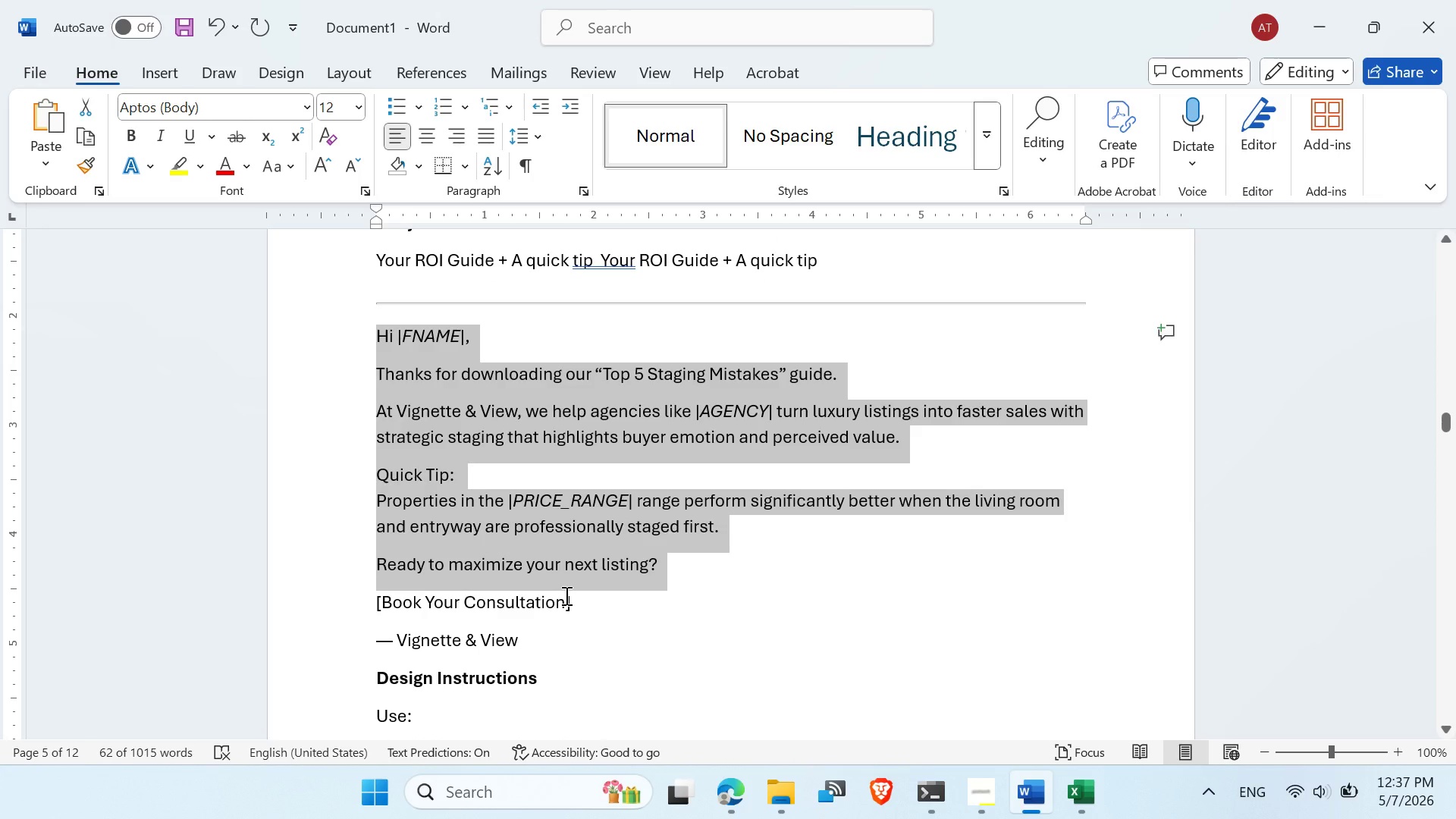 
wait(10.56)
 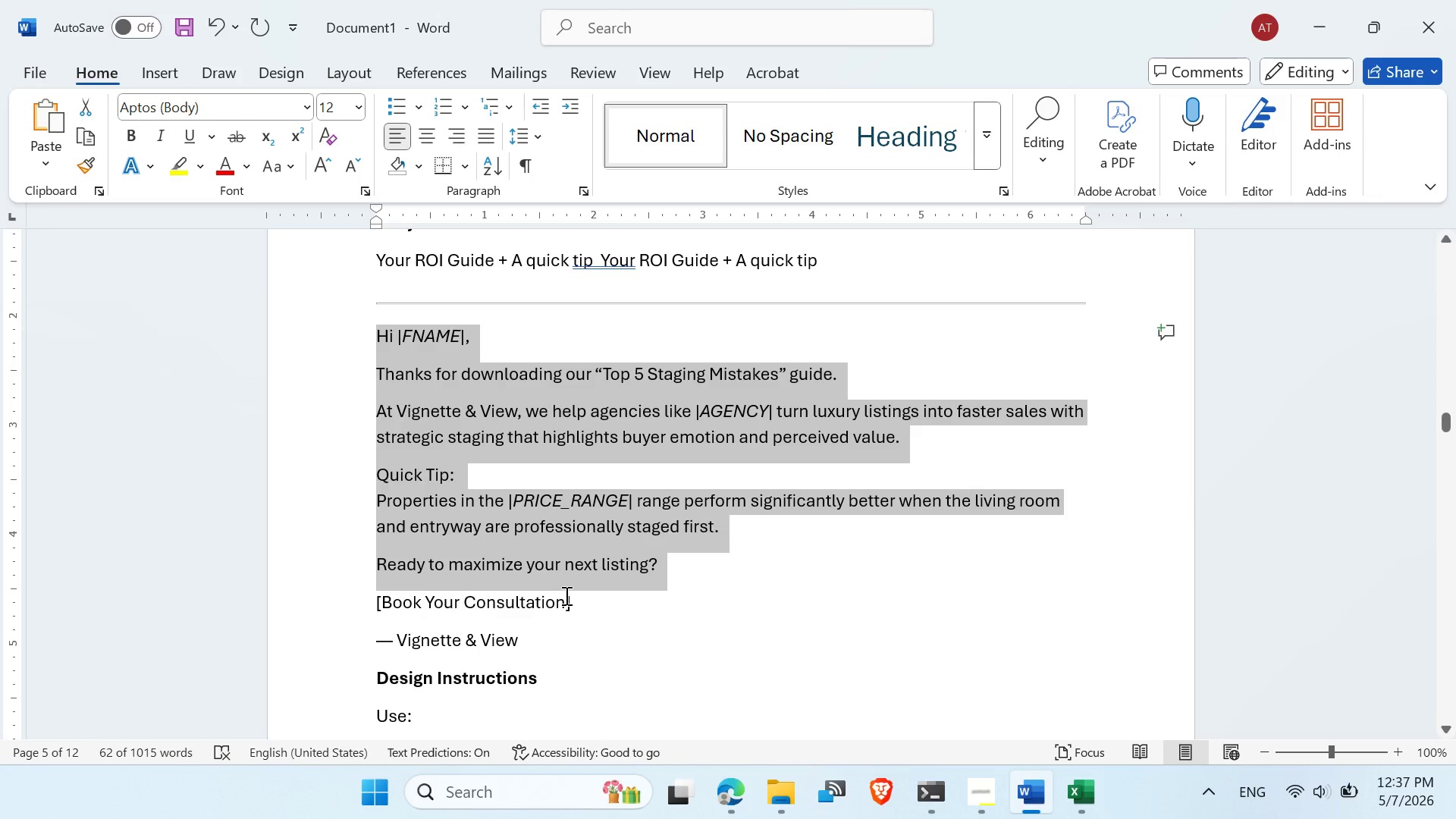 
left_click([630, 225])
 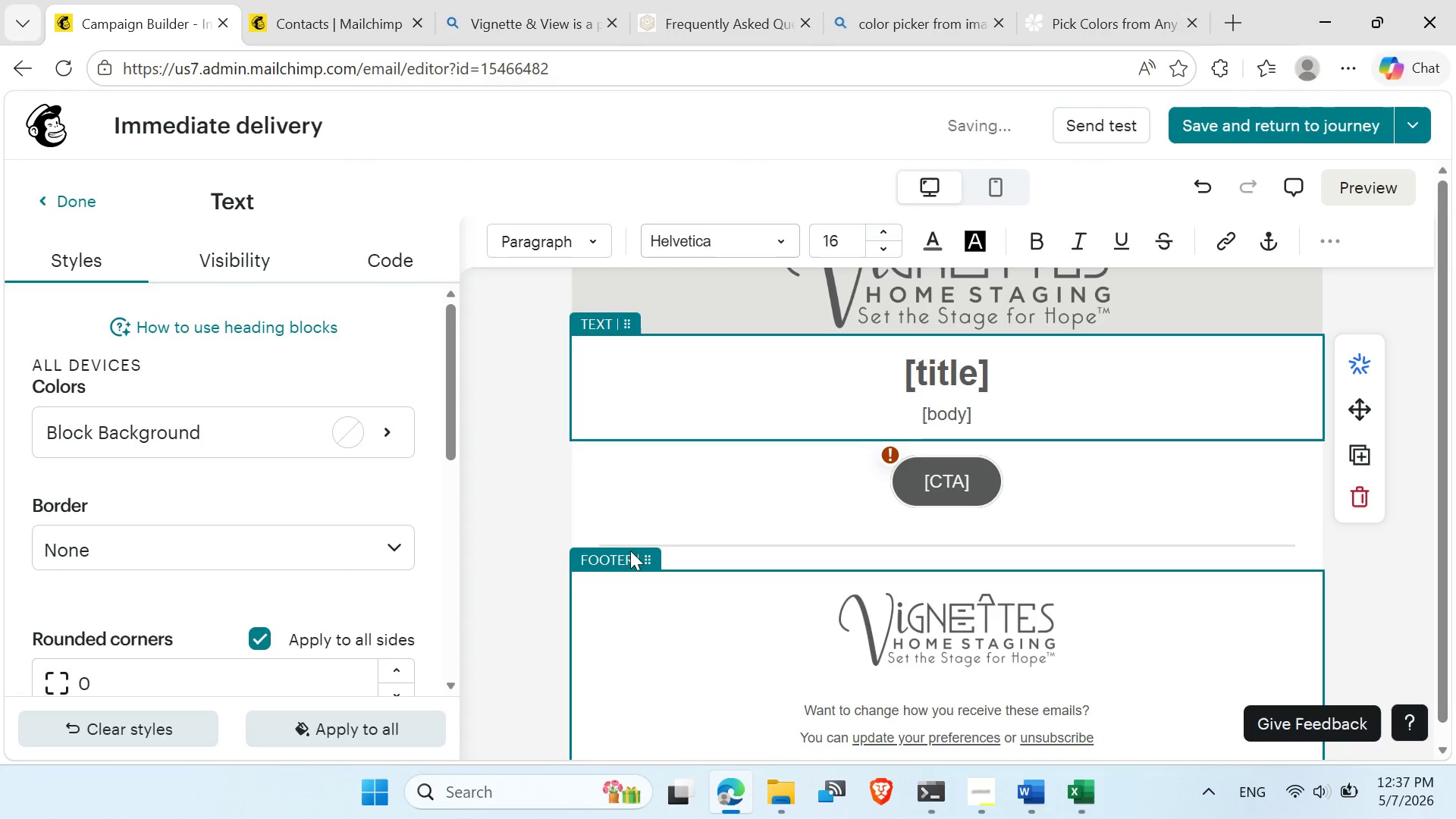 
left_click_drag(start_coordinate=[1016, 408], to_coordinate=[890, 369])
 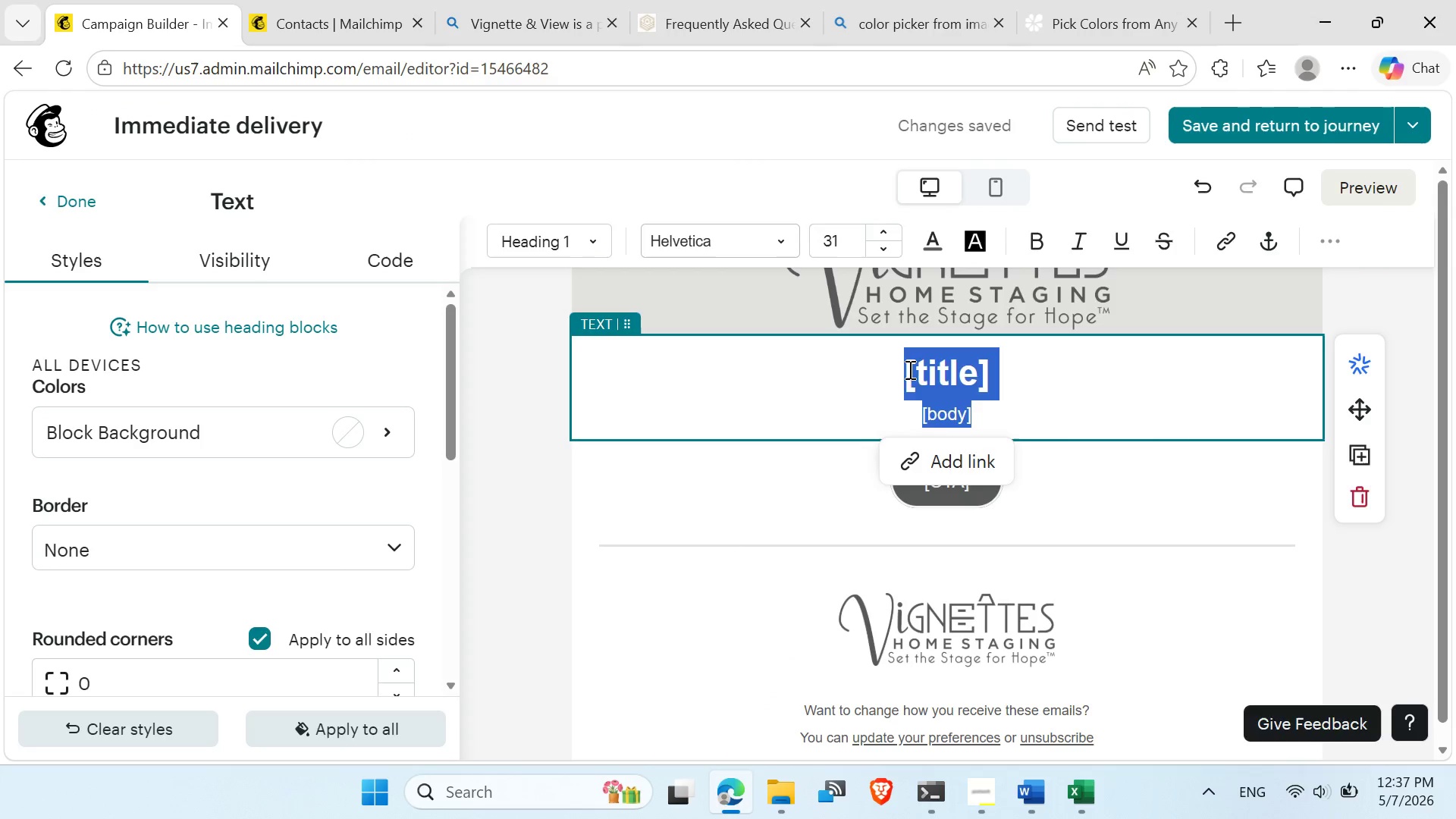 
right_click([908, 369])
 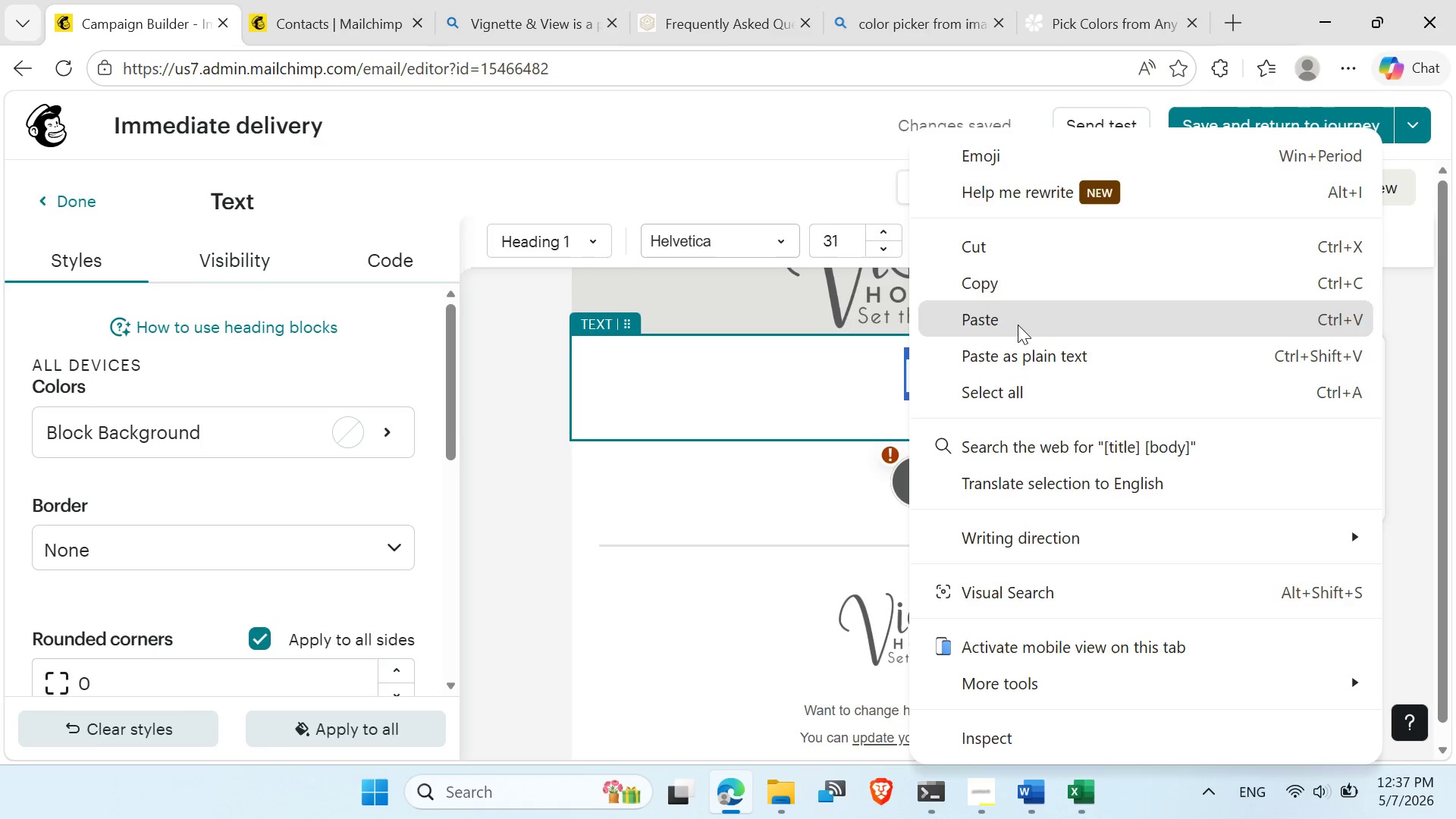 
left_click([1016, 317])
 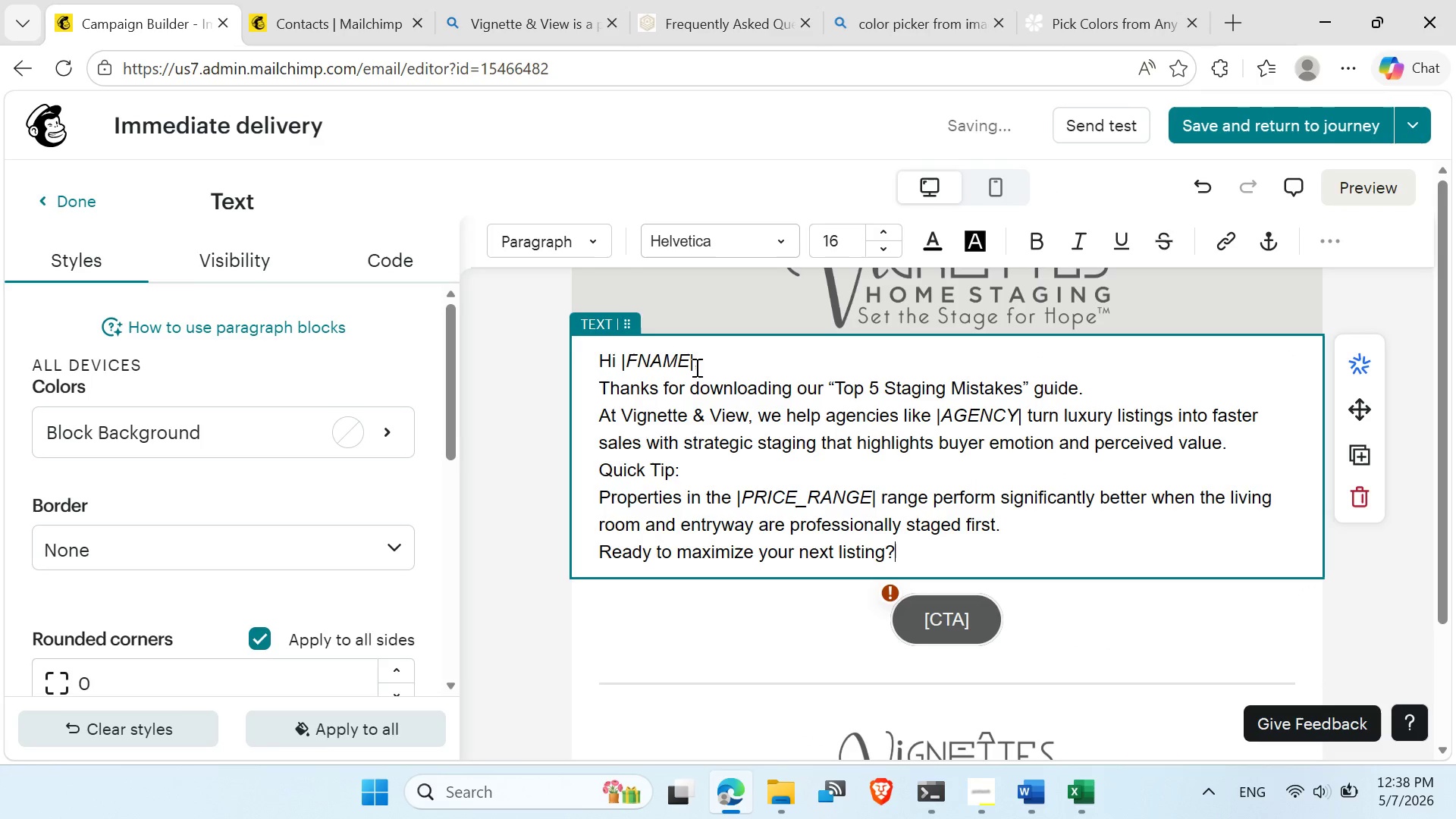 
left_click_drag(start_coordinate=[695, 362], to_coordinate=[604, 357])
 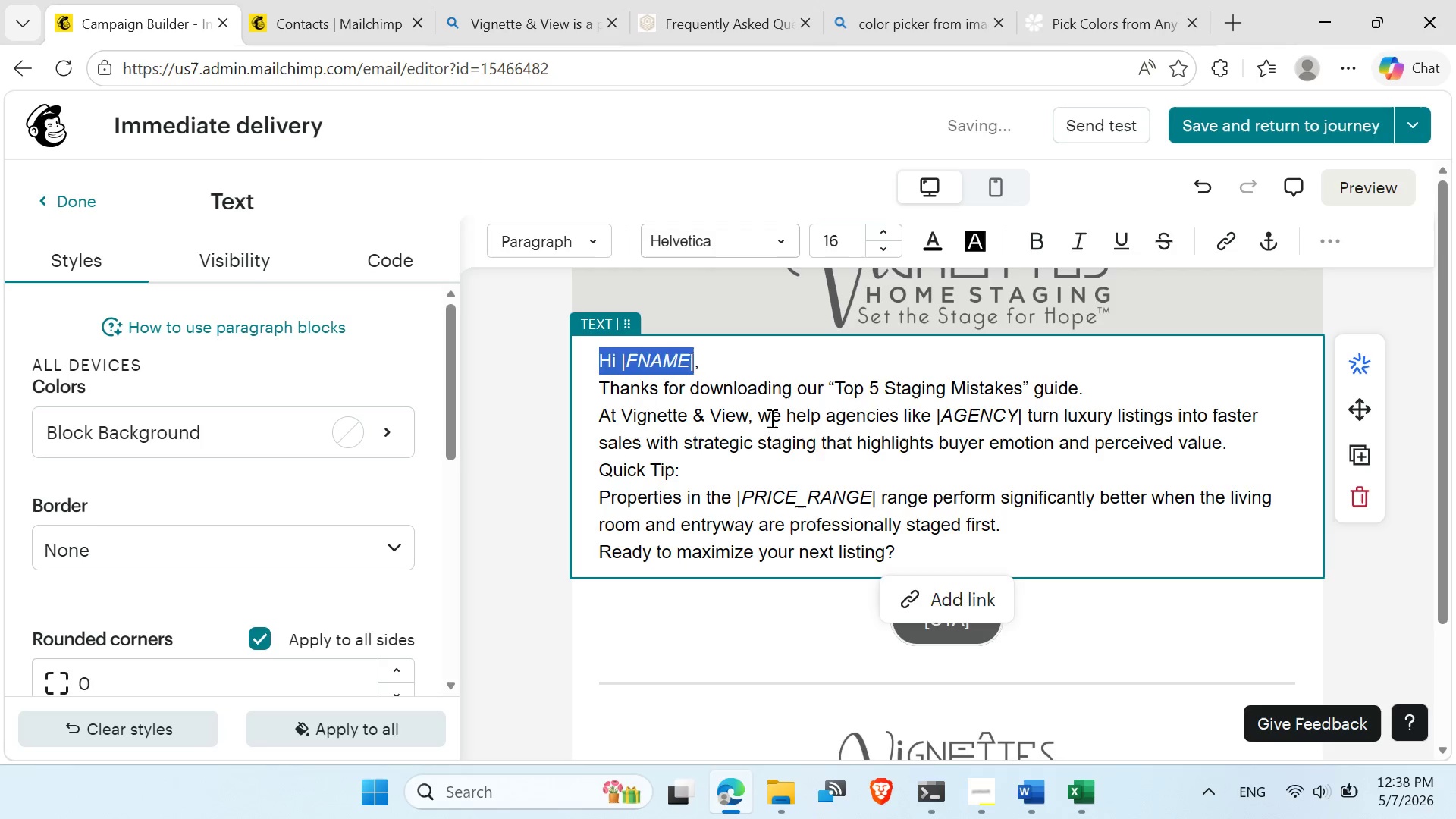 
left_click([770, 418])
 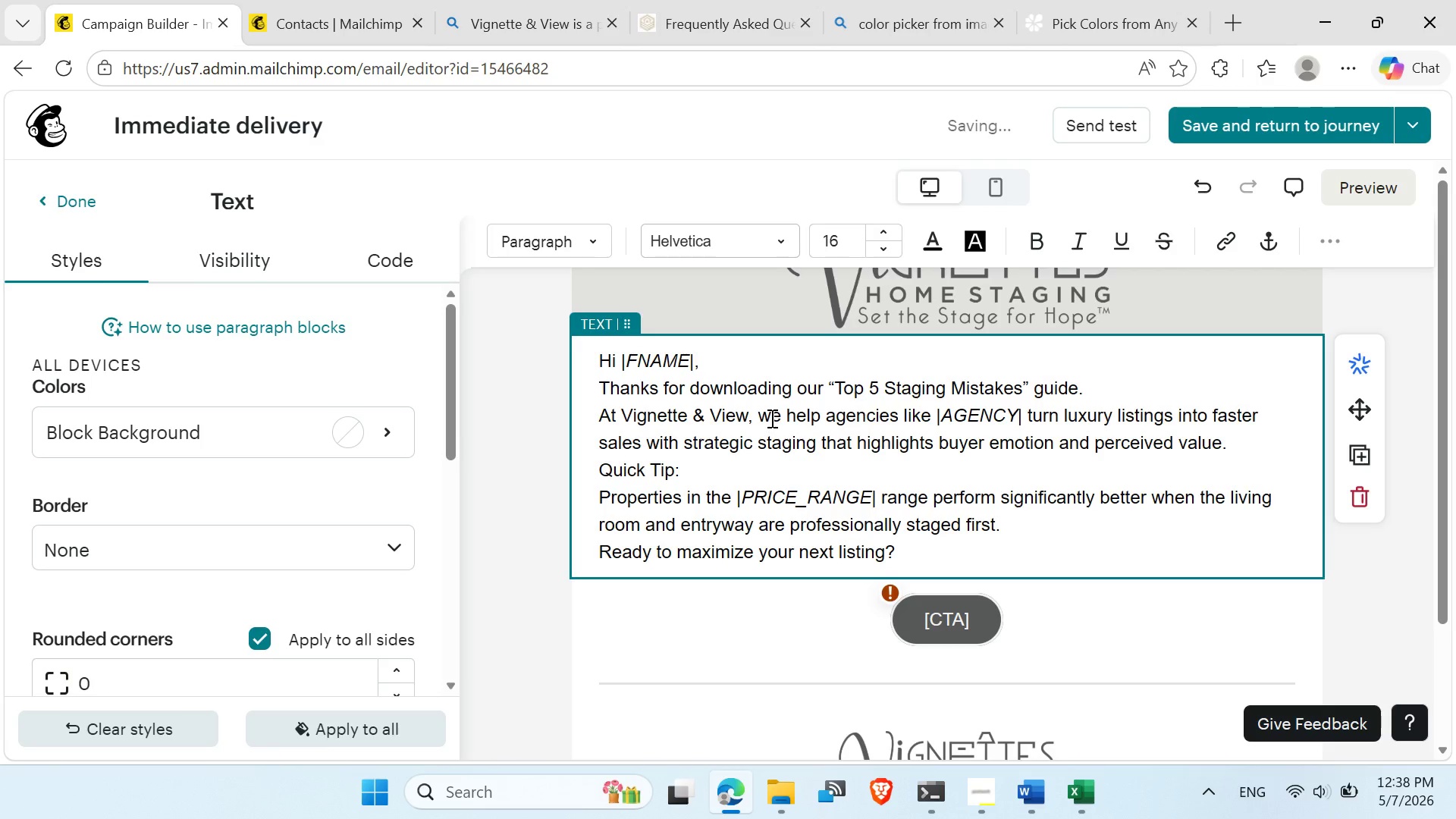 
key(Control+A)
 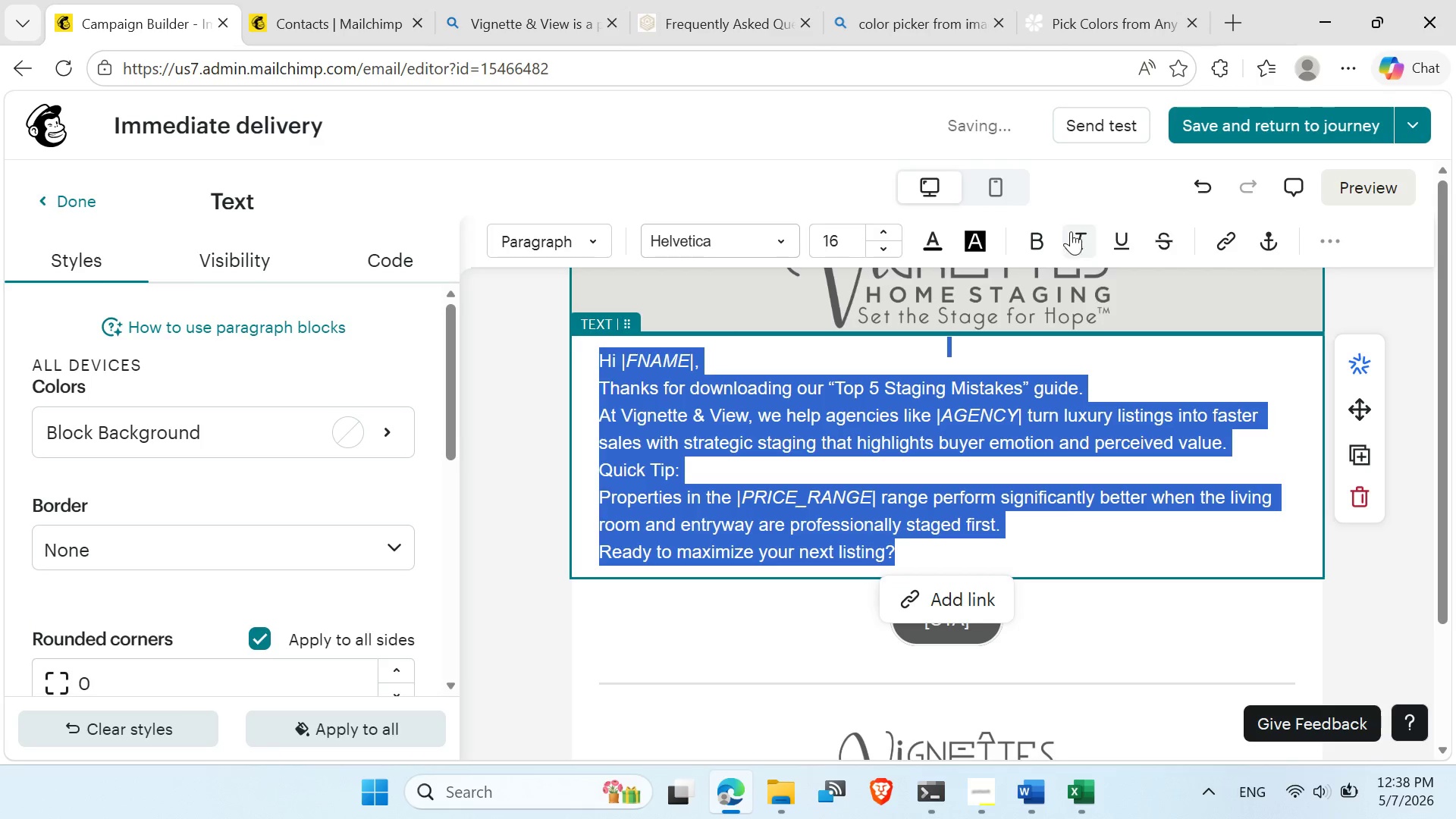 
left_click([1082, 236])
 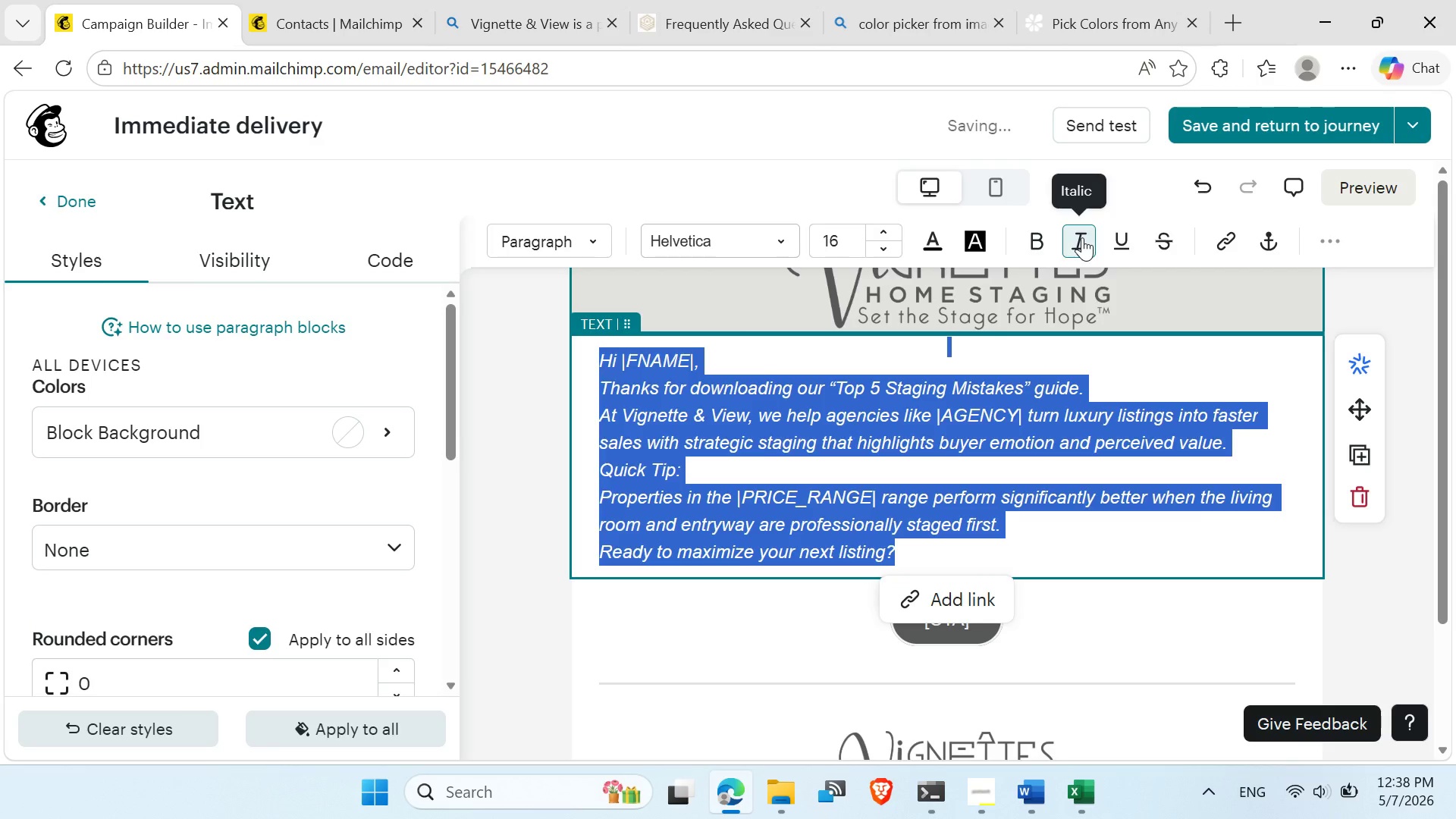 
left_click([1082, 237])
 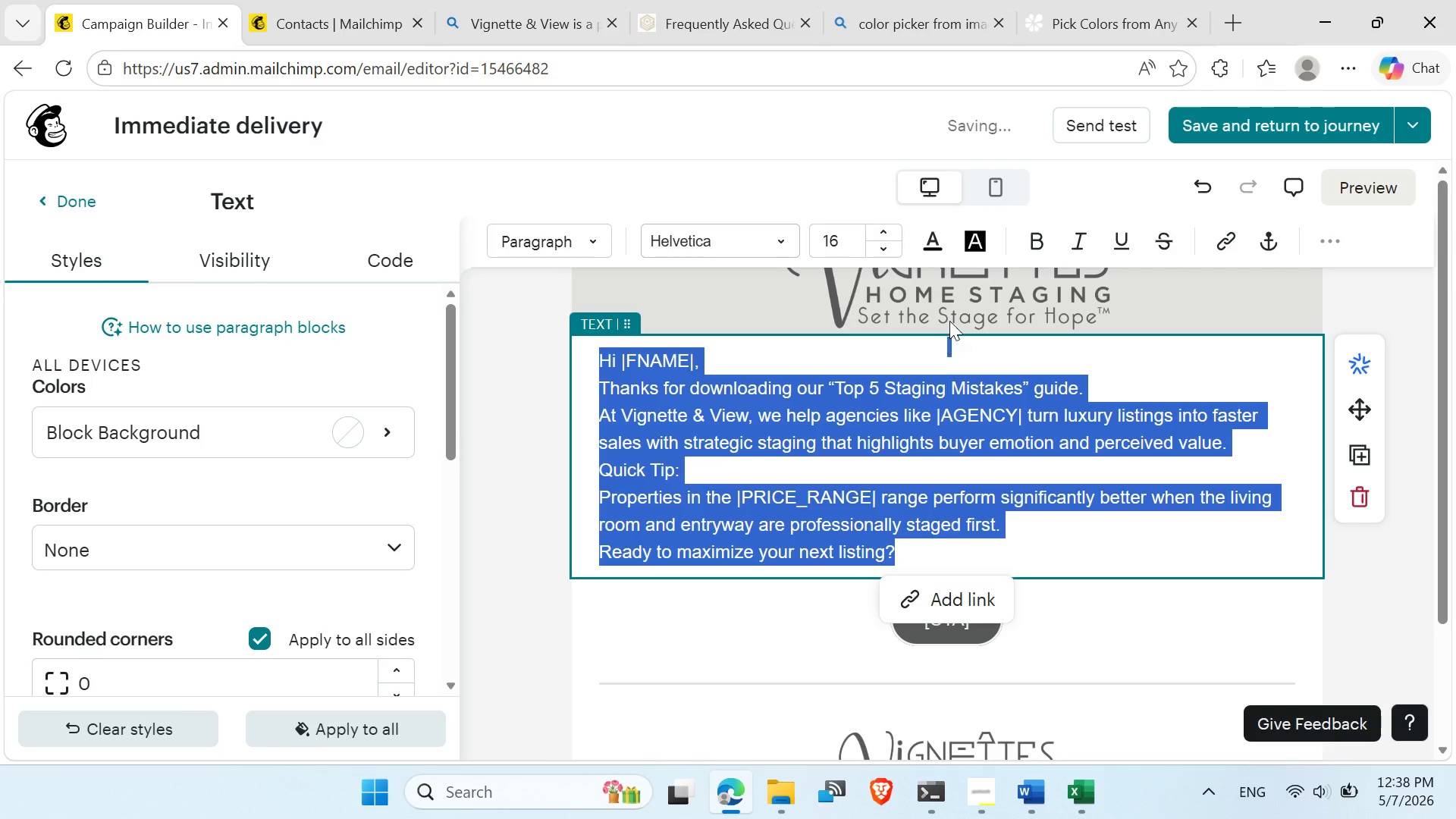 
wait(5.19)
 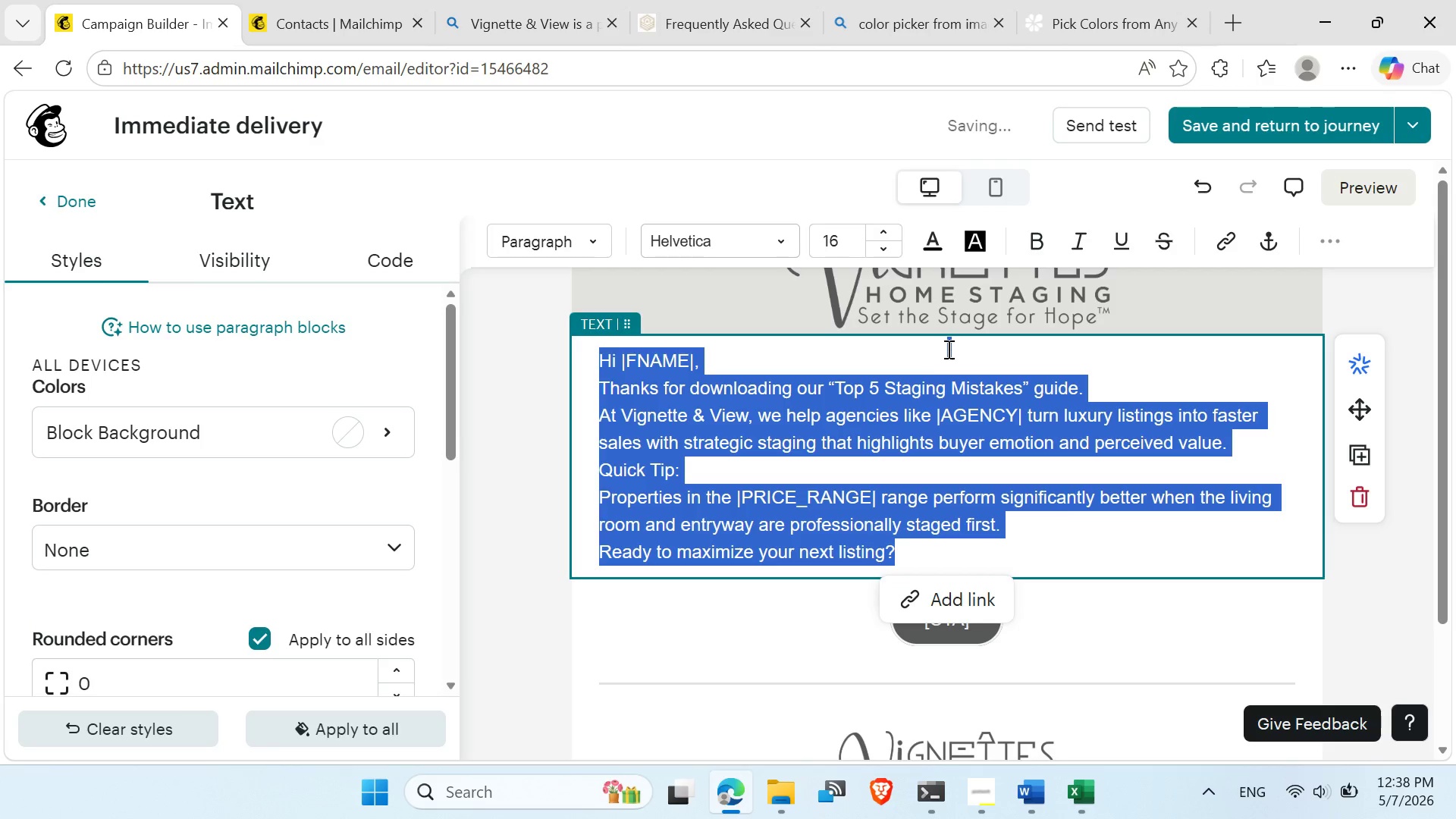 
scroll: coordinate [947, 272], scroll_direction: up, amount: 1.0
 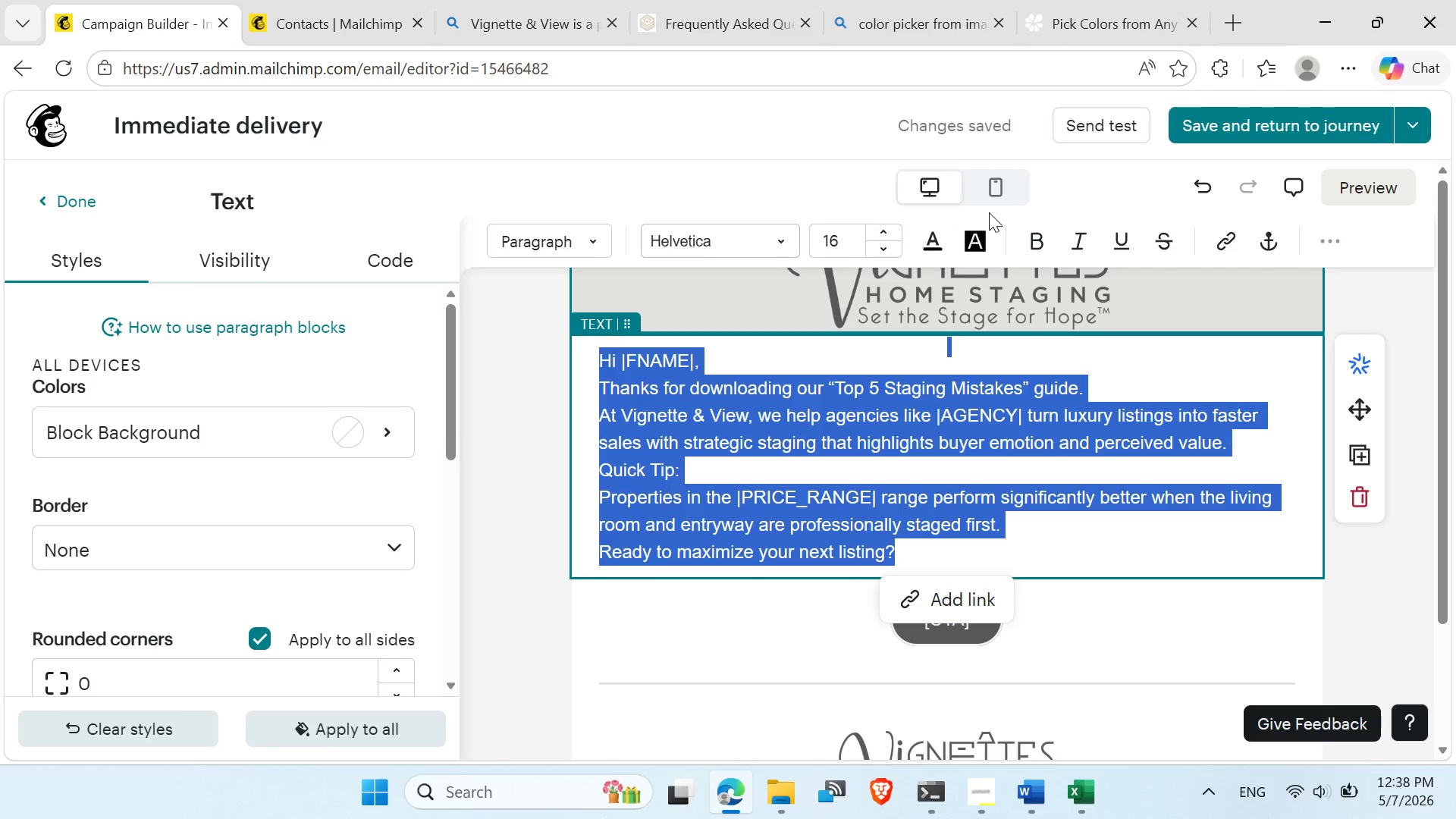 
left_click([990, 201])
 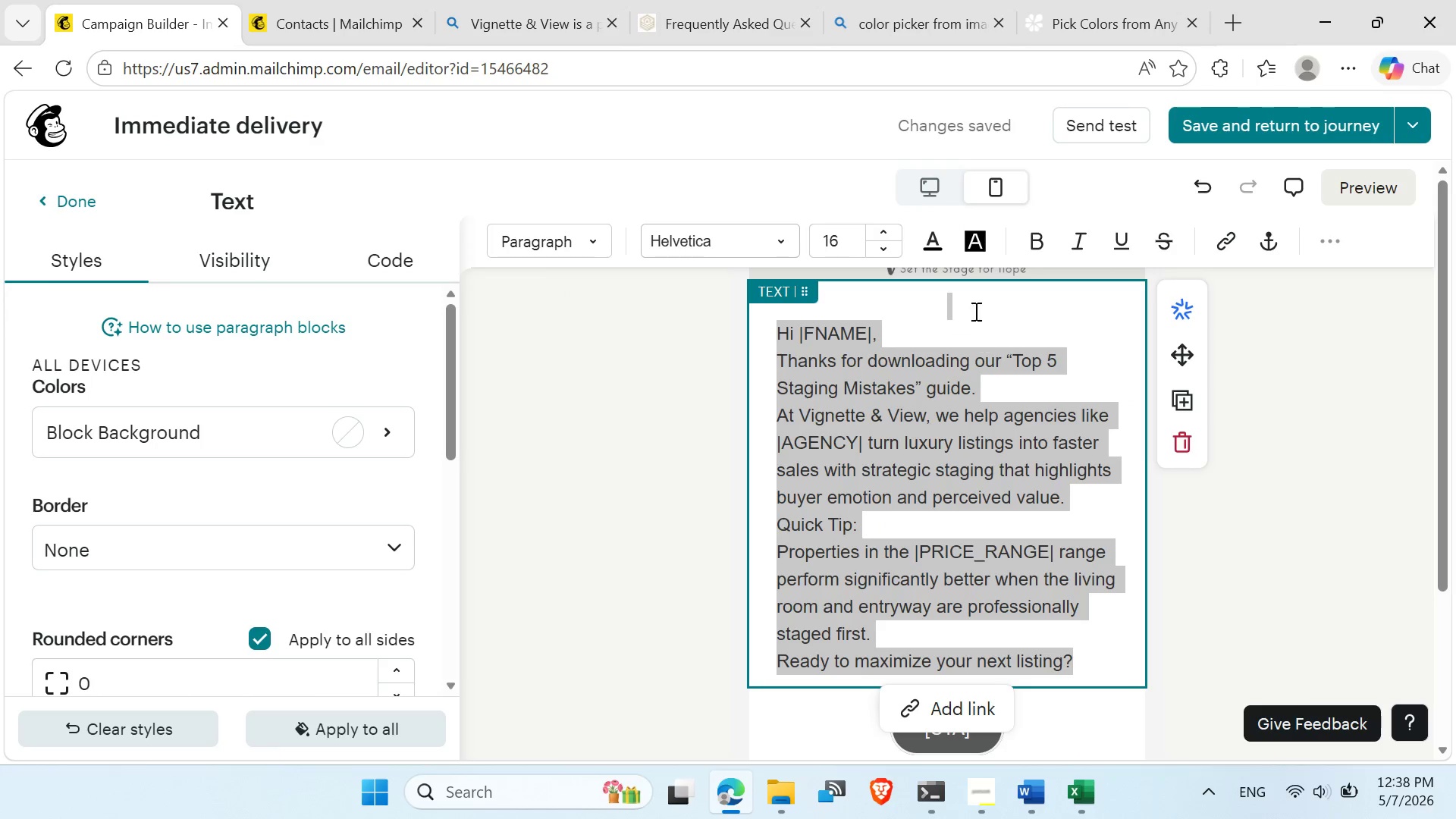 
left_click([970, 304])
 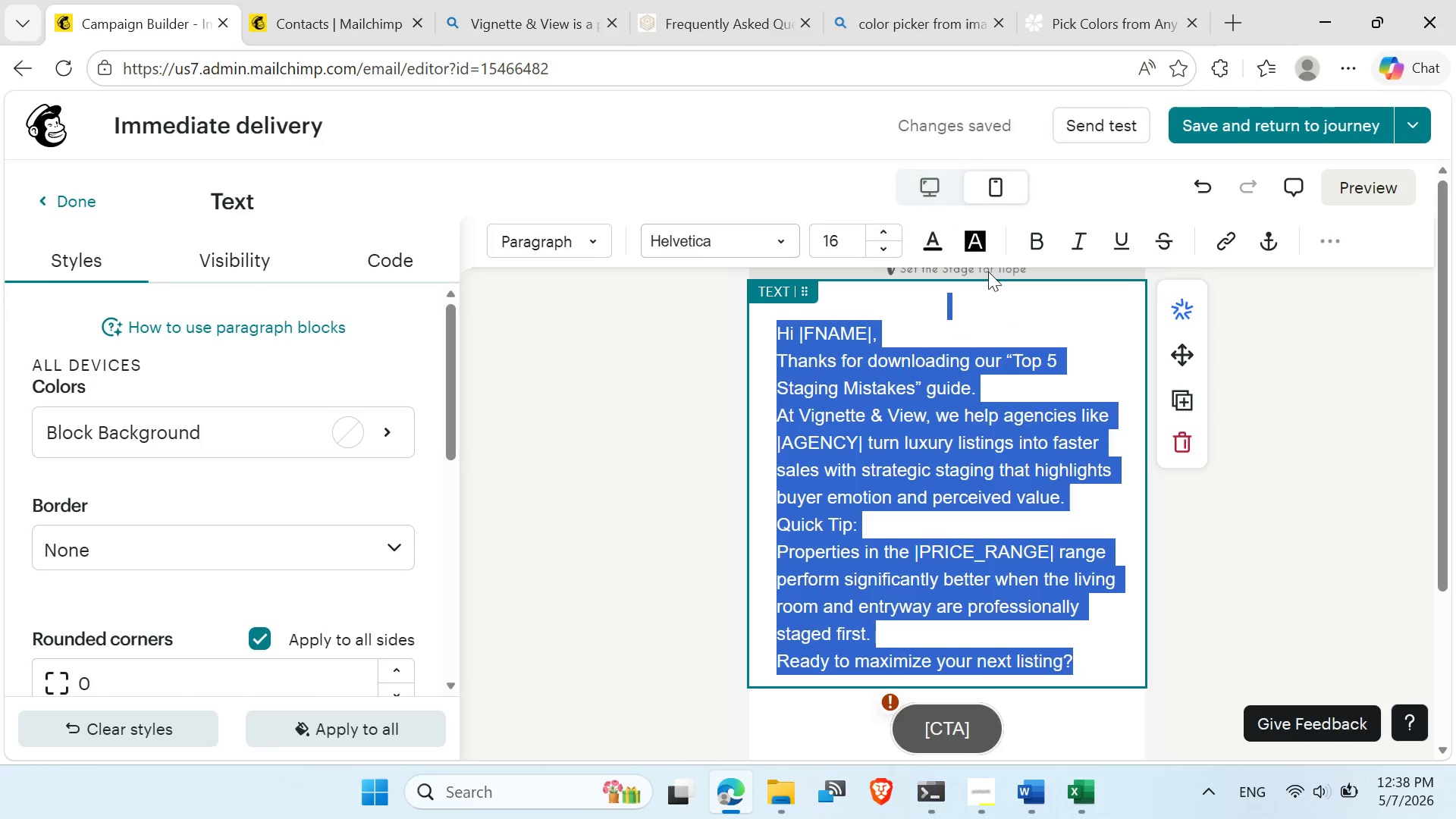 
left_click([984, 291])
 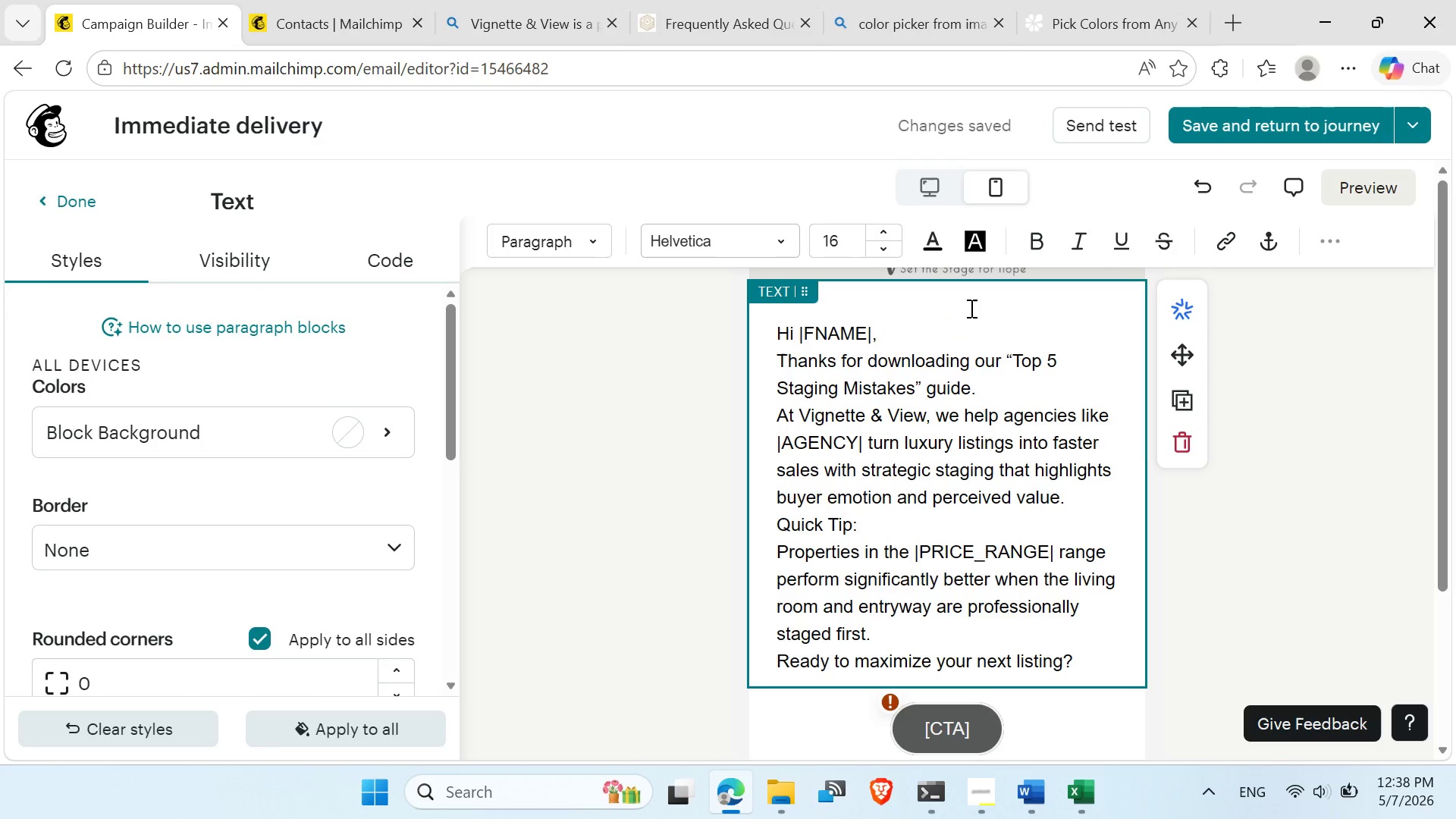 
left_click([970, 308])
 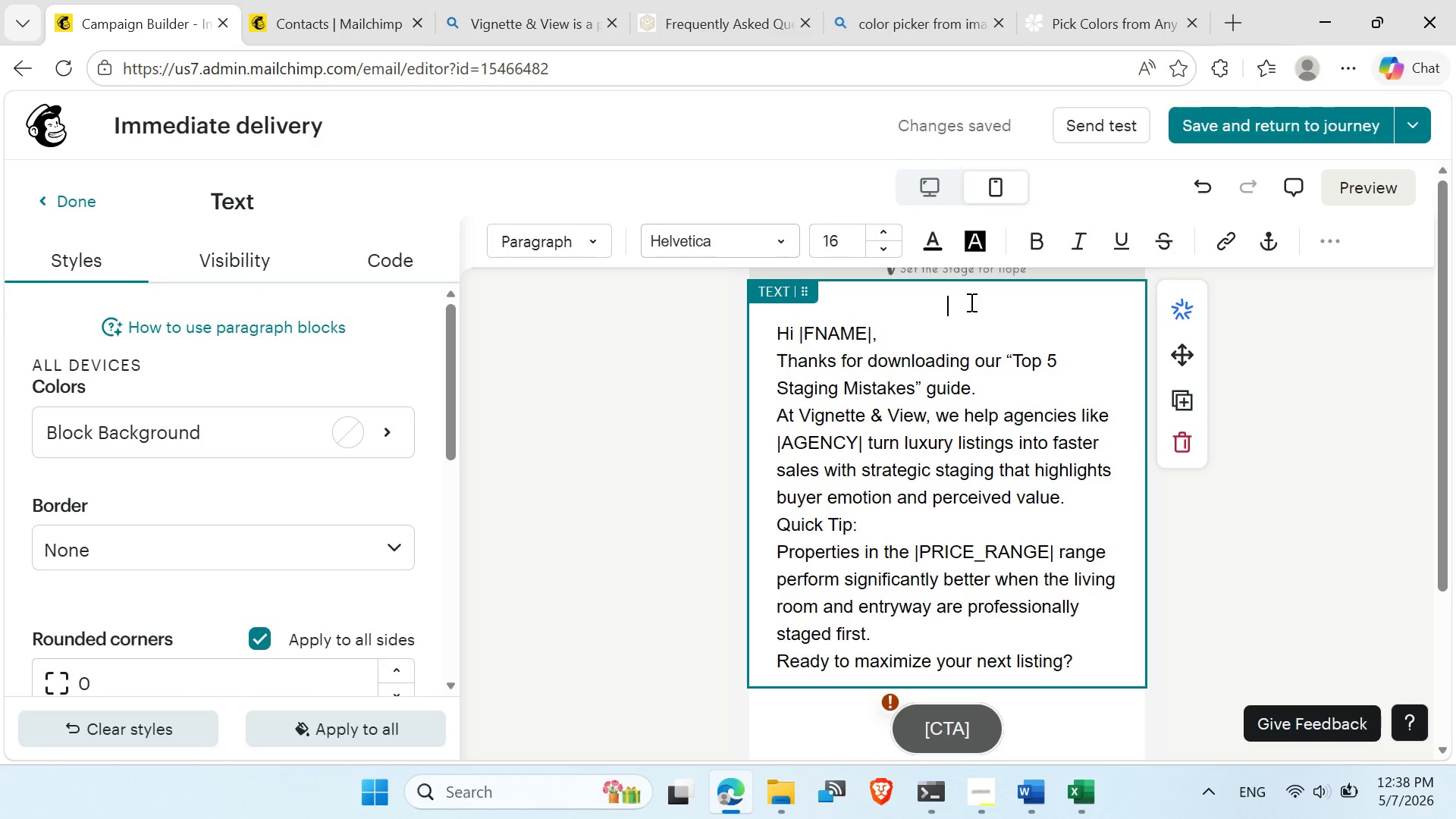 
key(Delete)
 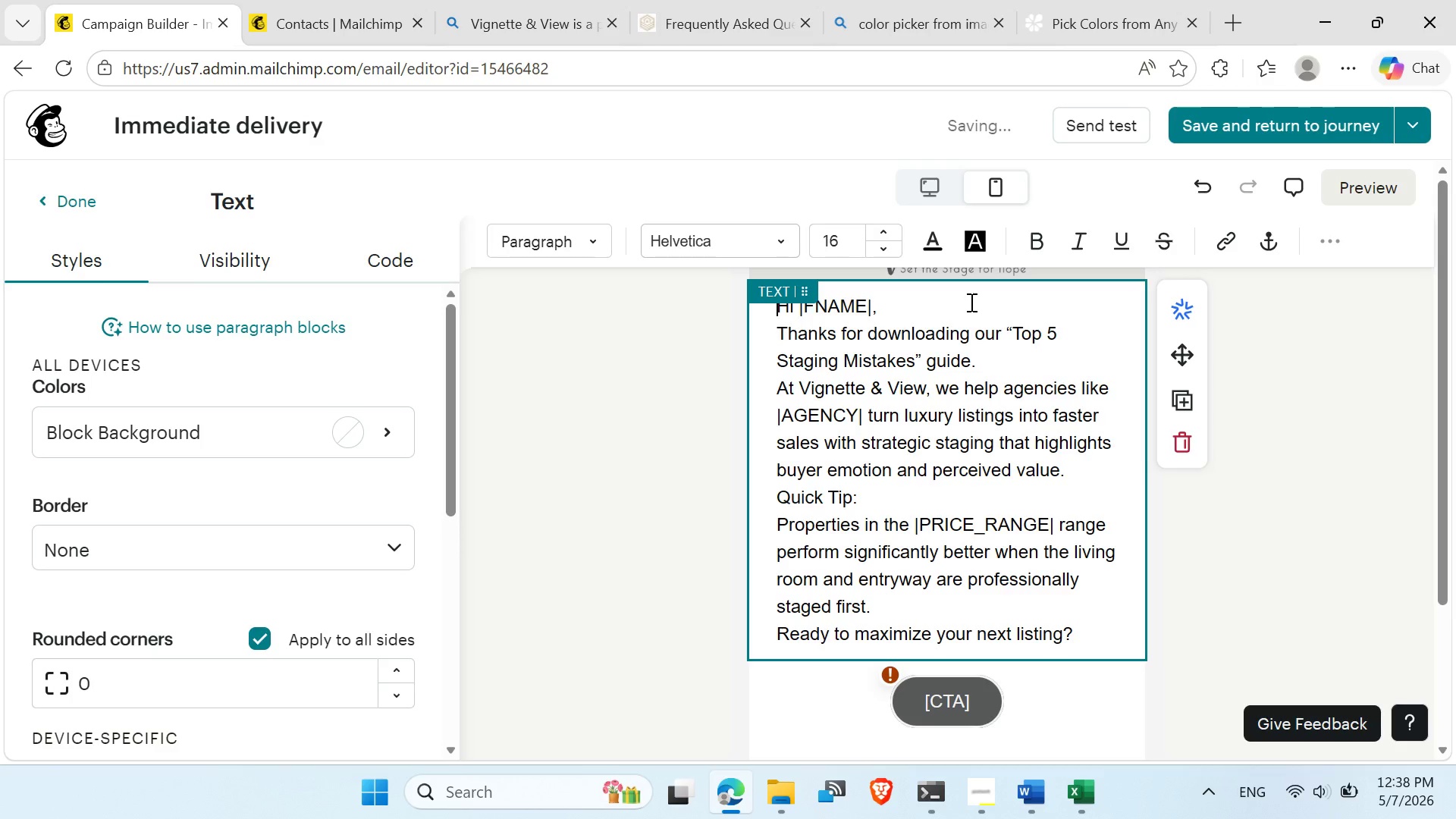 
scroll: coordinate [858, 450], scroll_direction: up, amount: 2.0
 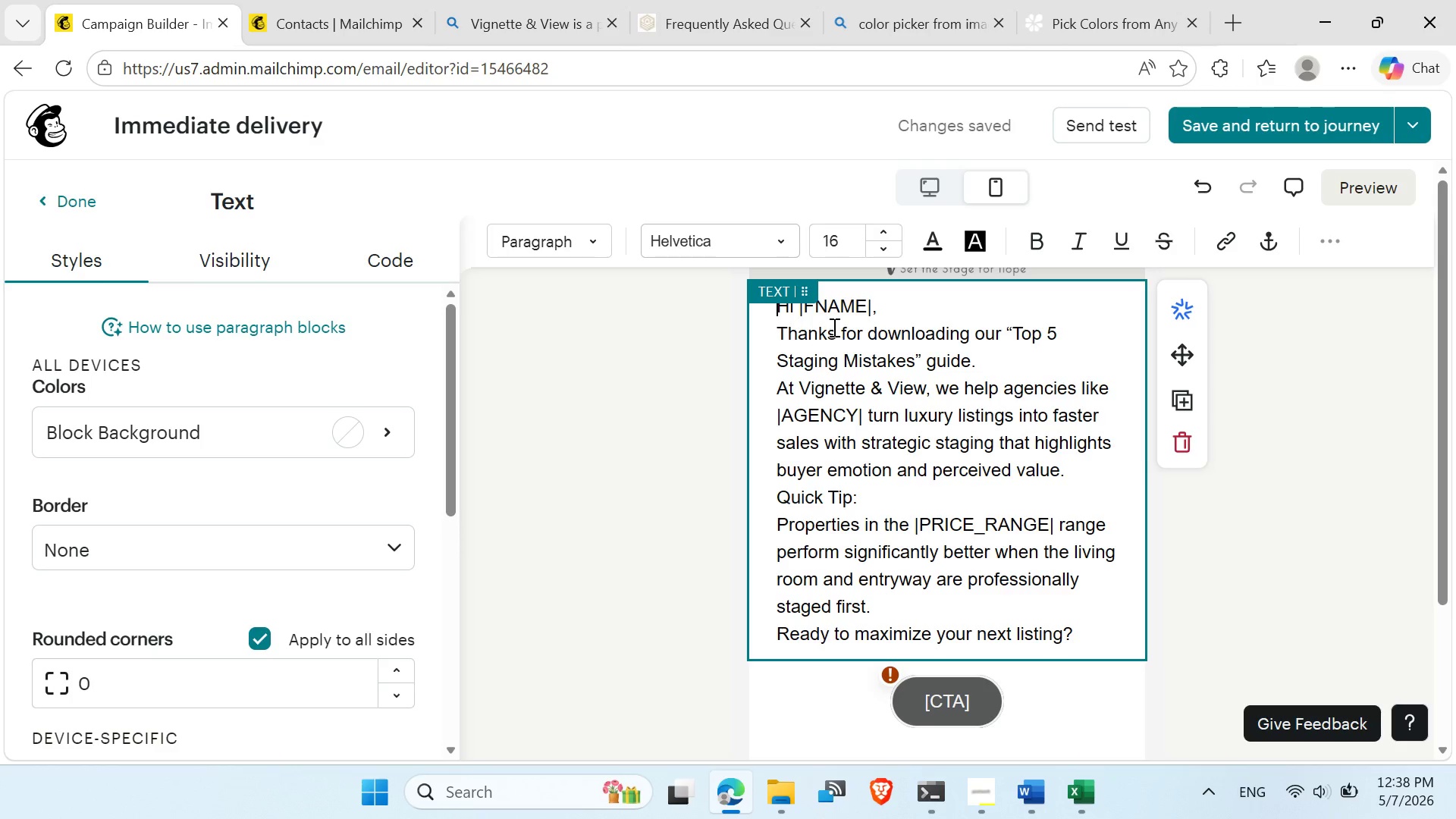 
left_click([833, 327])
 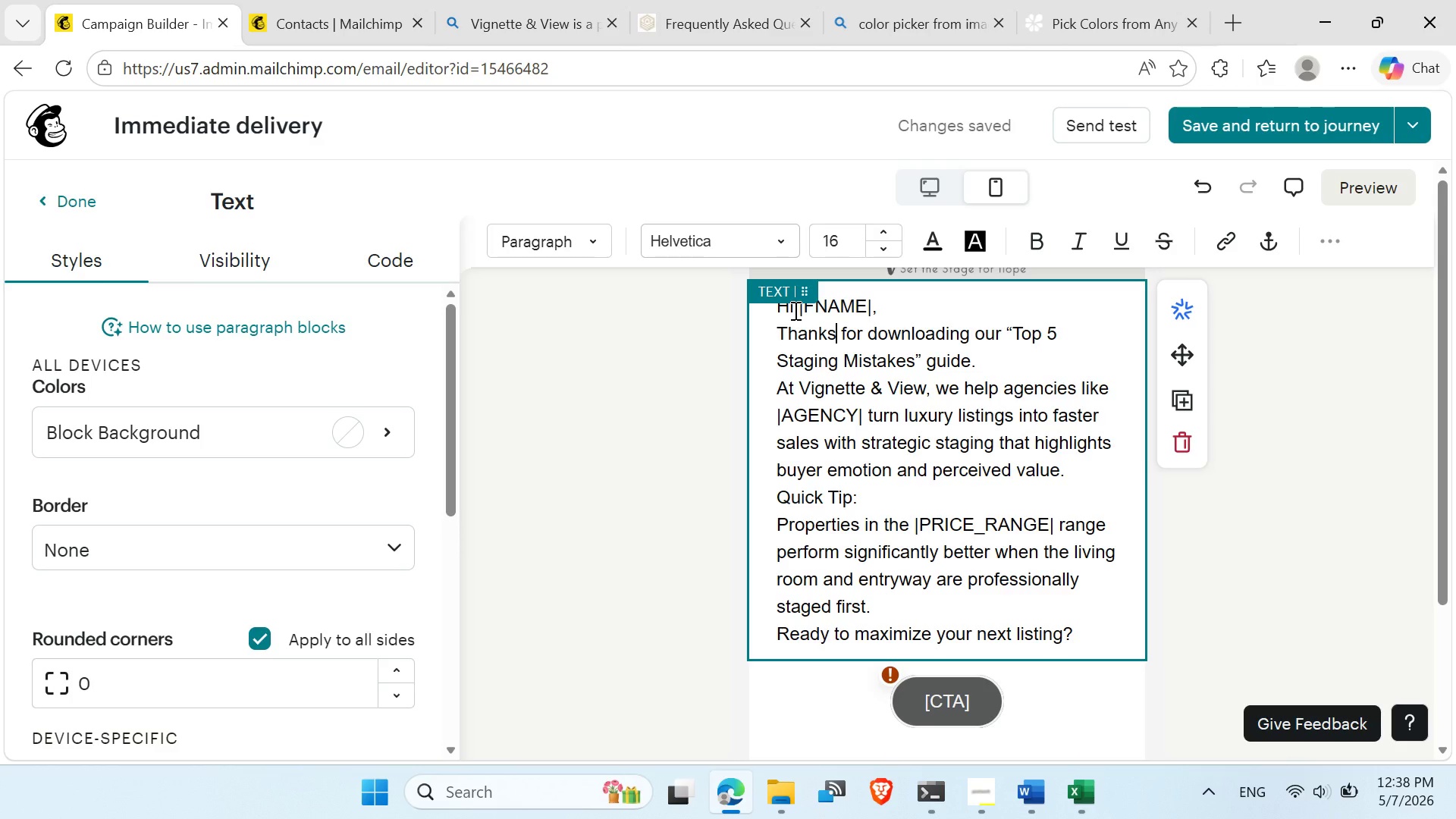 
left_click([794, 310])
 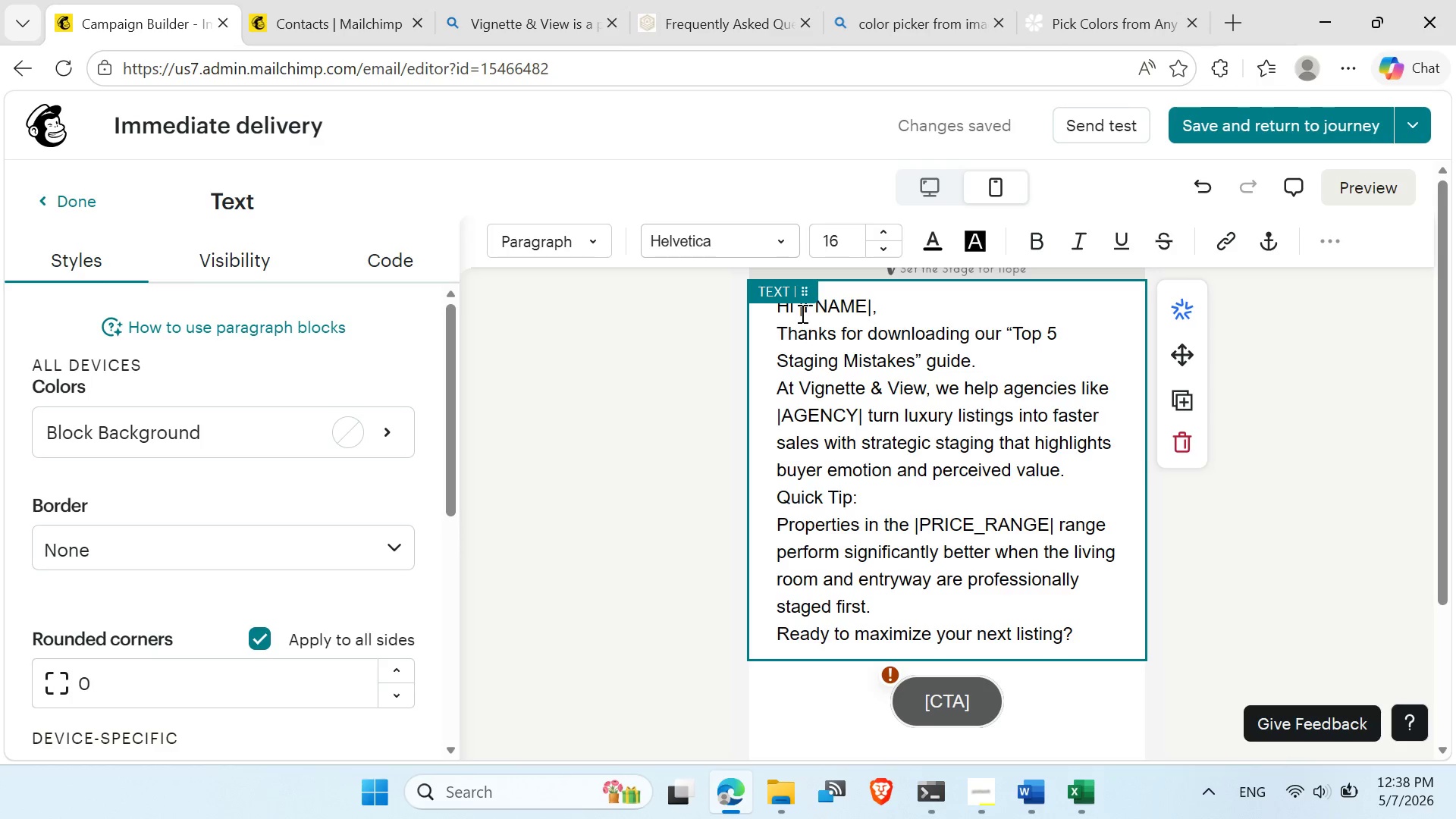 
left_click([801, 312])
 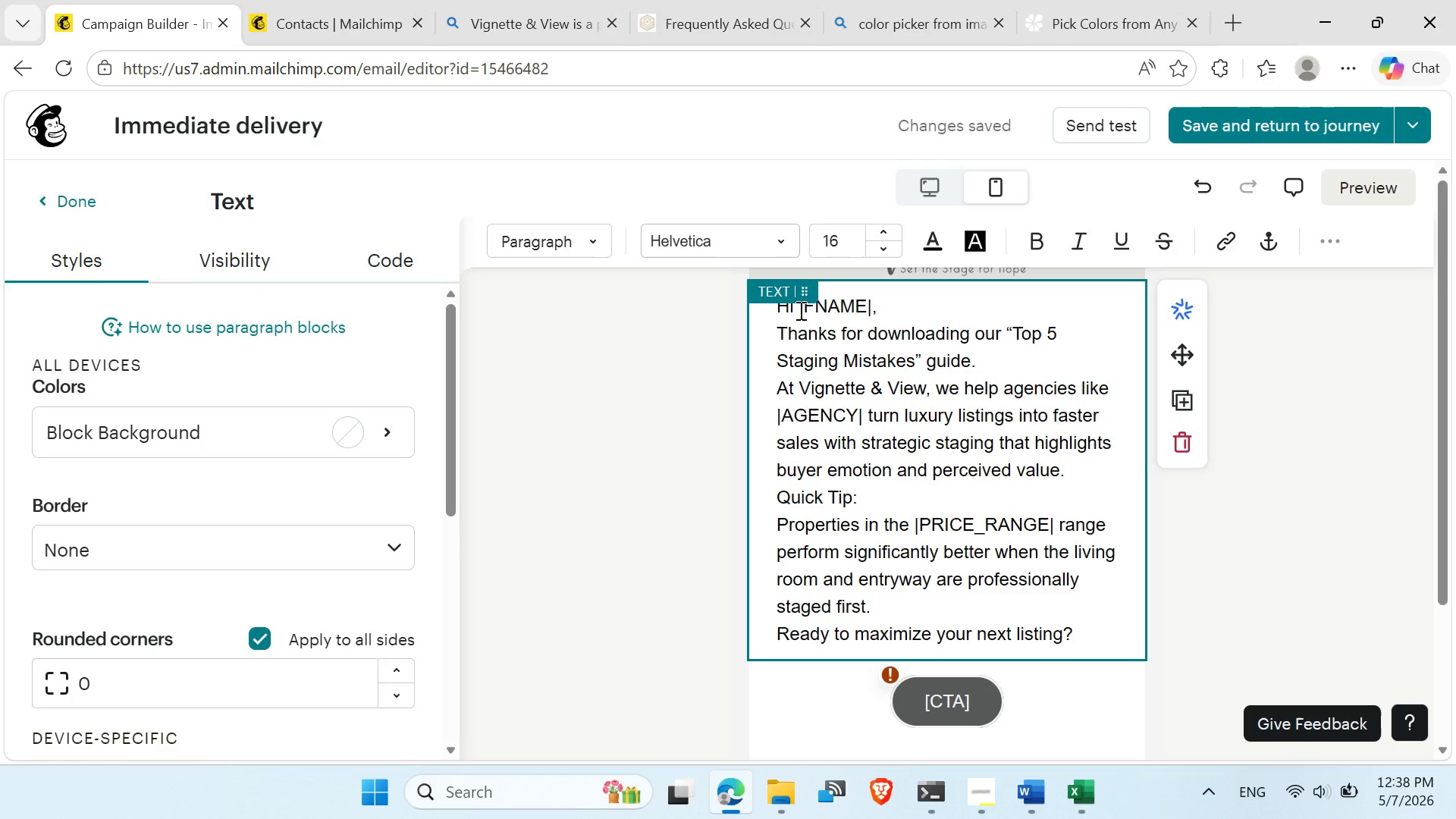 
left_click([799, 310])
 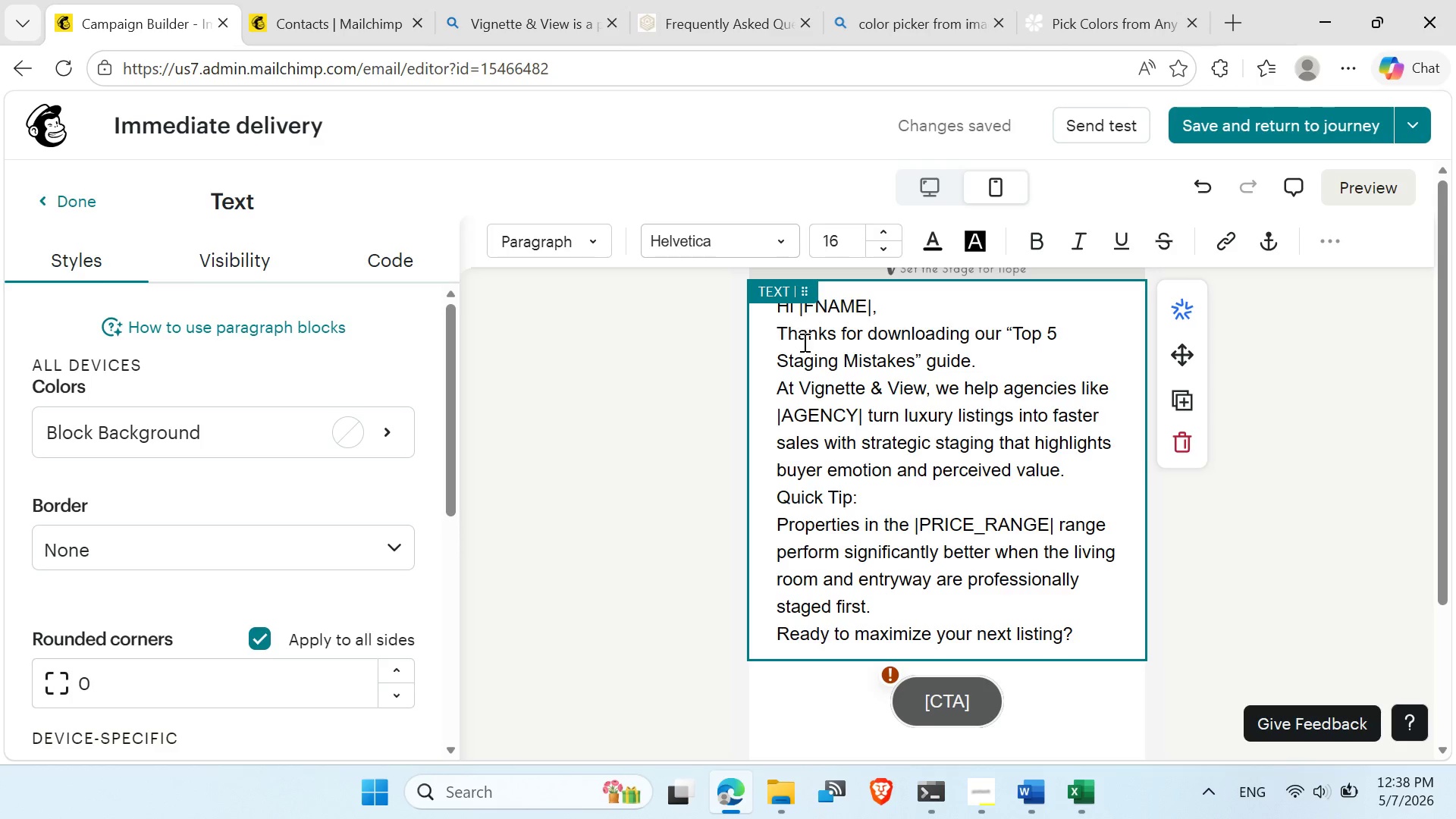 
key(Shift+ShiftRight)
 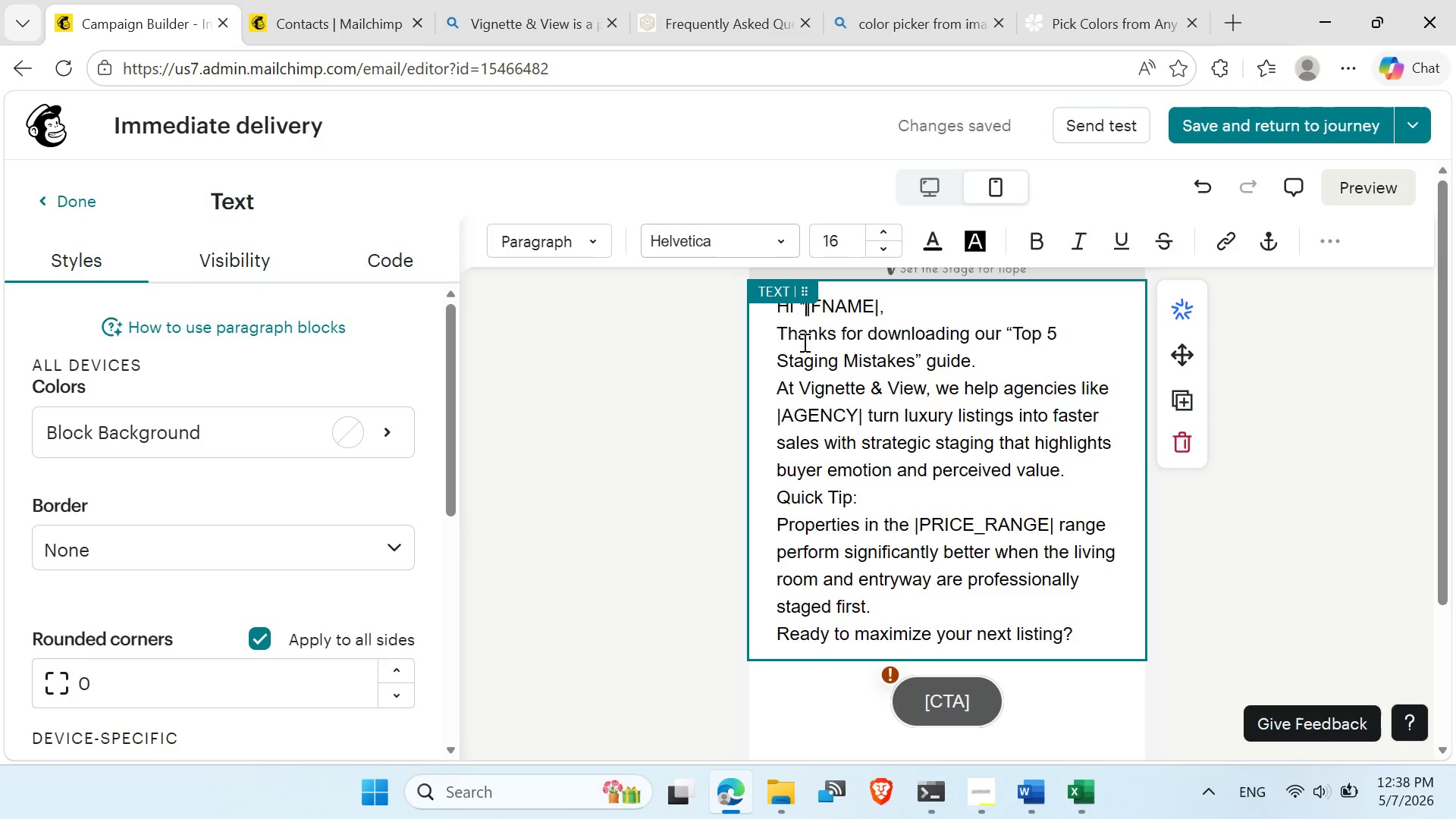 
key(Shift+8)
 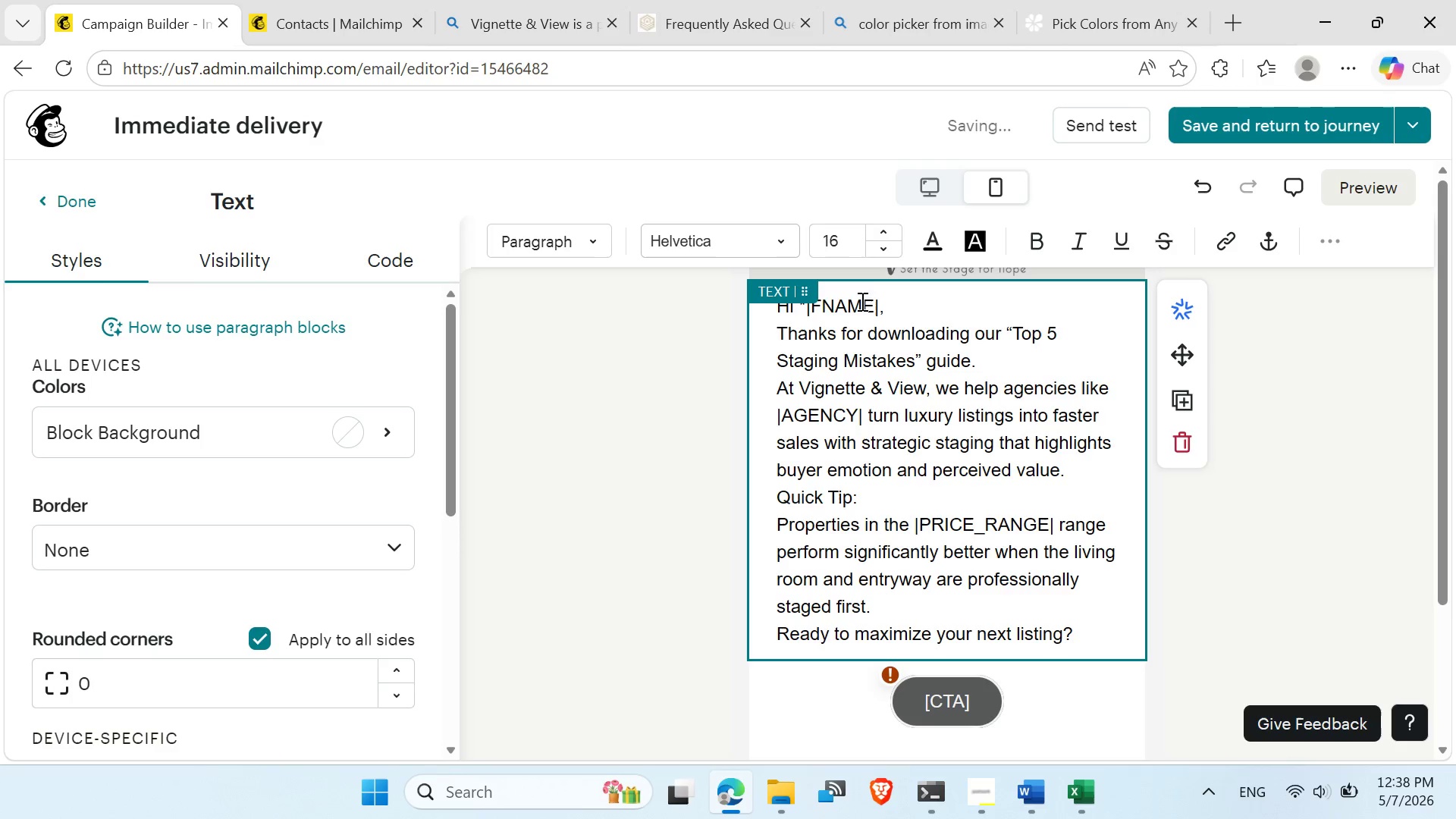 
left_click([877, 302])
 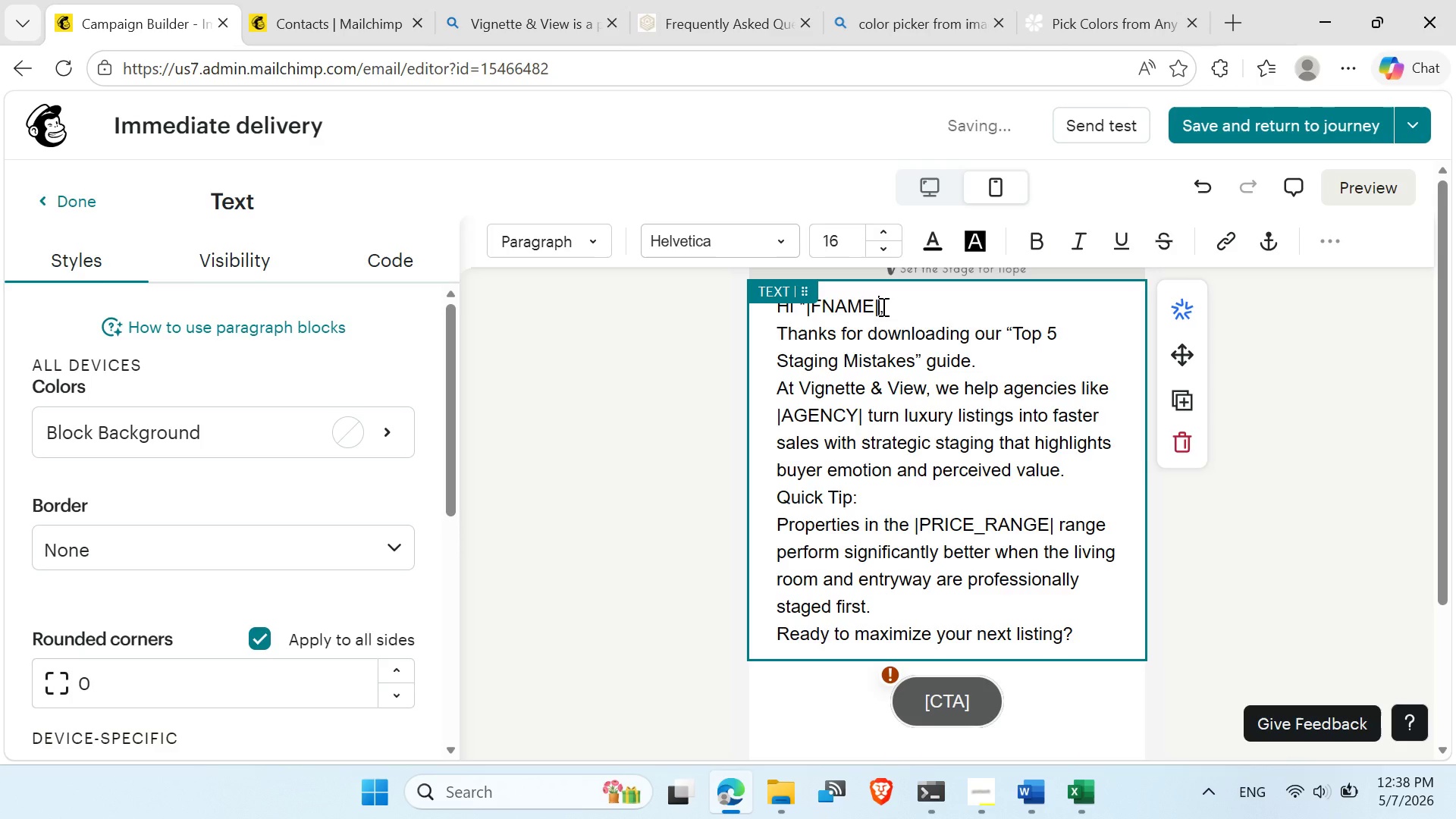 
key(Shift+ShiftRight)
 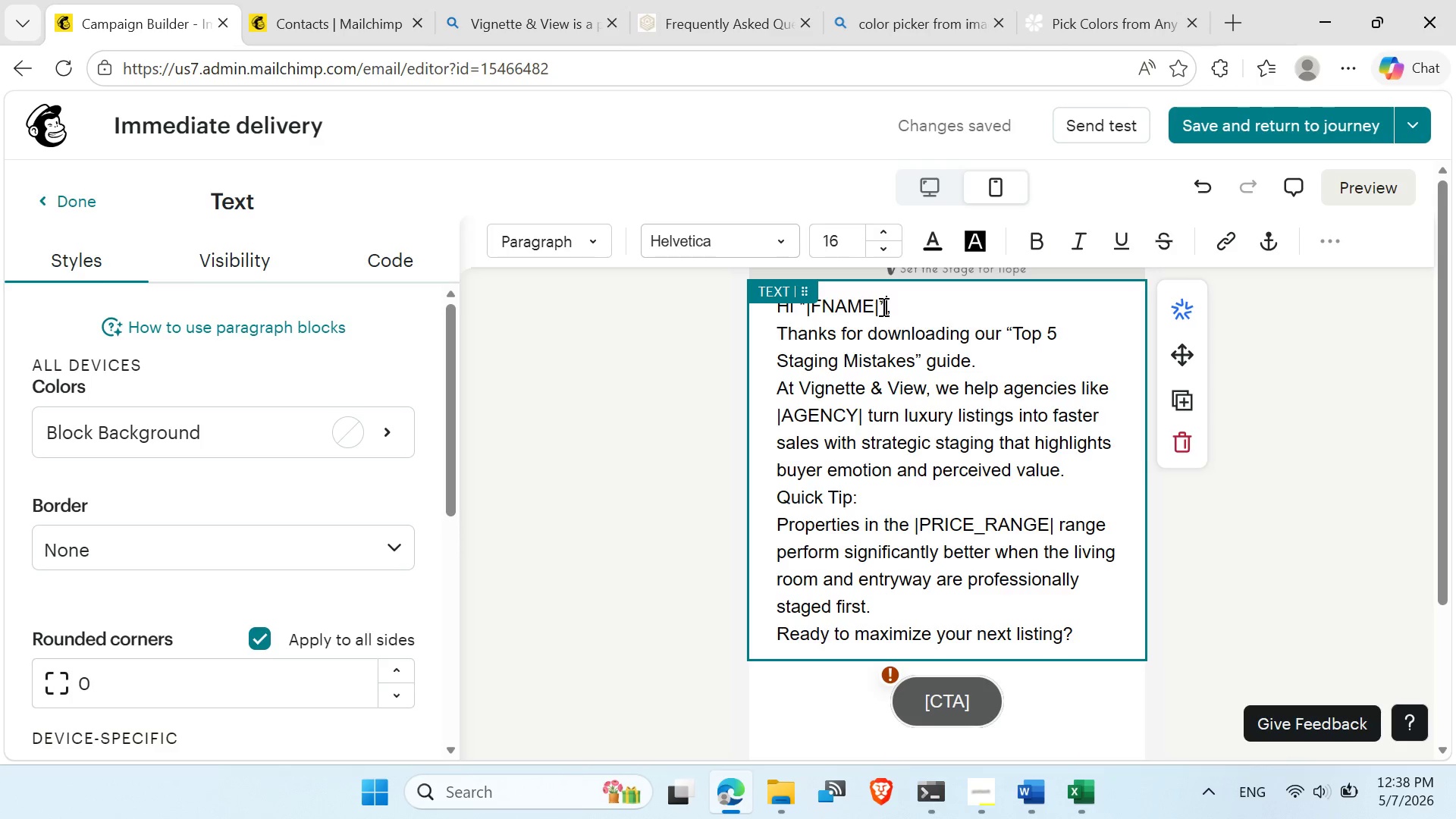 
key(Shift+8)
 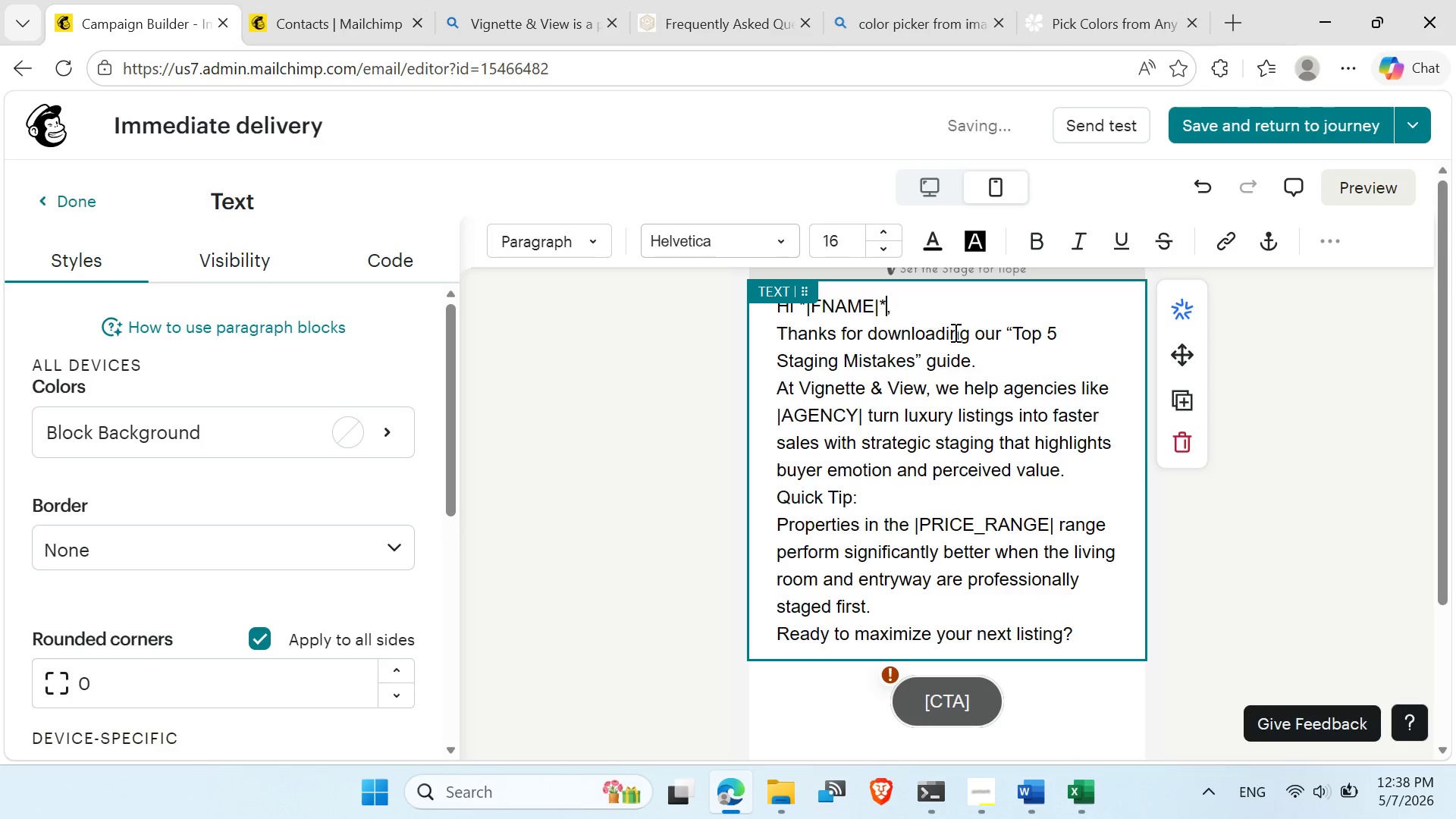 
left_click([956, 333])
 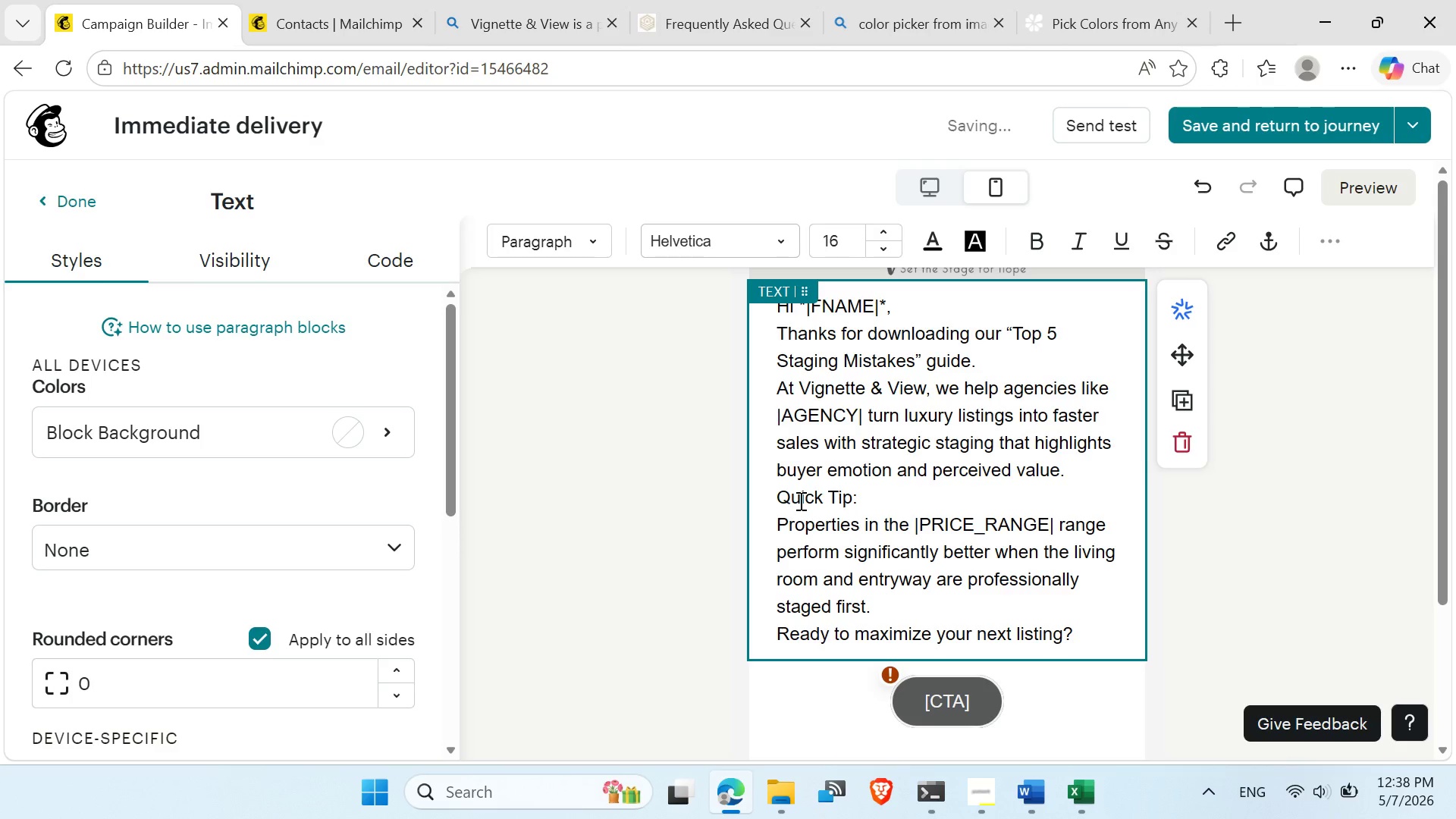 
wait(5.05)
 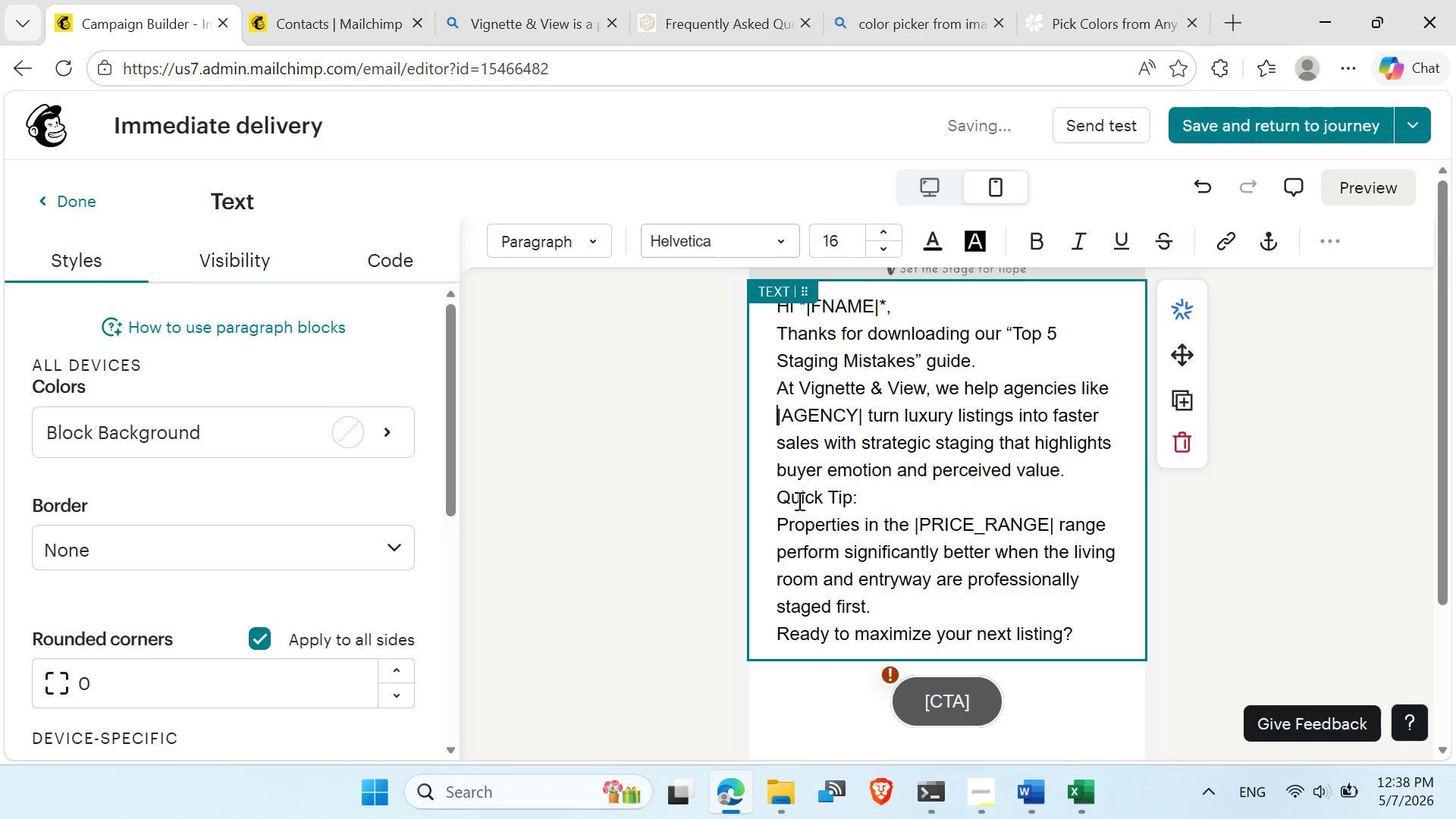 
key(Shift+ShiftRight)
 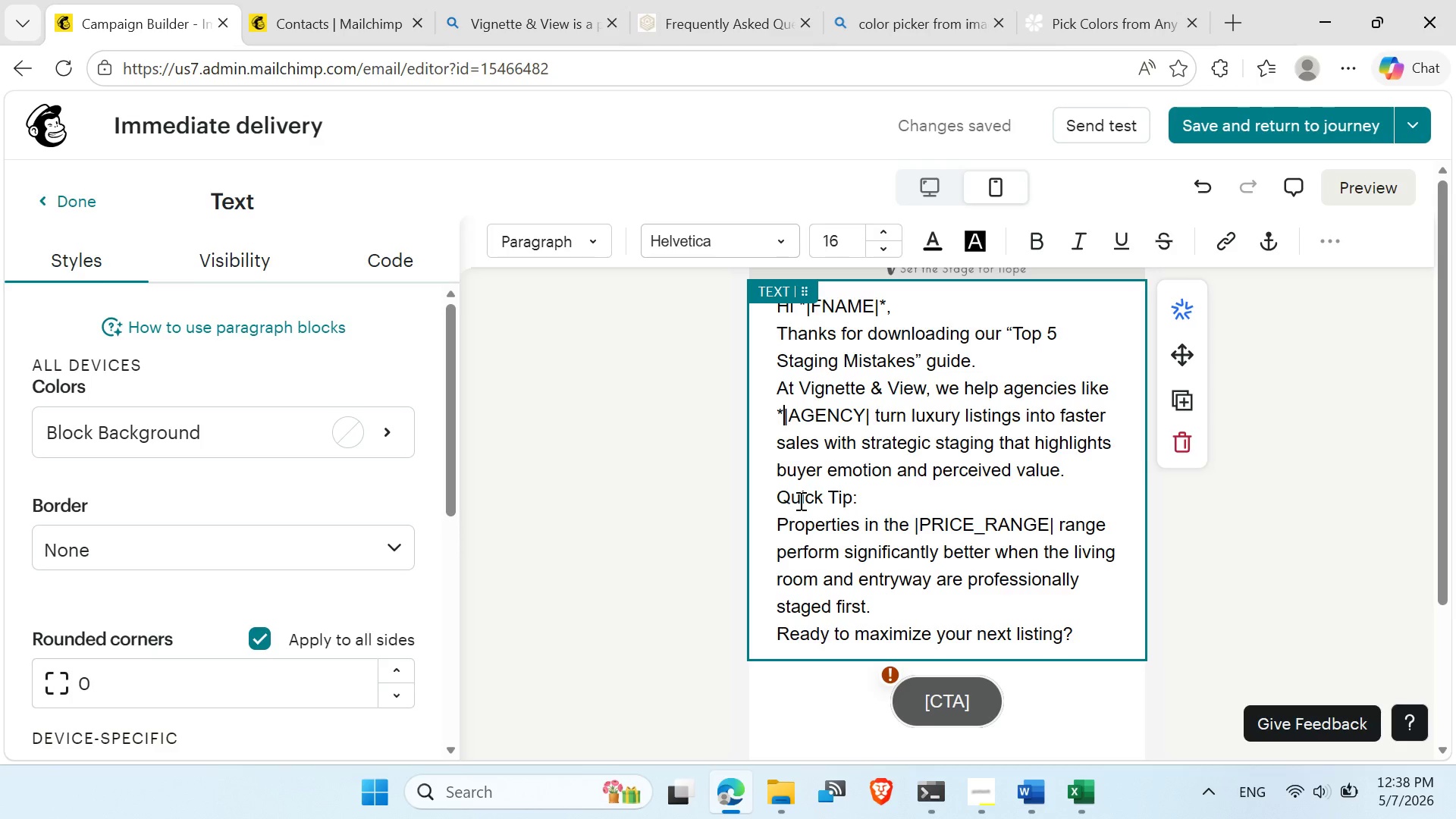 
key(Shift+8)
 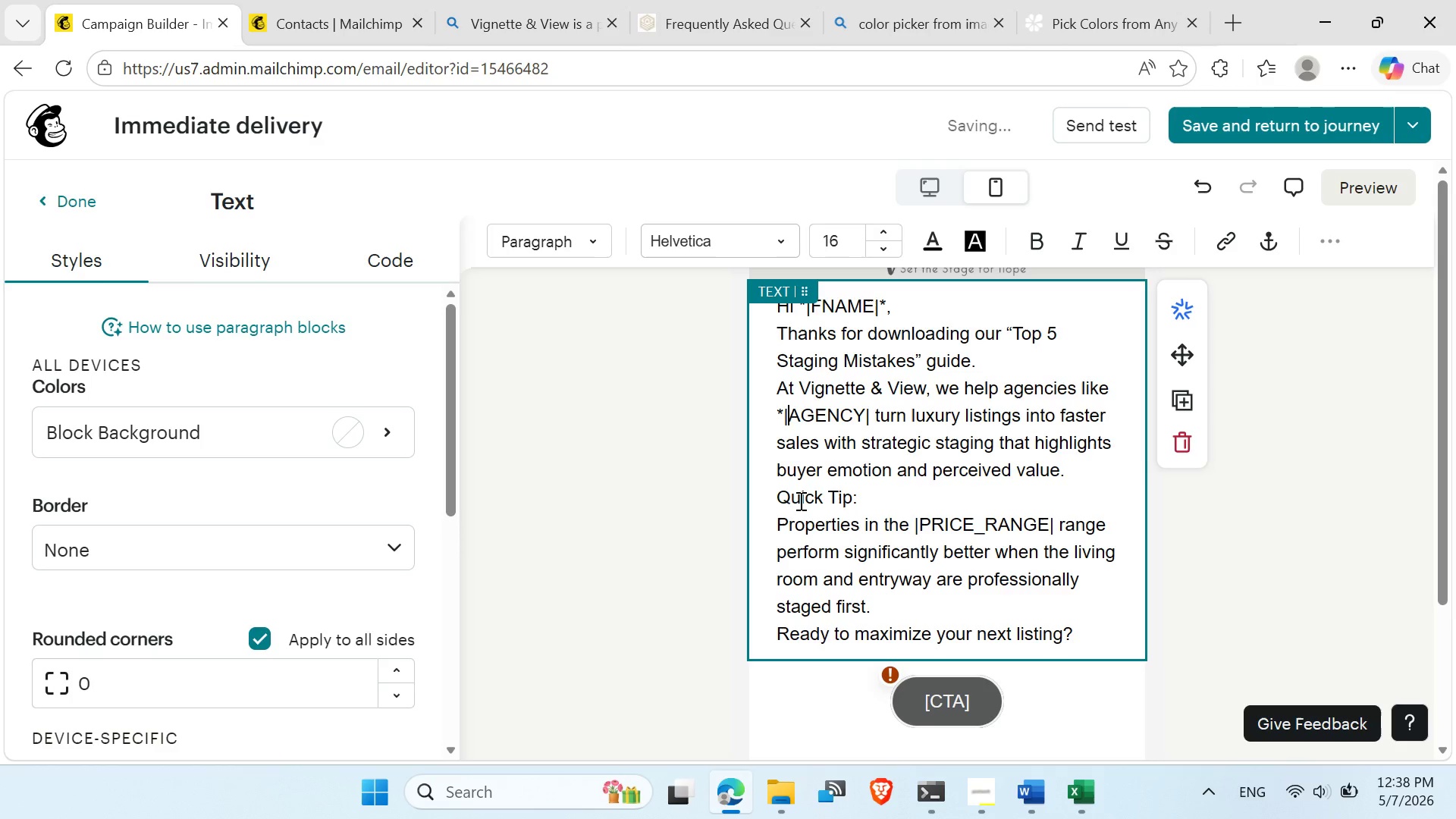 
key(ArrowRight)
 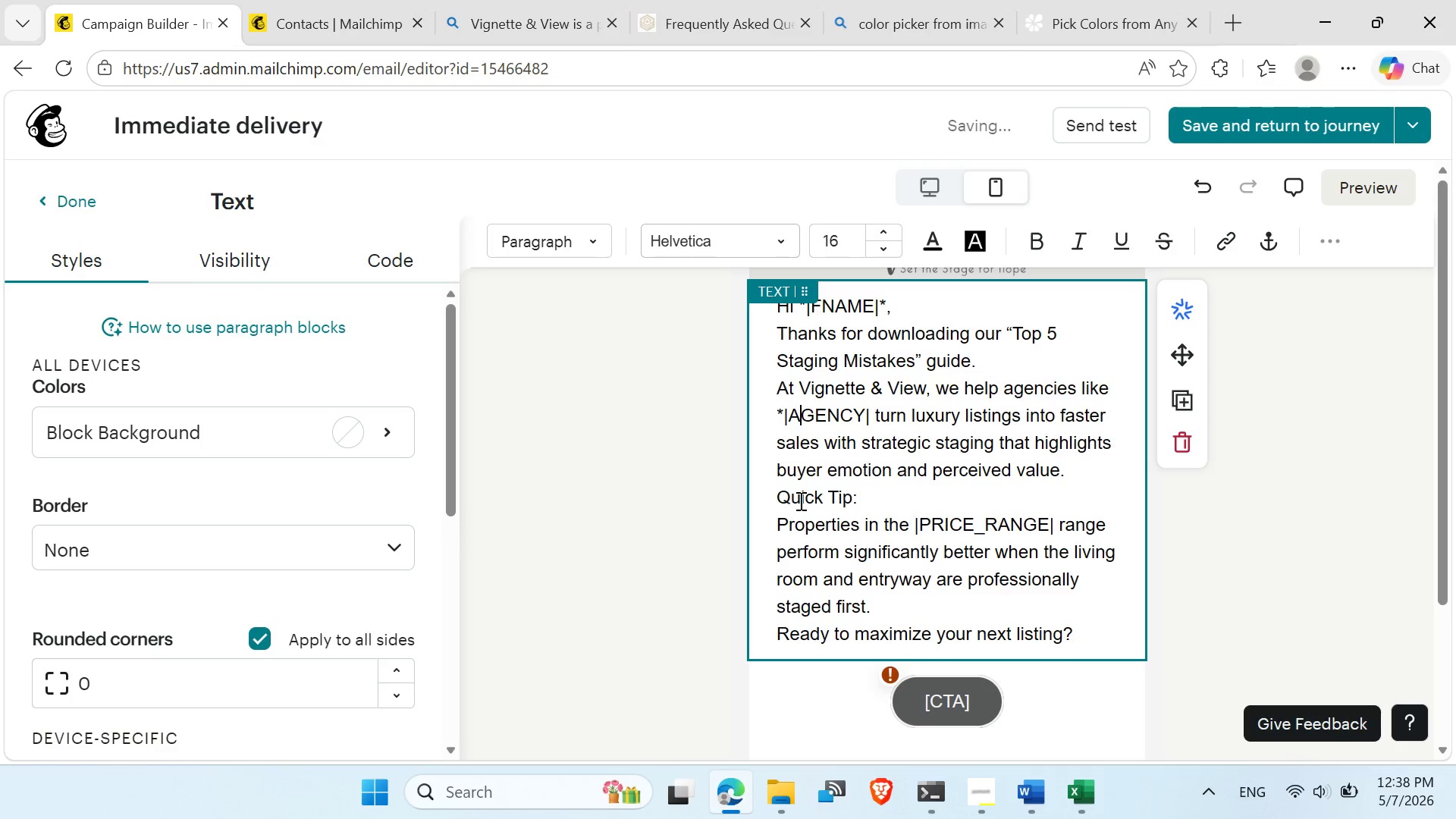 
key(ArrowRight)
 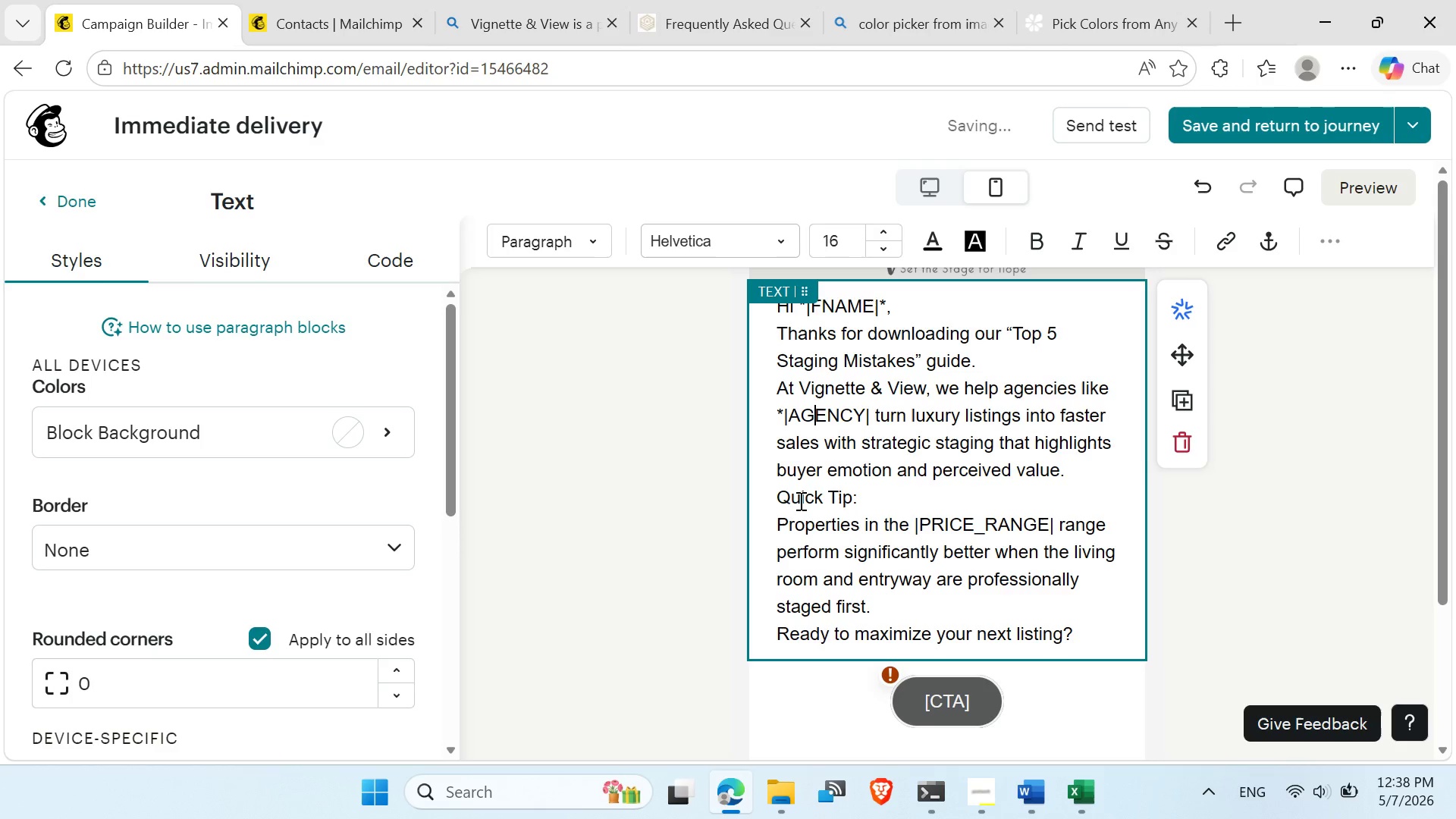 
key(ArrowRight)
 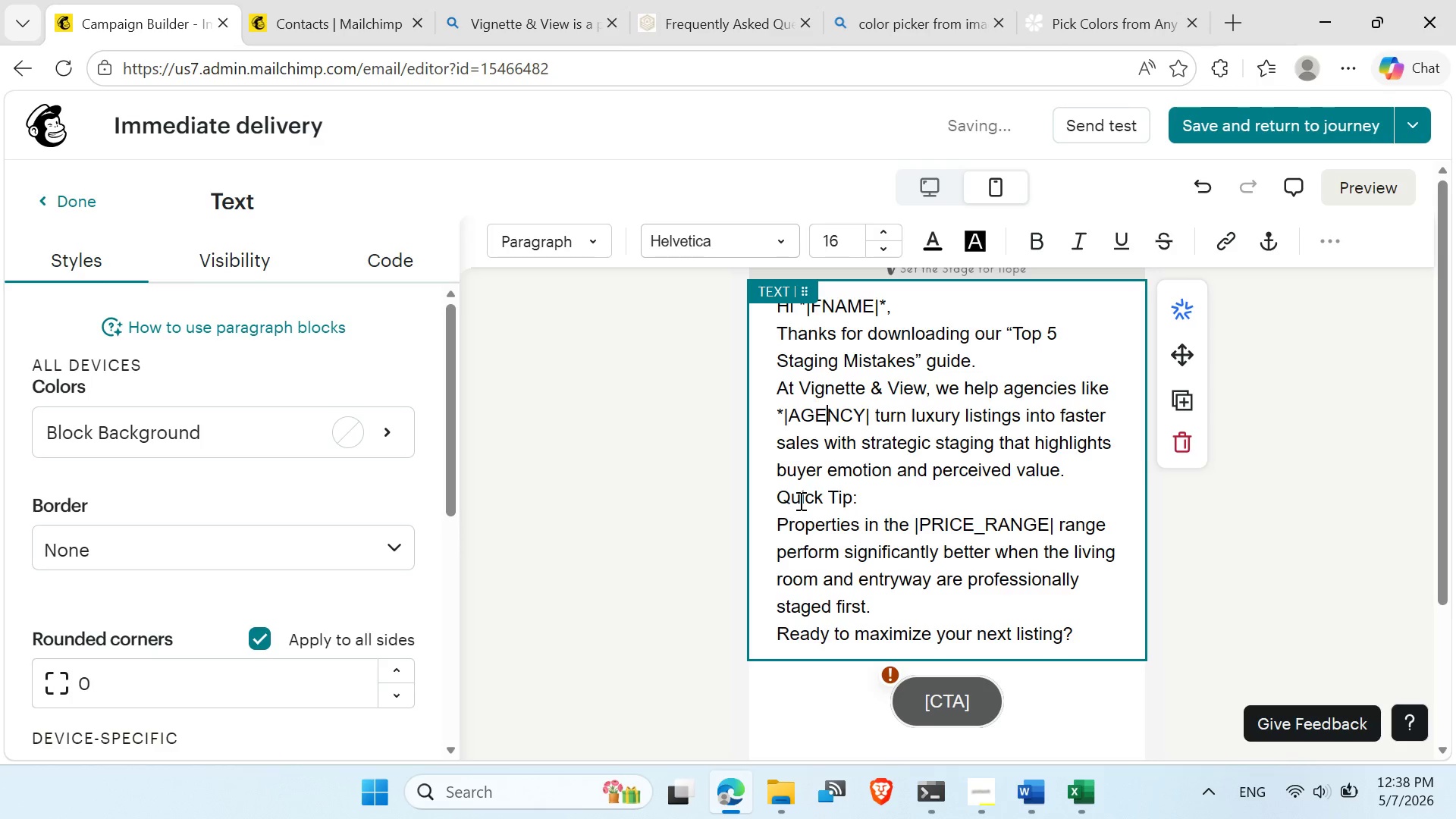 
key(ArrowRight)
 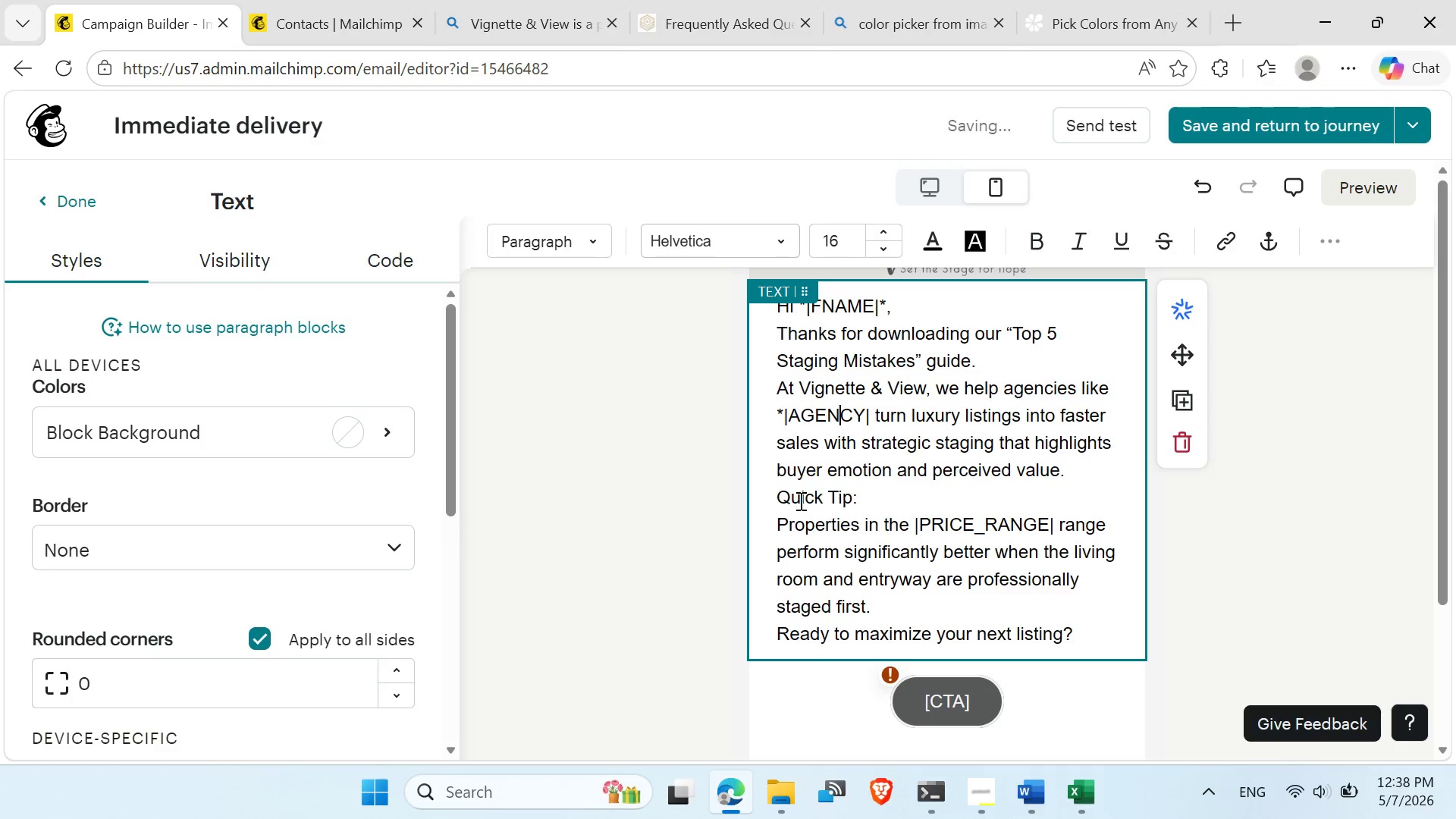 
key(ArrowRight)
 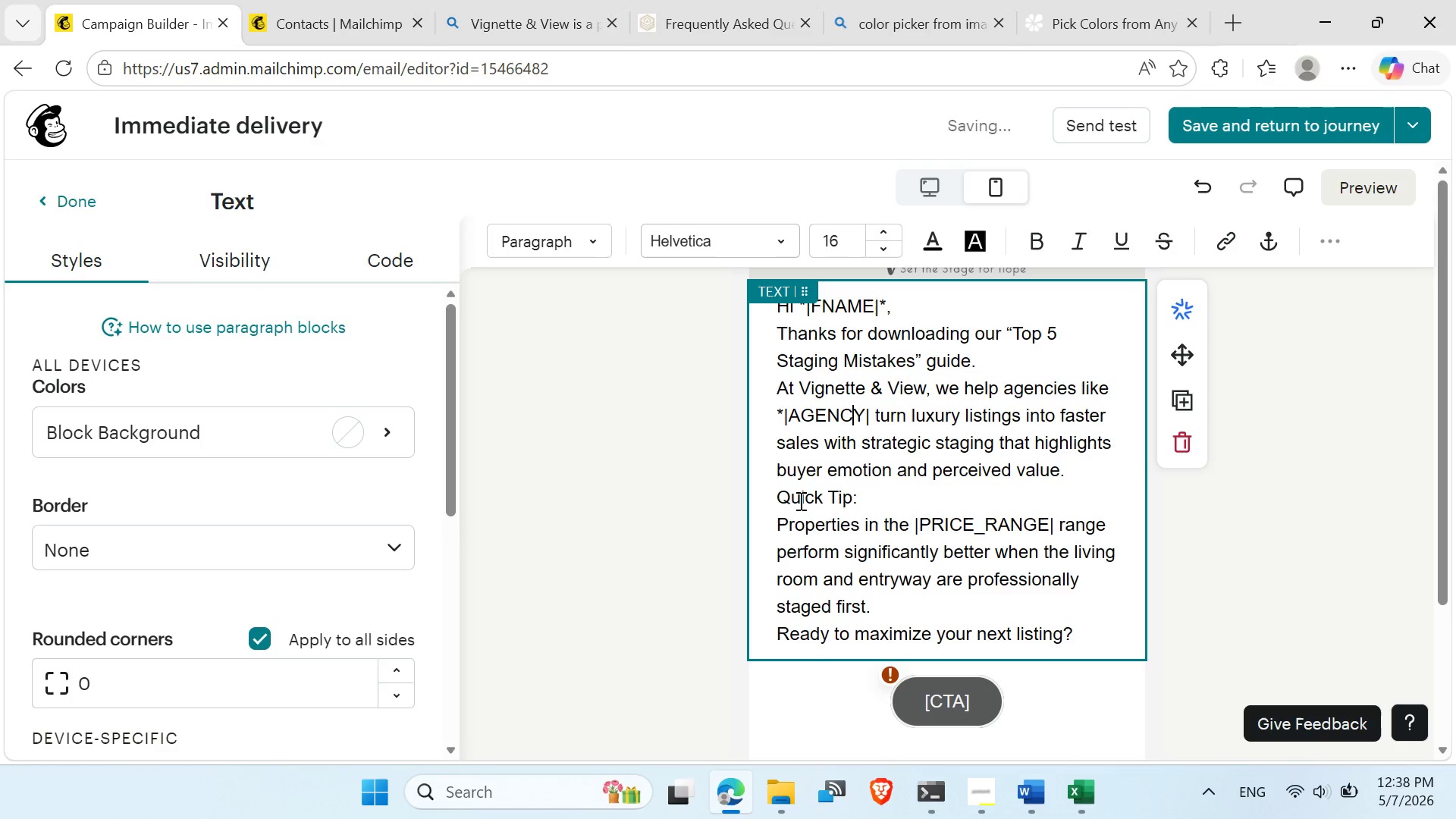 
key(ArrowRight)
 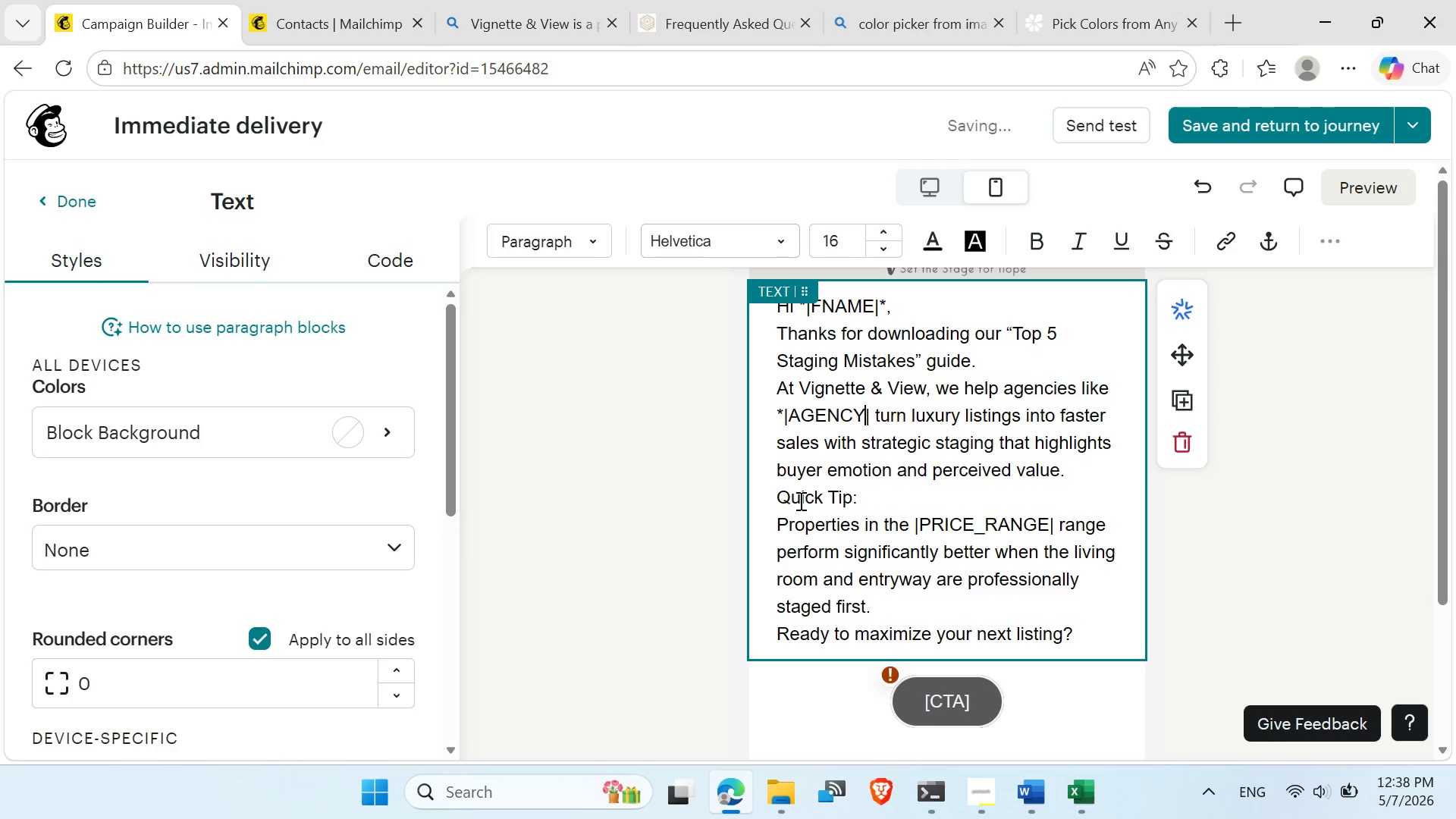 
key(ArrowRight)
 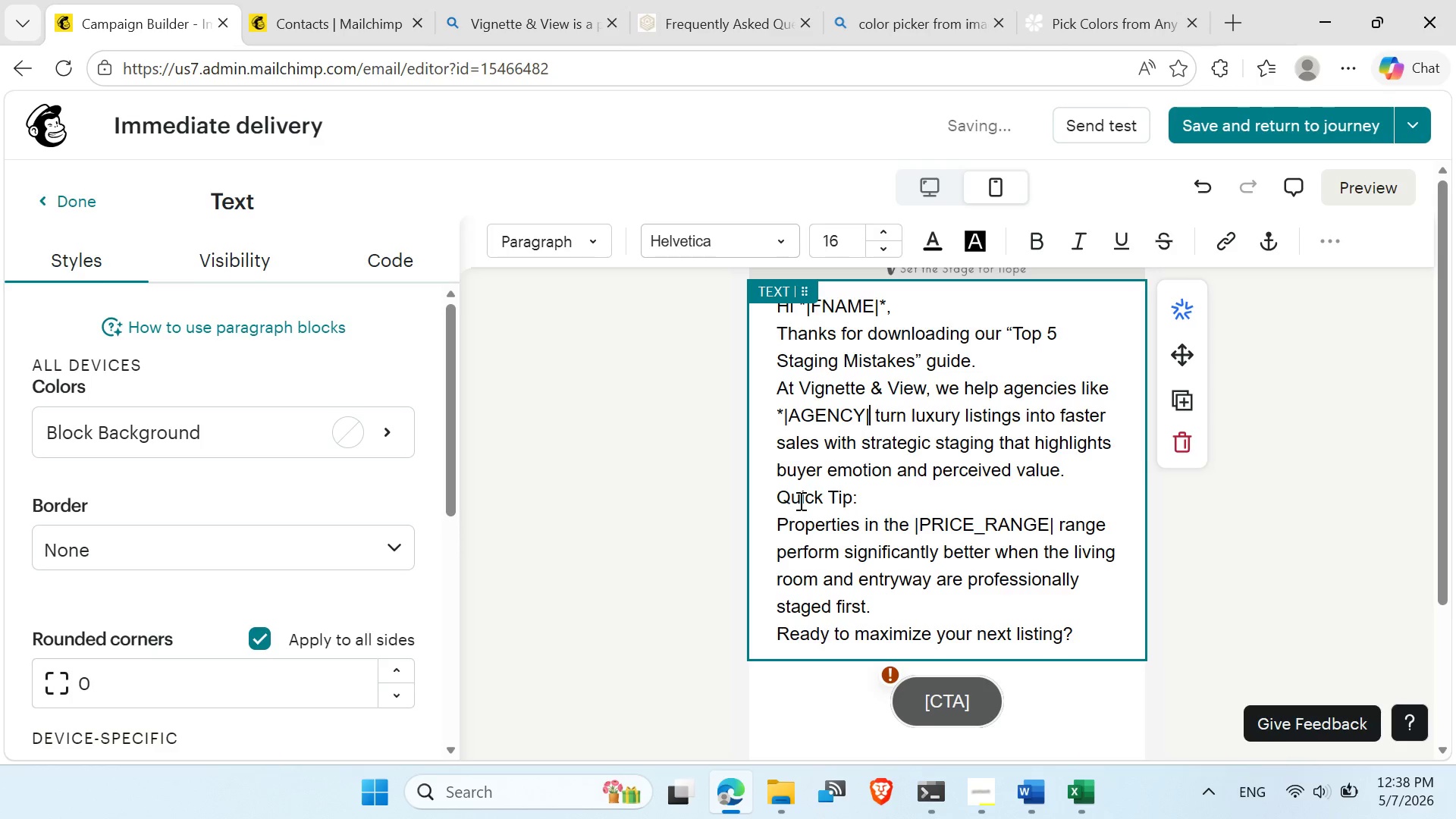 
key(ArrowRight)
 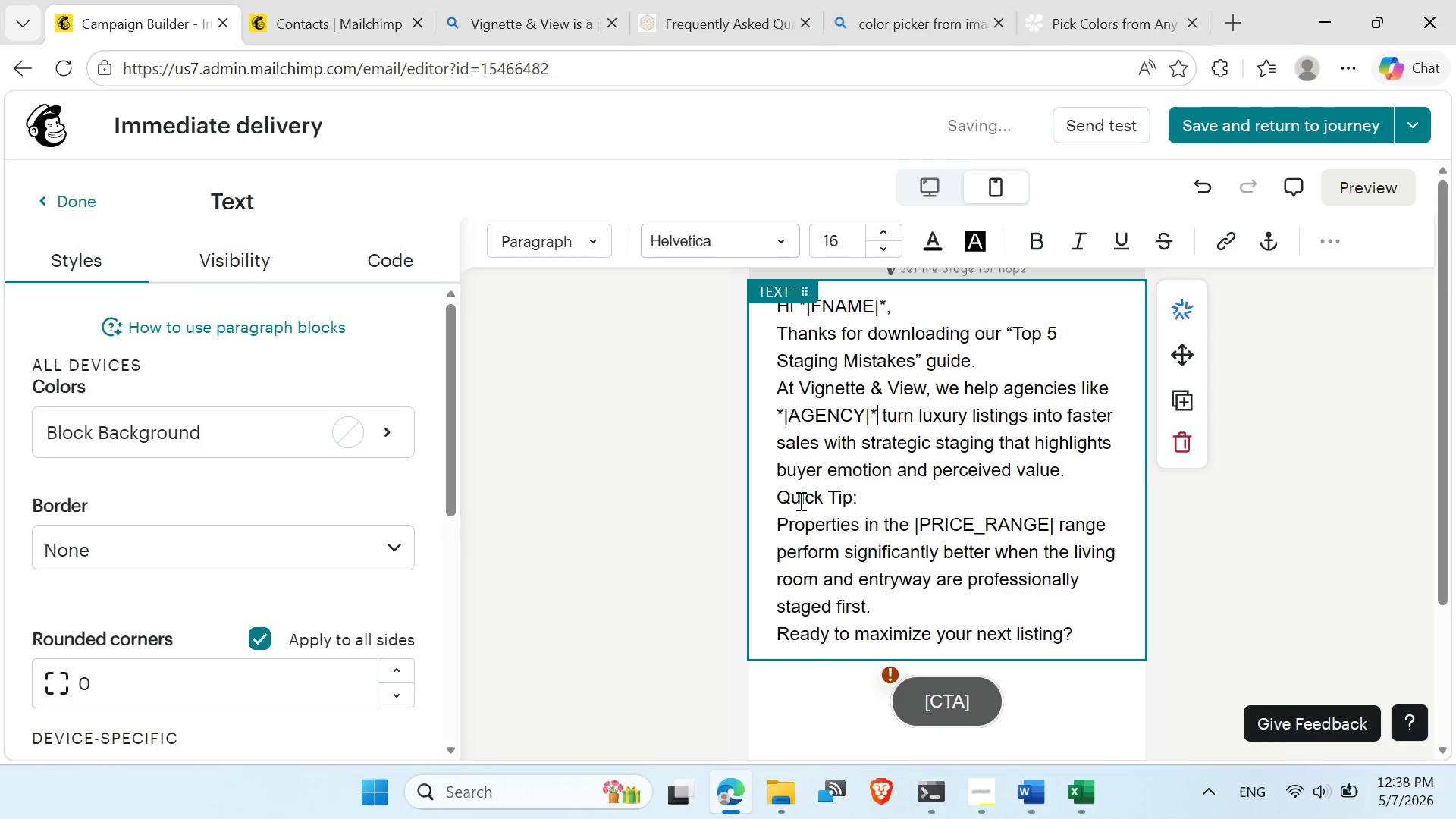 
key(Shift+ShiftRight)
 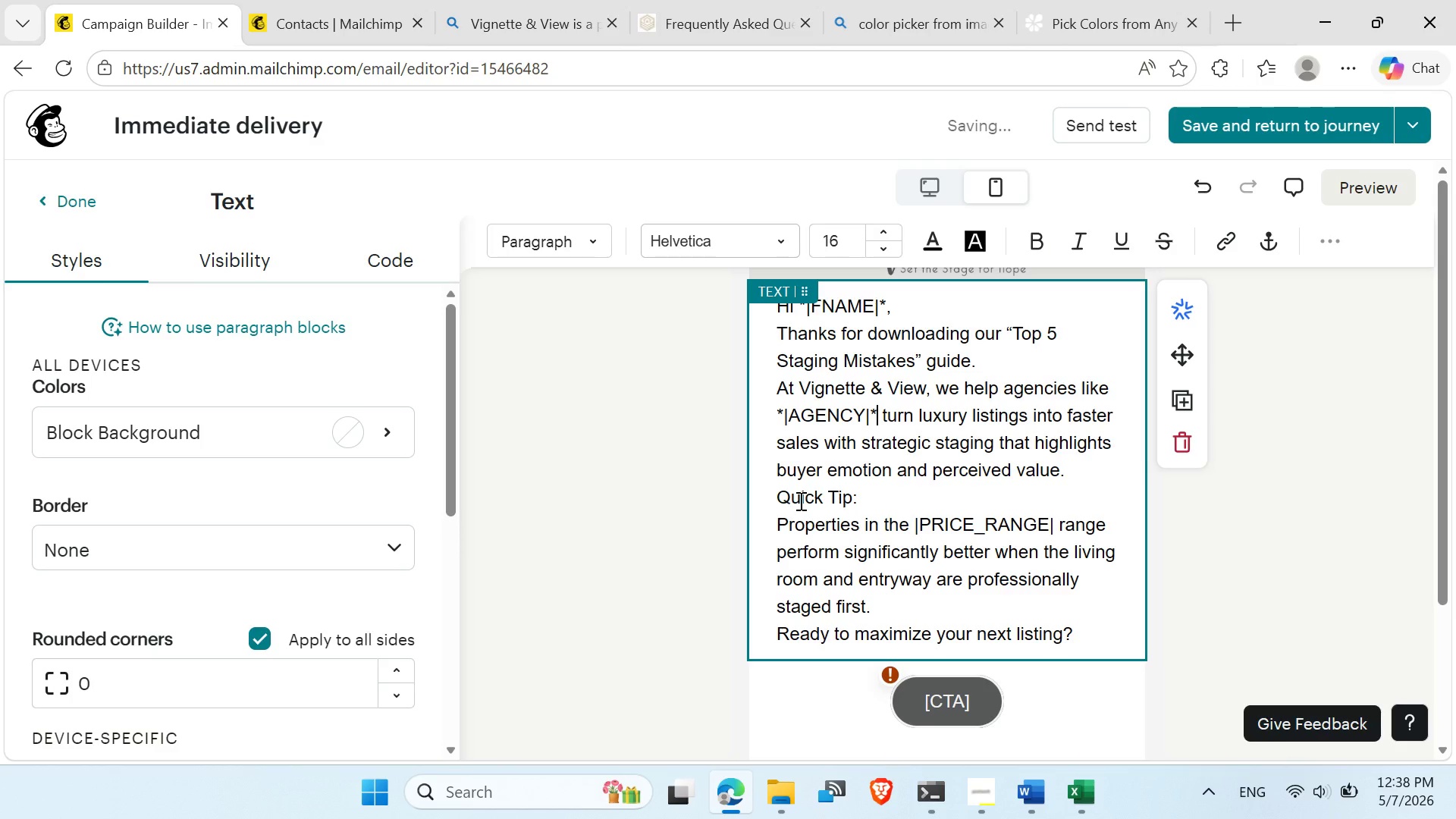 
key(Shift+8)
 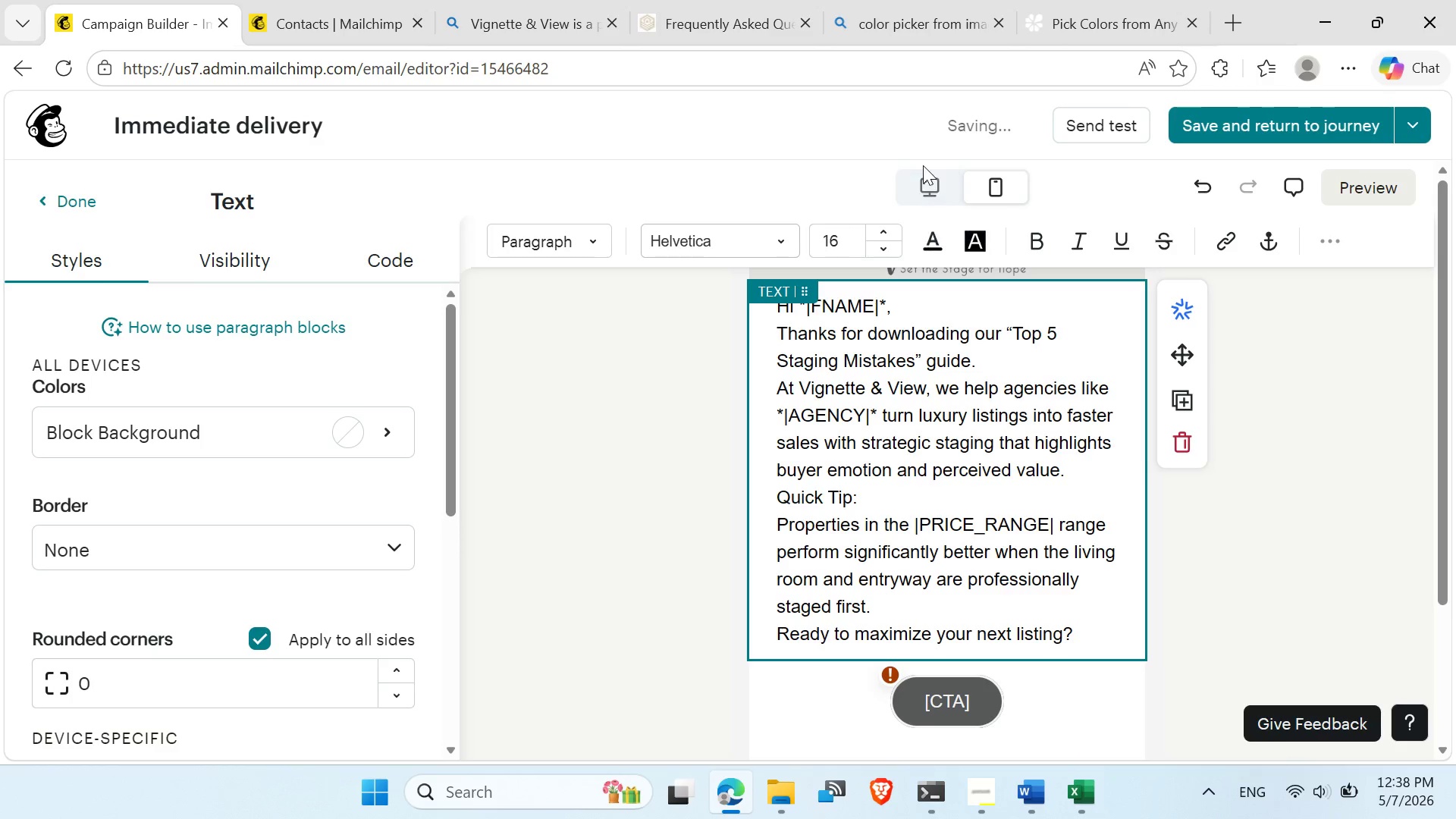 
double_click([925, 168])
 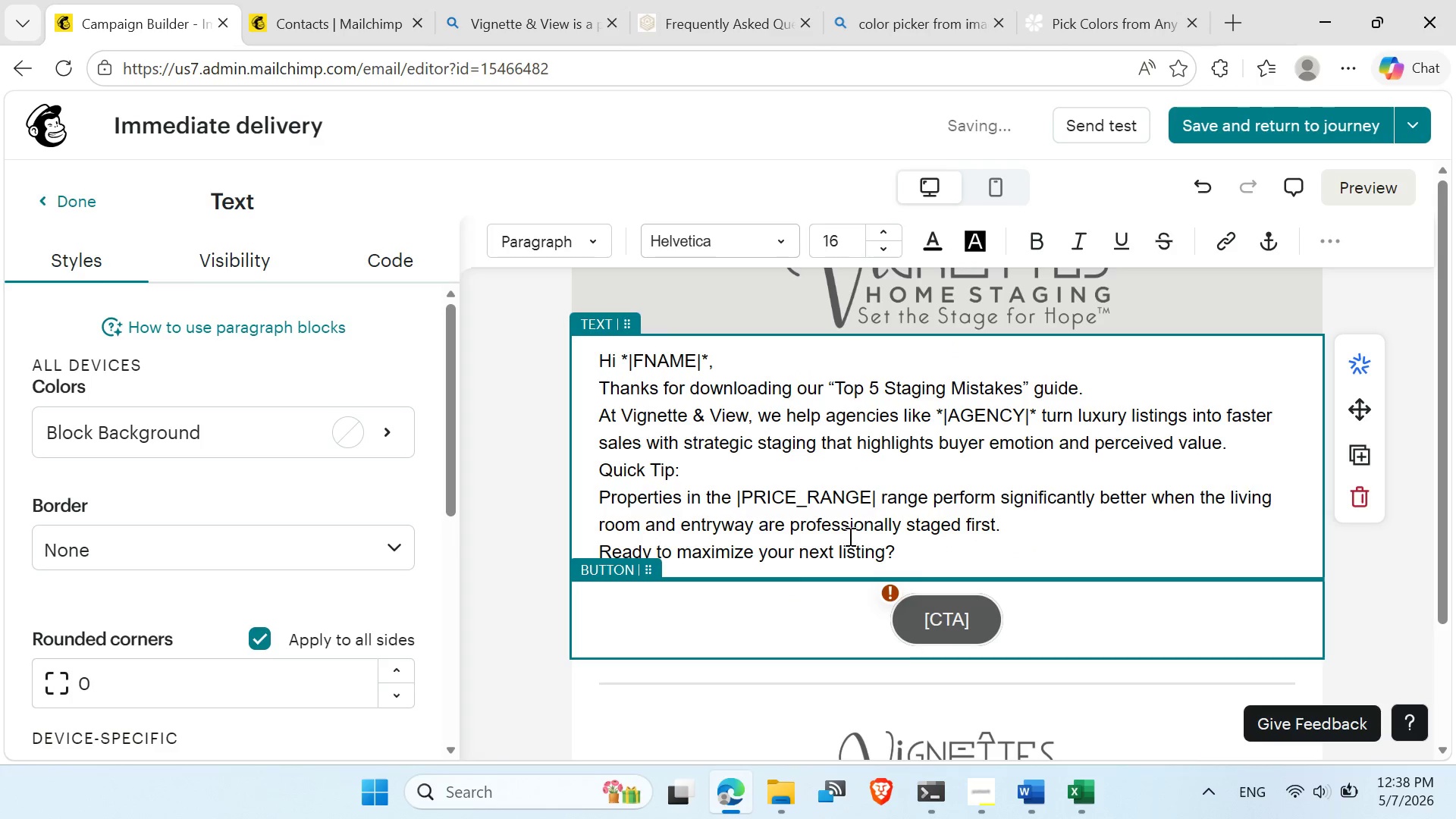 
left_click([796, 485])
 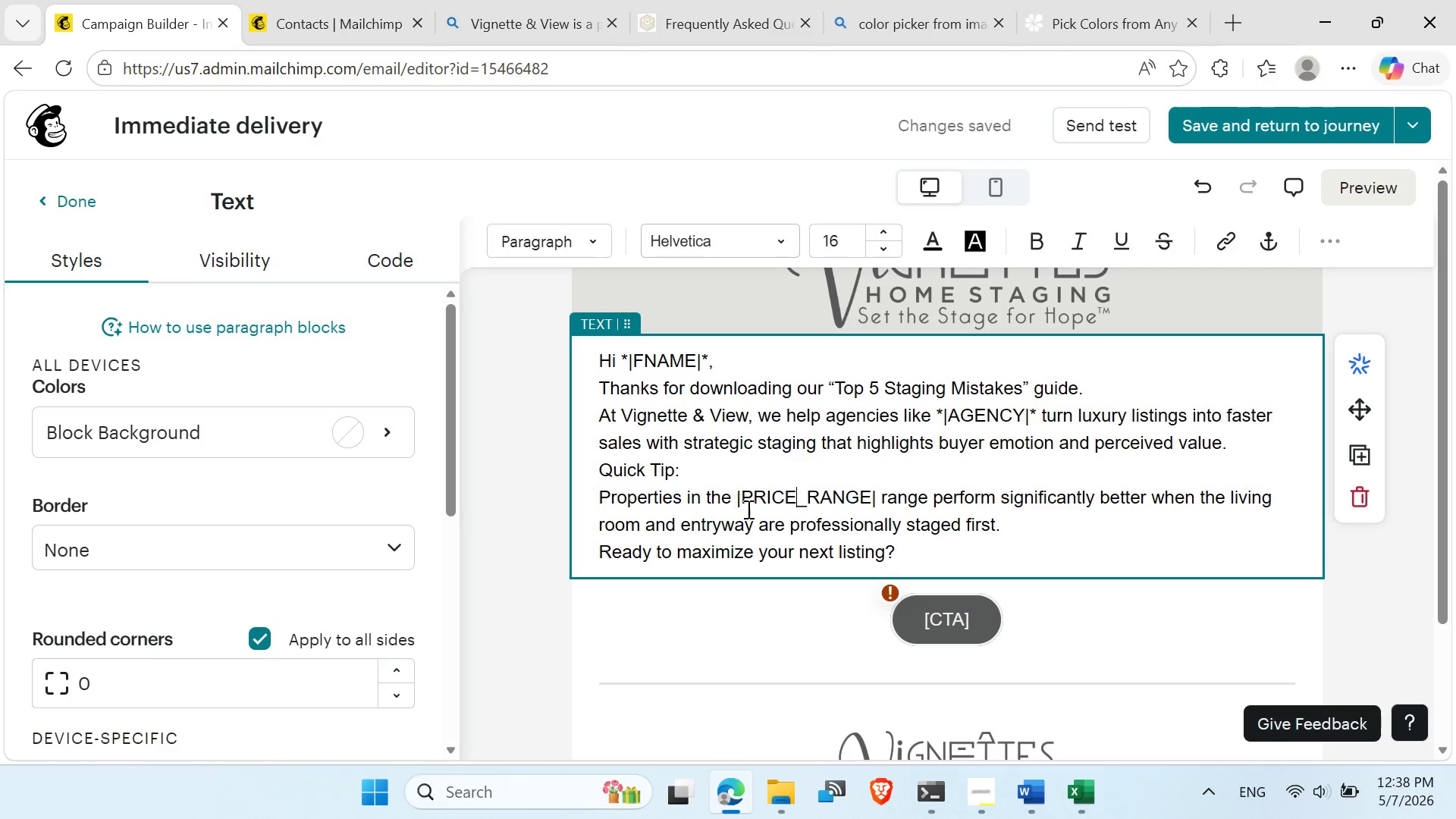 
wait(5.16)
 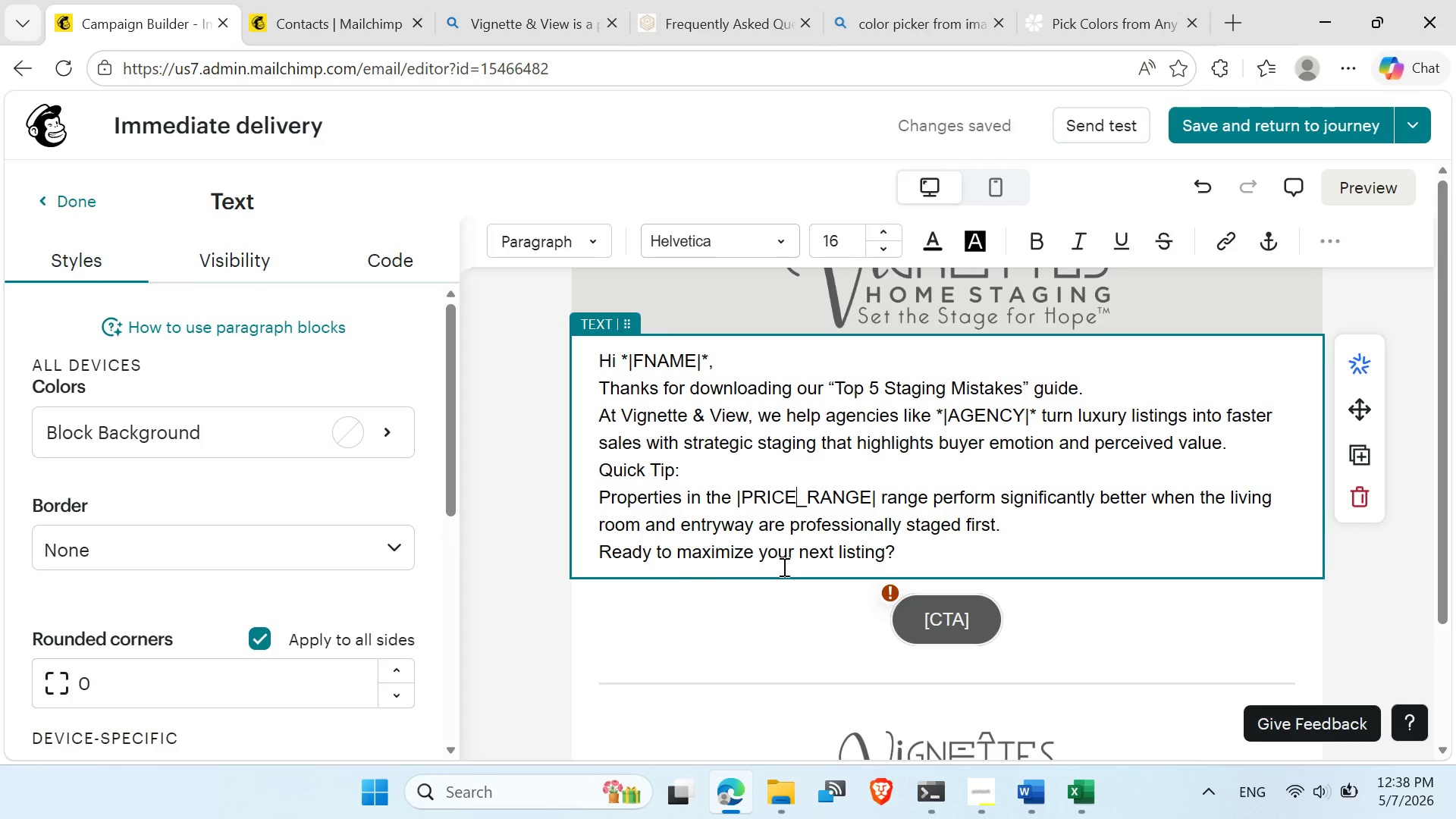 
key(ArrowRight)
 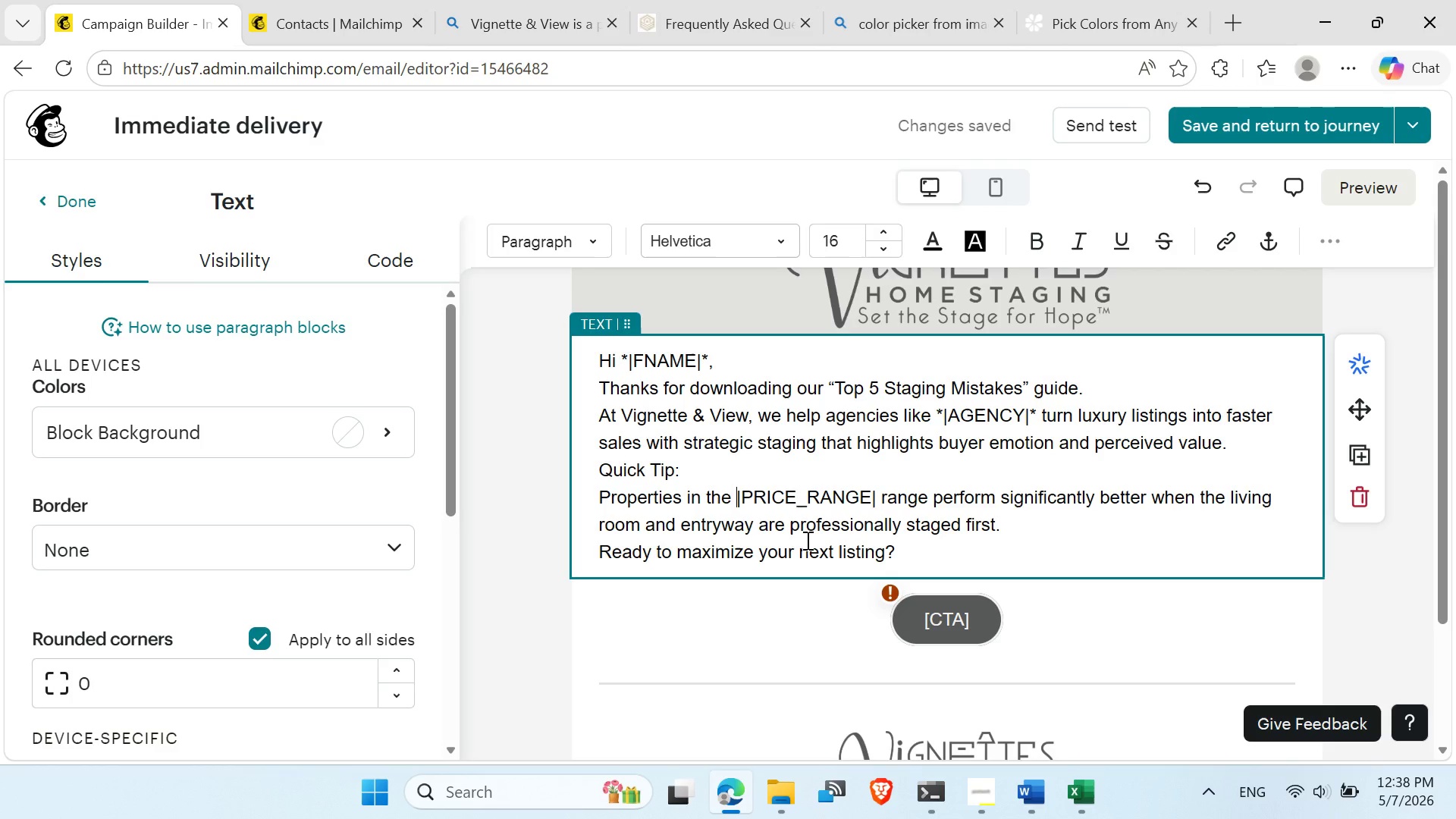 
key(Shift+ShiftRight)
 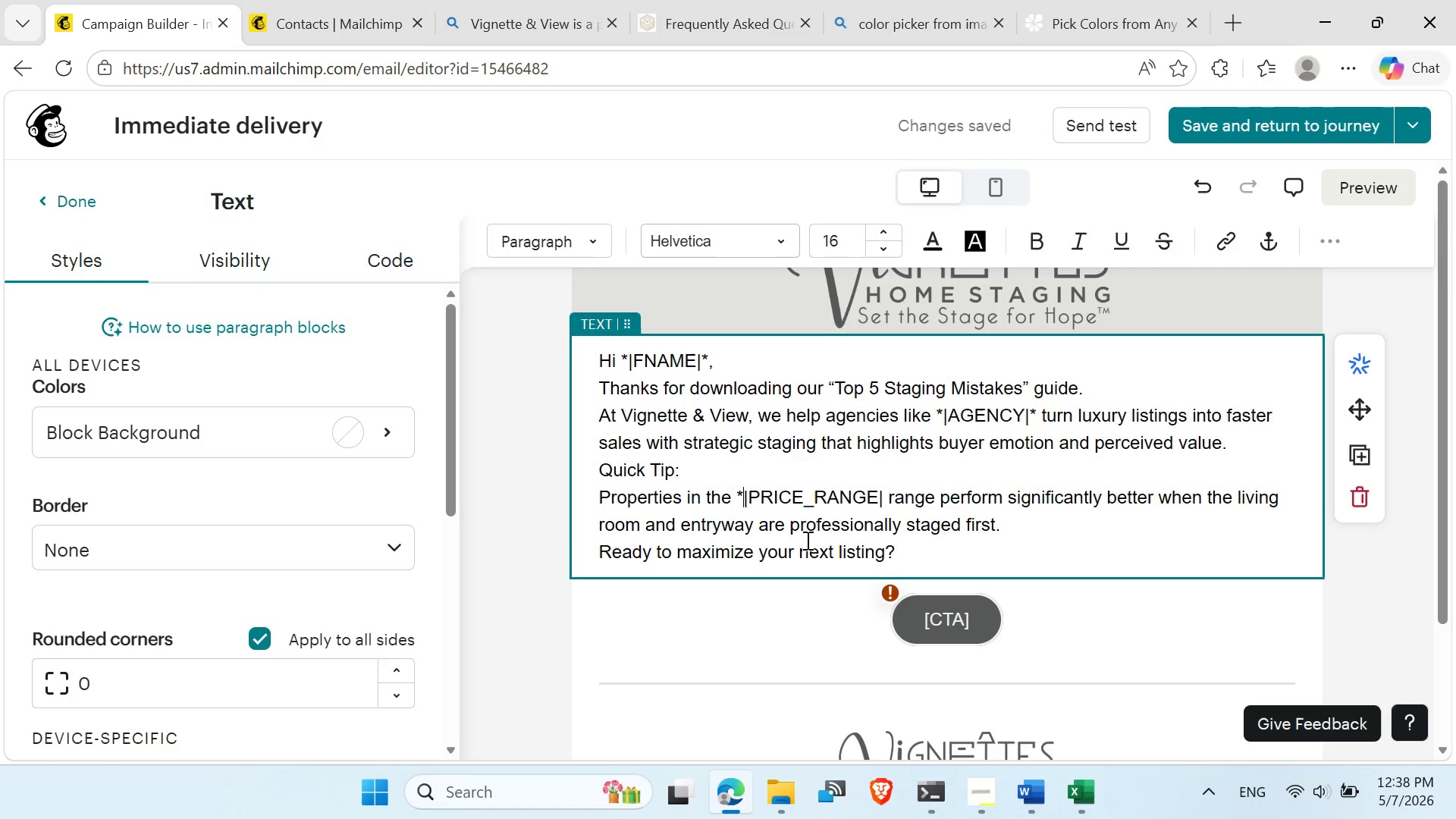 
key(Shift+8)
 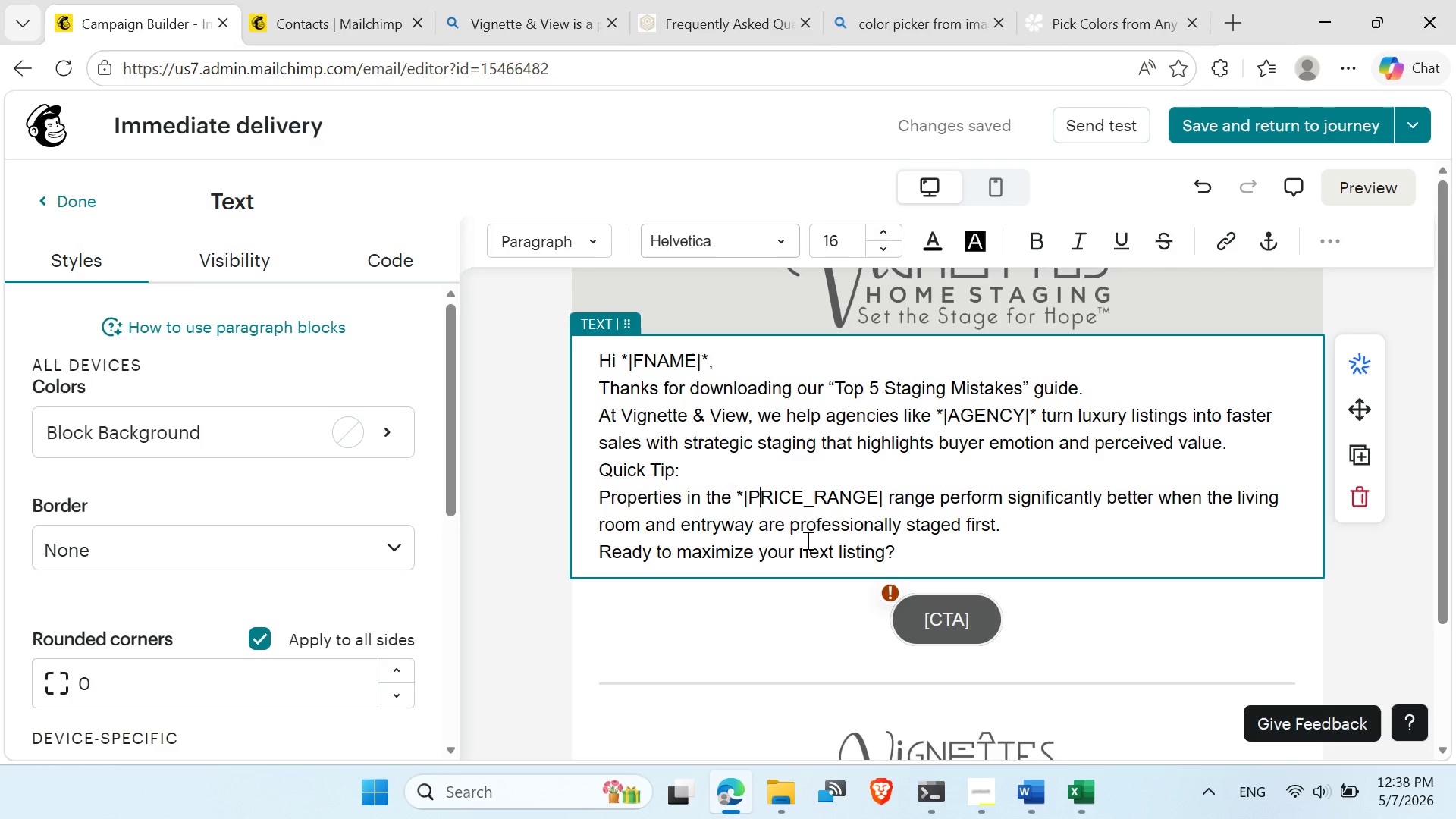 
key(ArrowRight)
 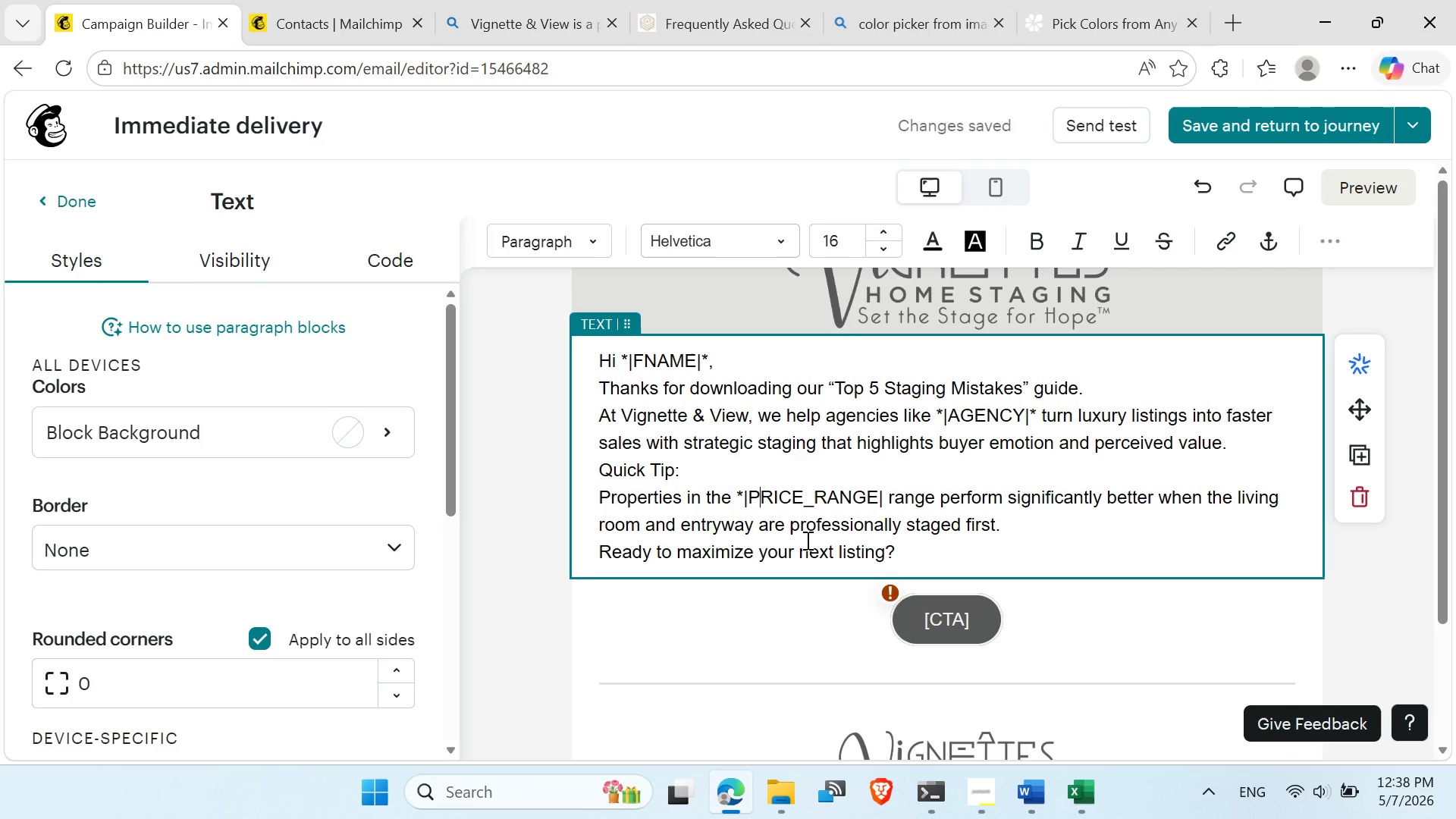 
hold_key(key=ArrowRight, duration=0.92)
 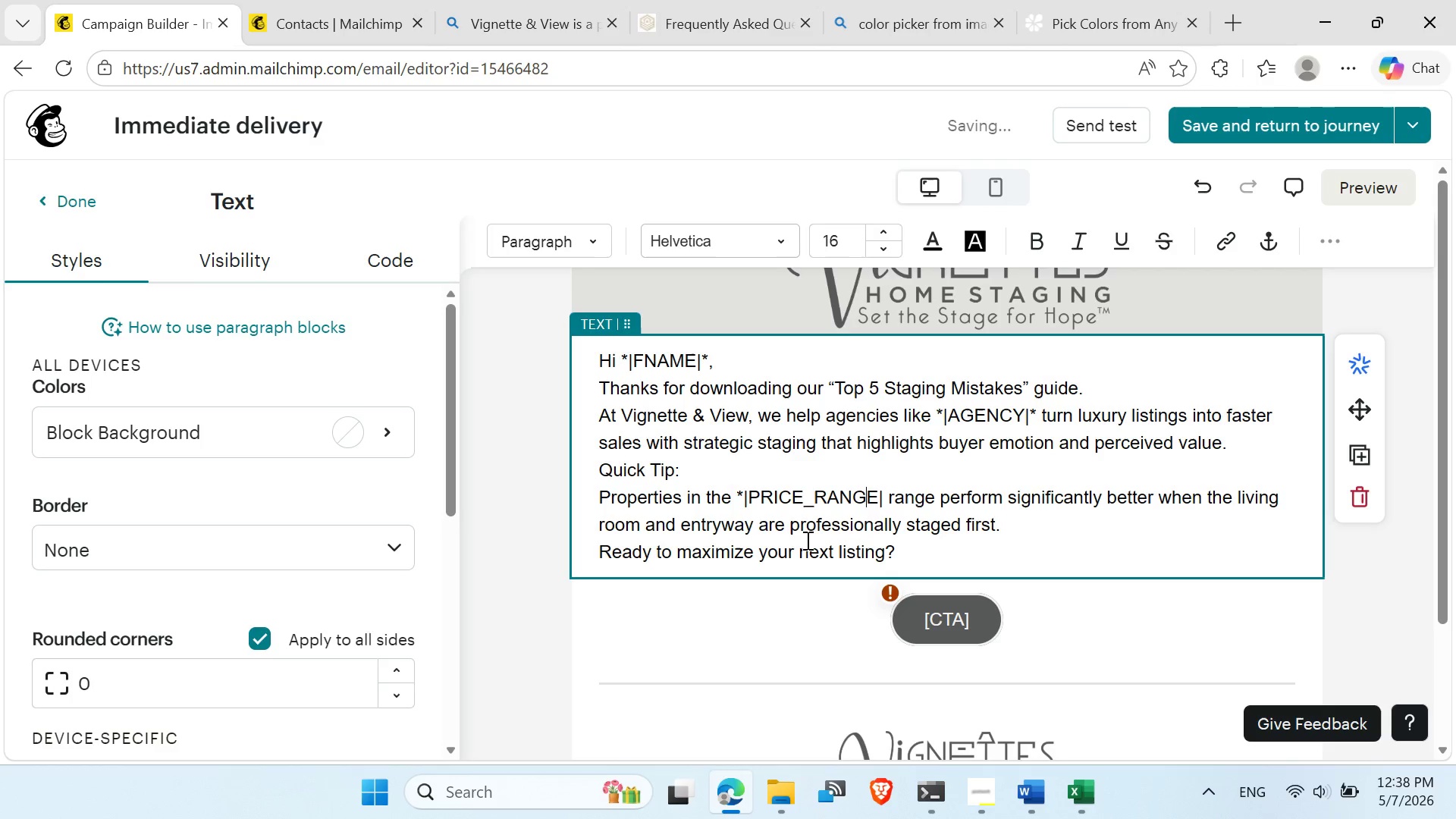 
key(ArrowRight)
 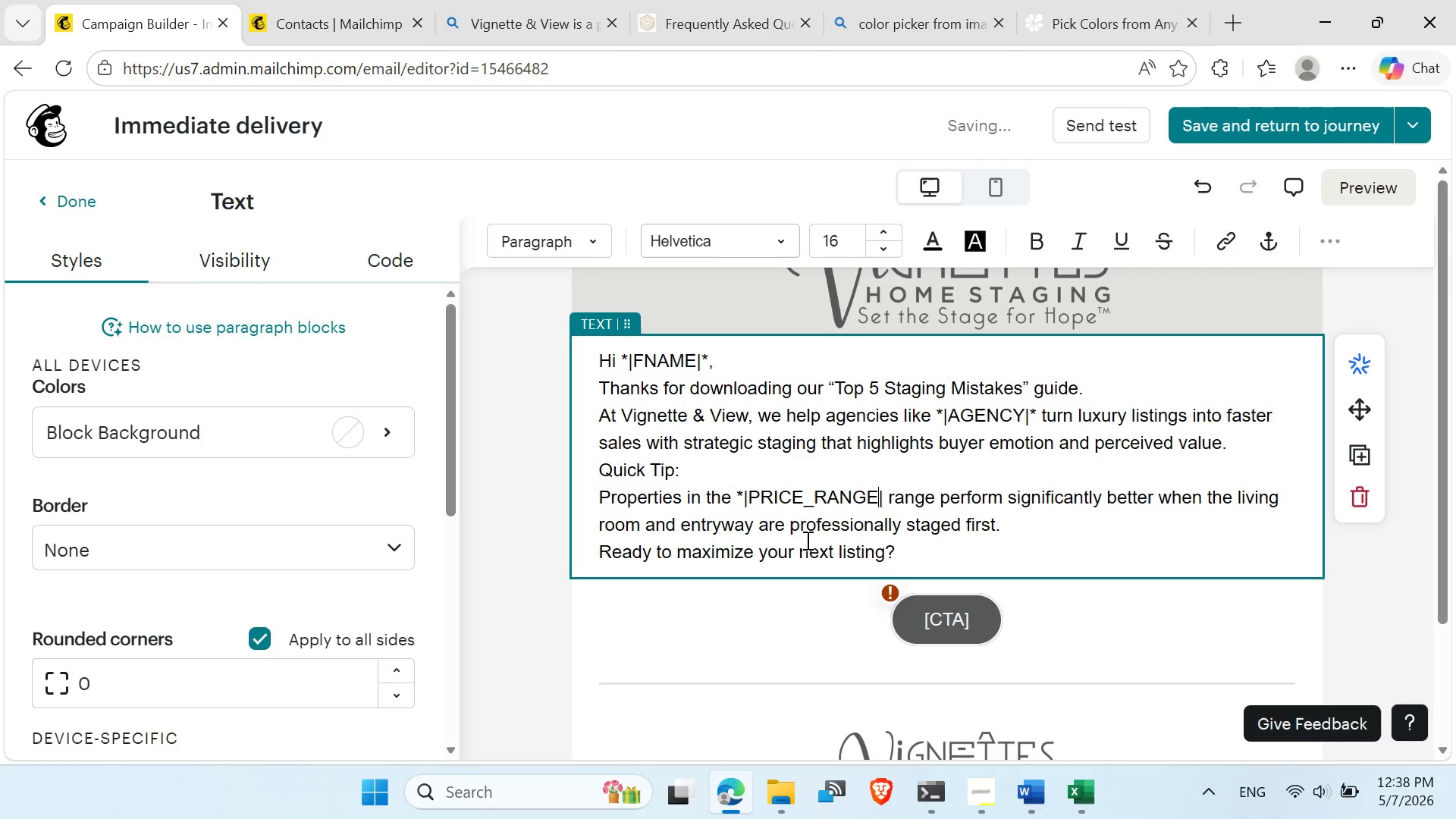 
key(ArrowRight)
 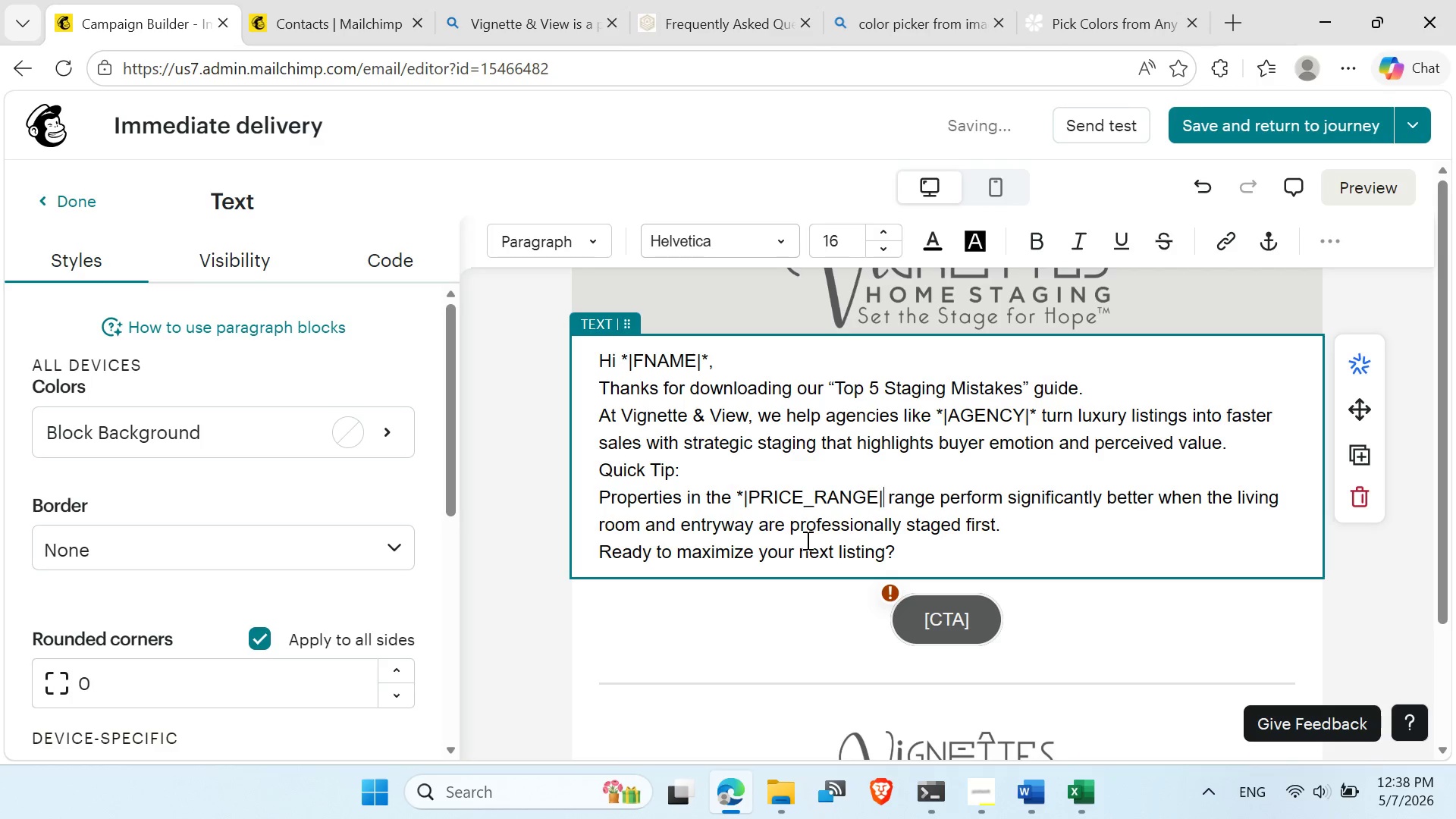 
key(ArrowRight)
 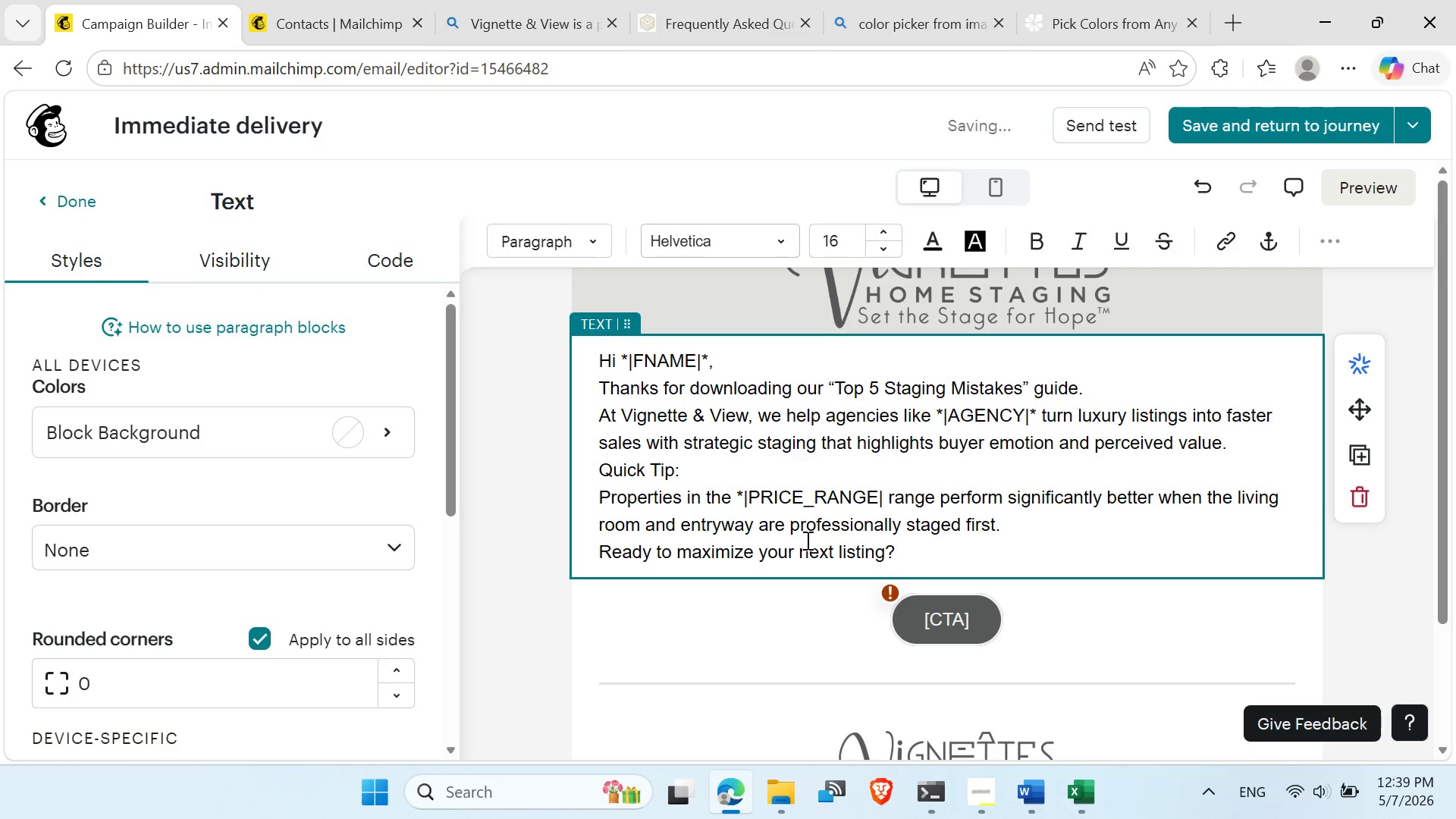 
key(Shift+ShiftRight)
 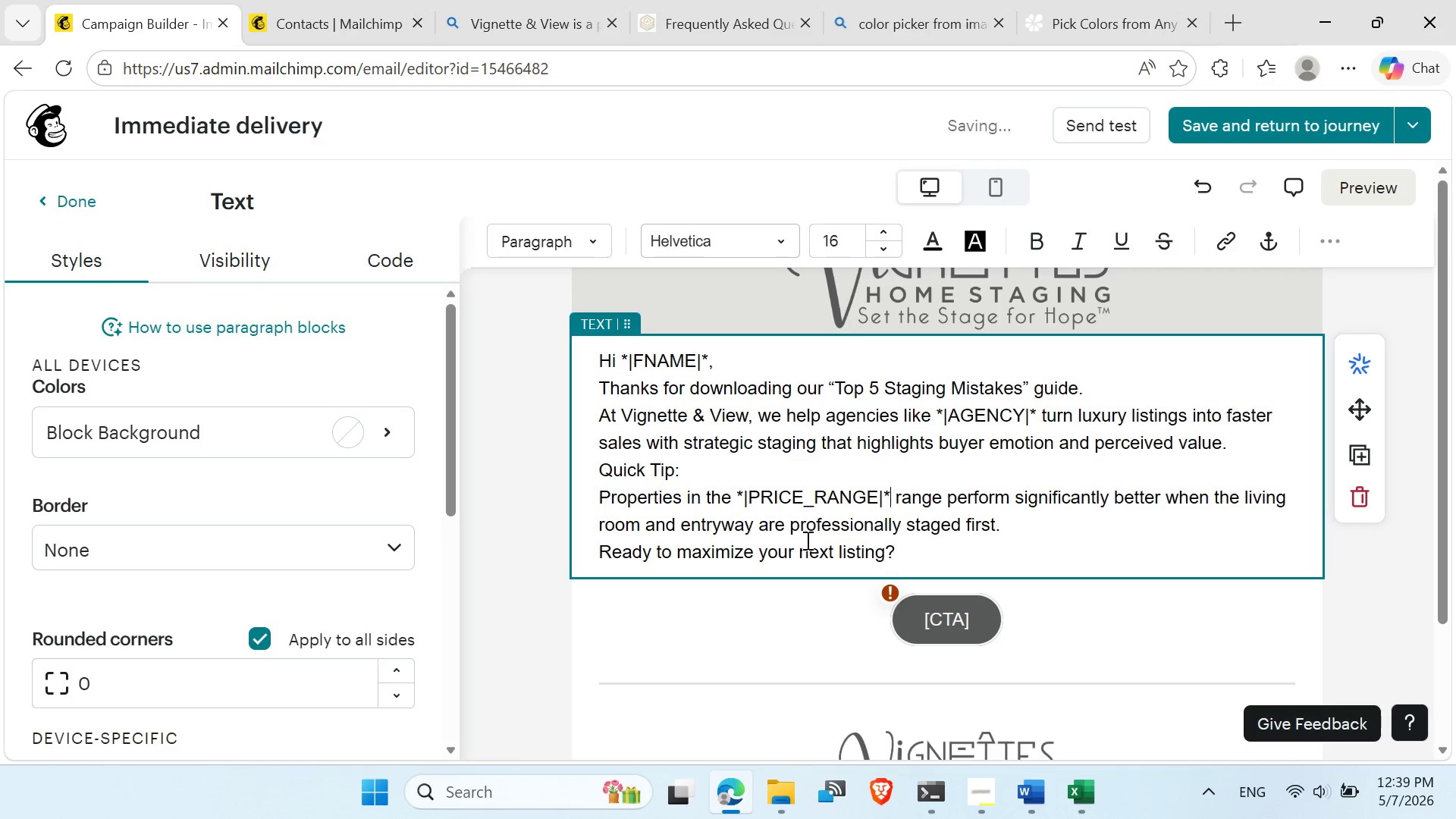 
key(Shift+8)
 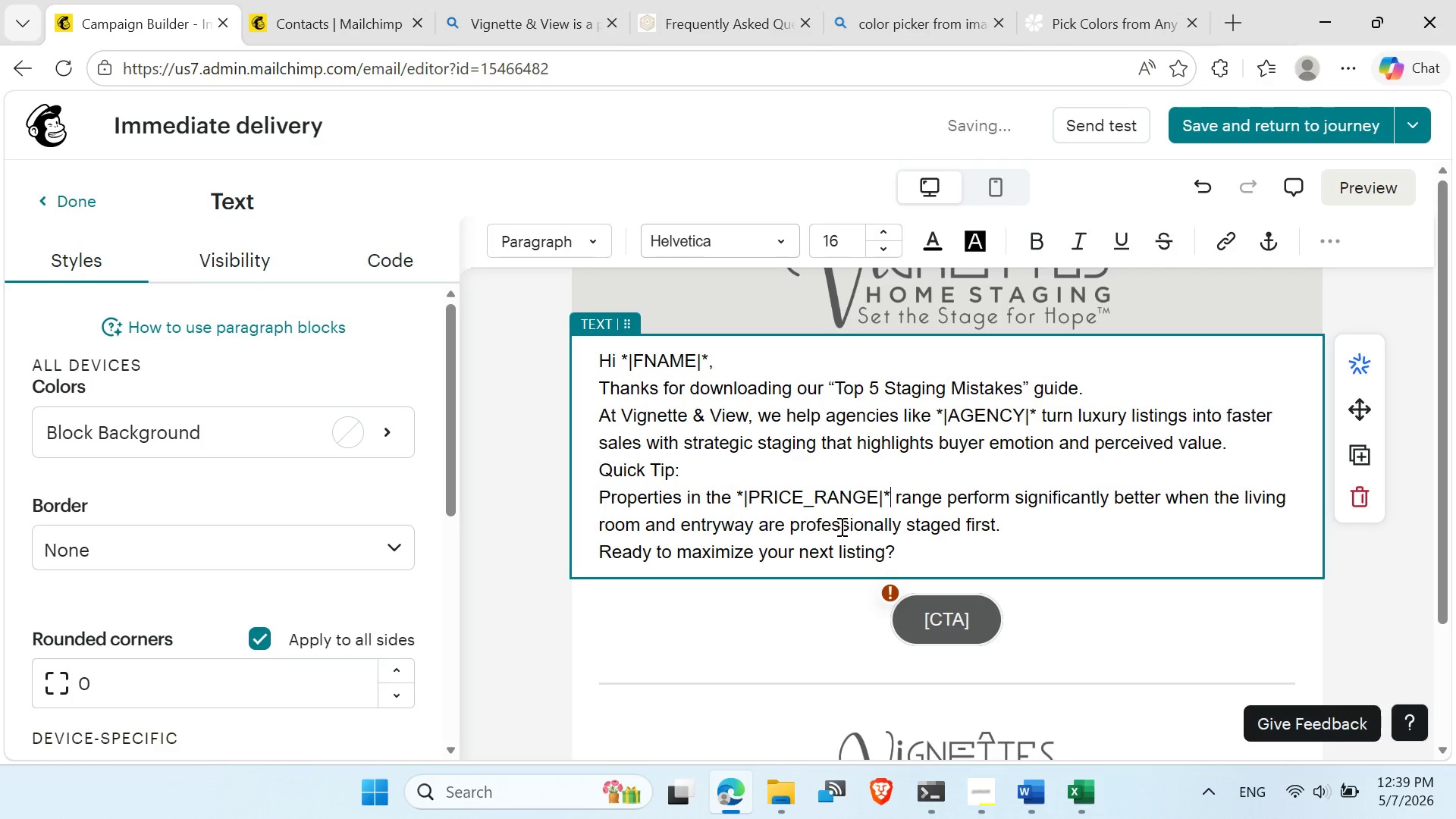 
double_click([971, 554])
 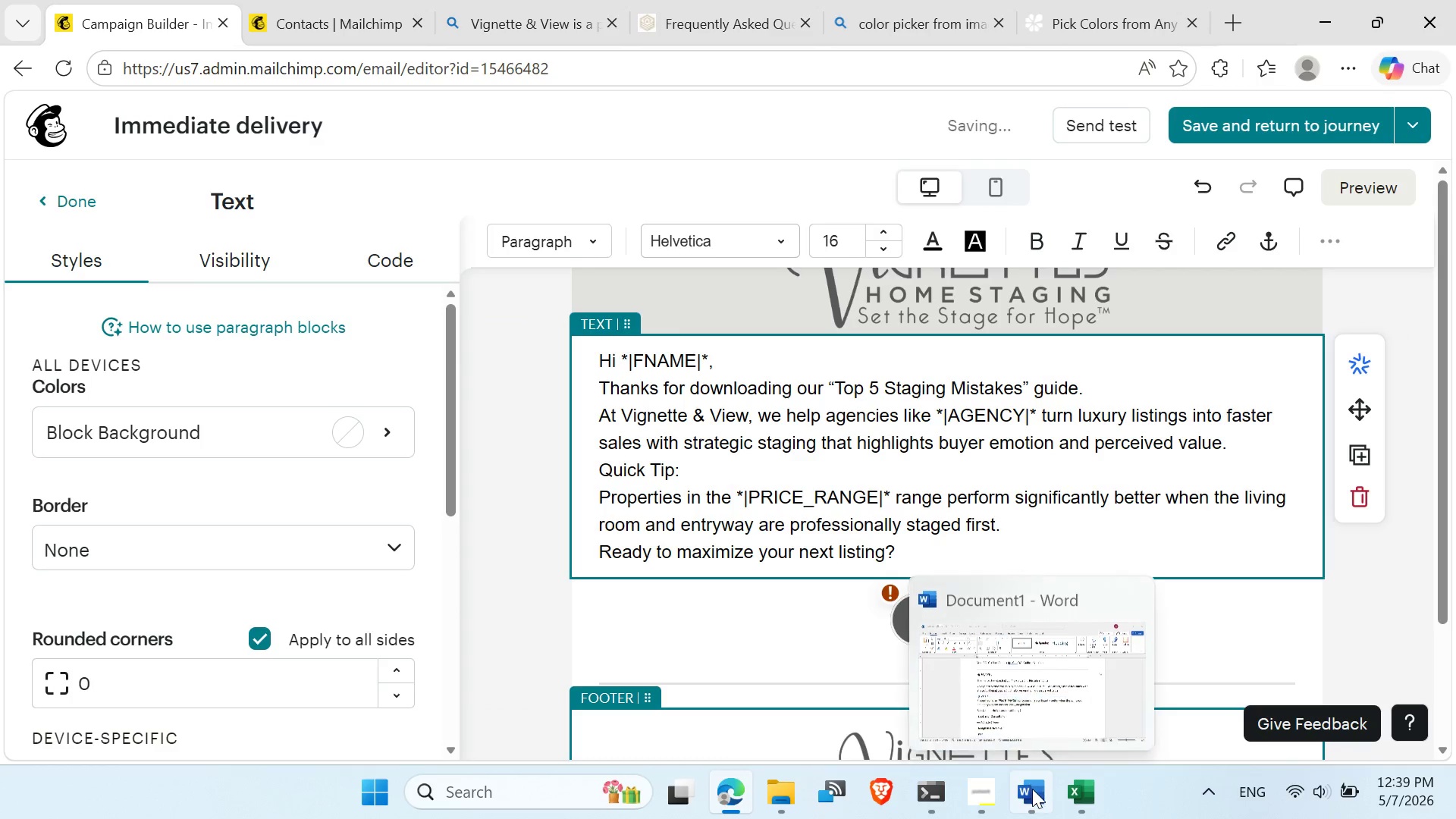 
left_click([648, 495])
 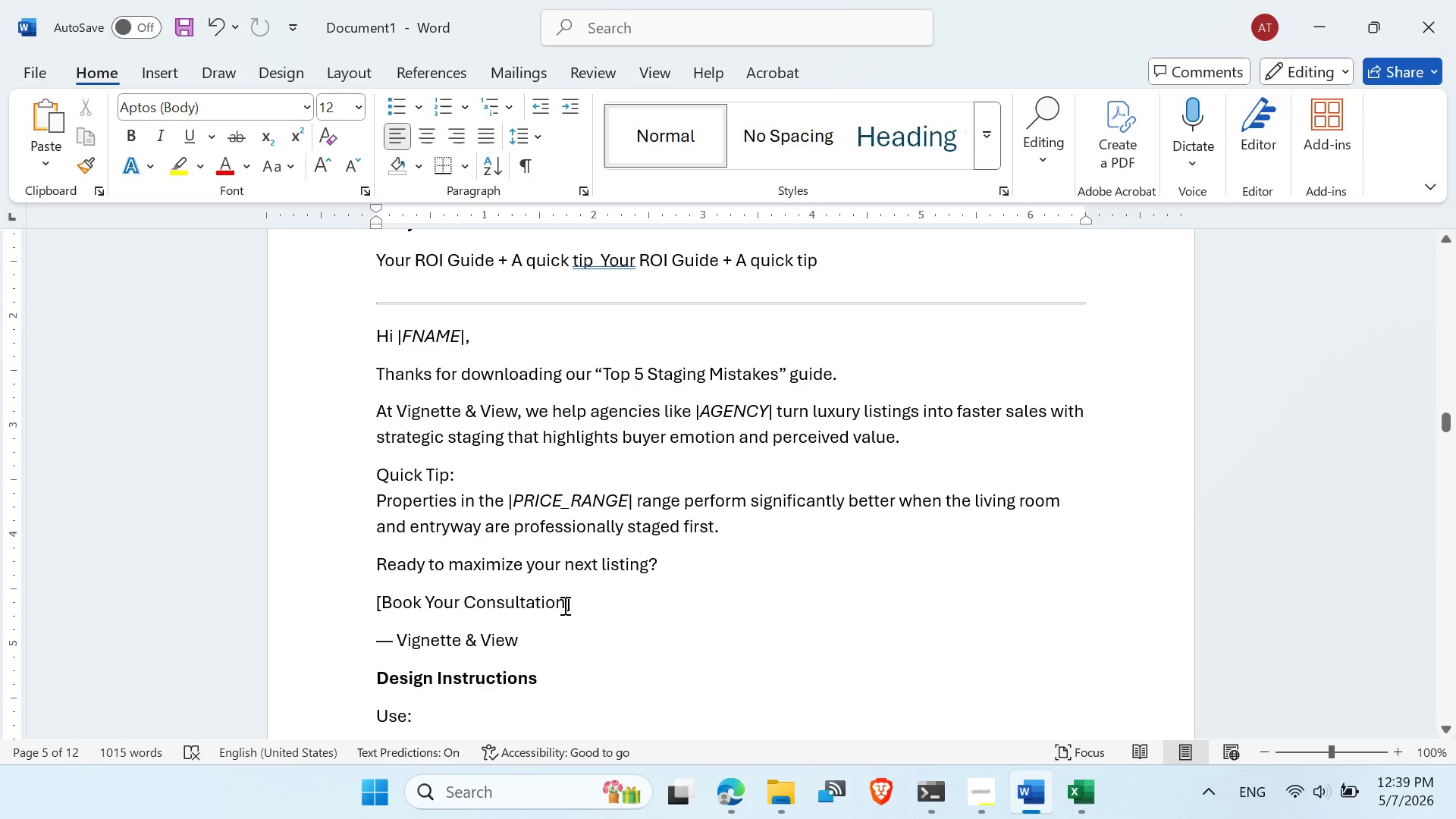 
left_click_drag(start_coordinate=[565, 604], to_coordinate=[388, 602])
 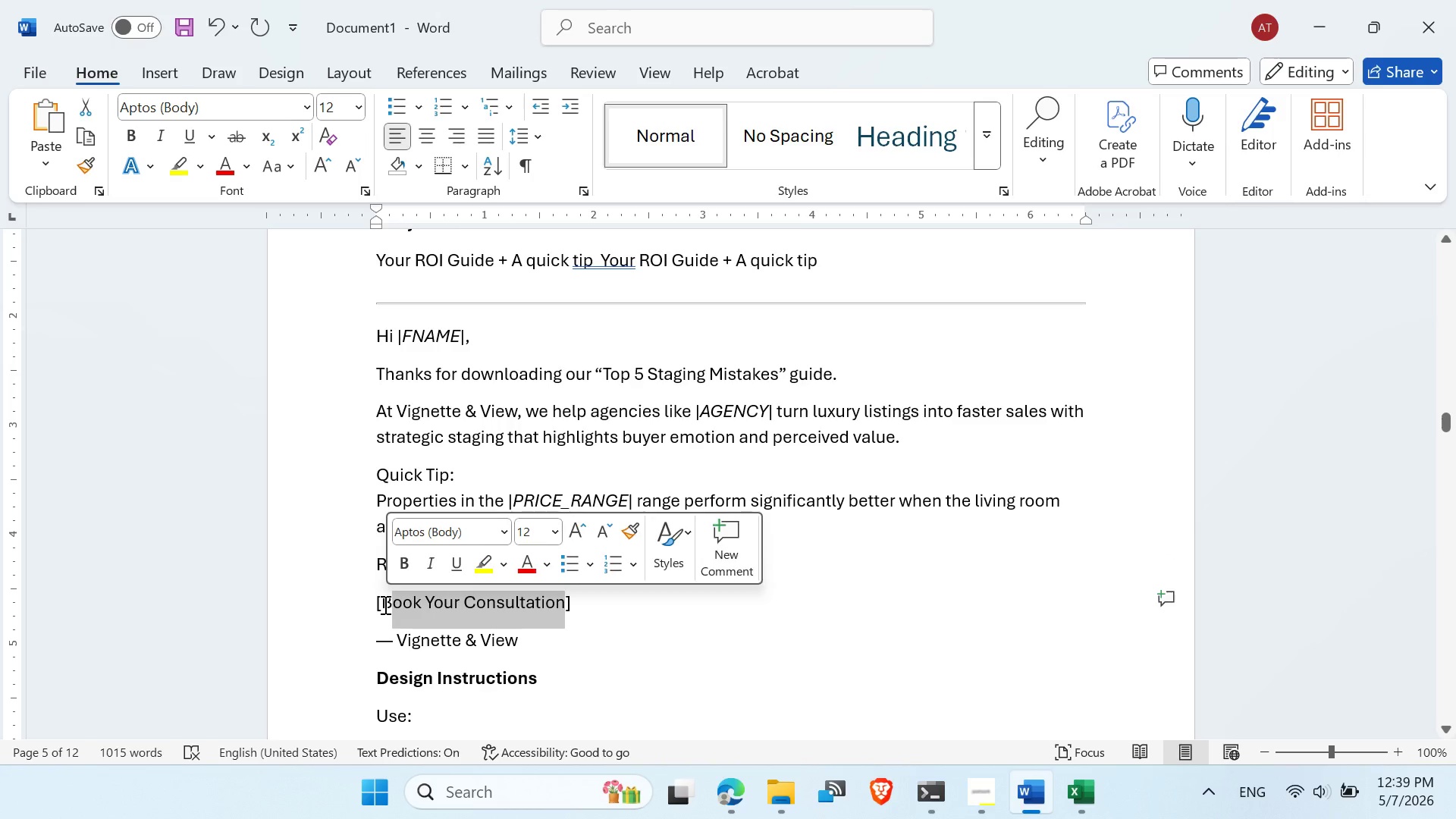 
left_click_drag(start_coordinate=[384, 604], to_coordinate=[521, 616])
 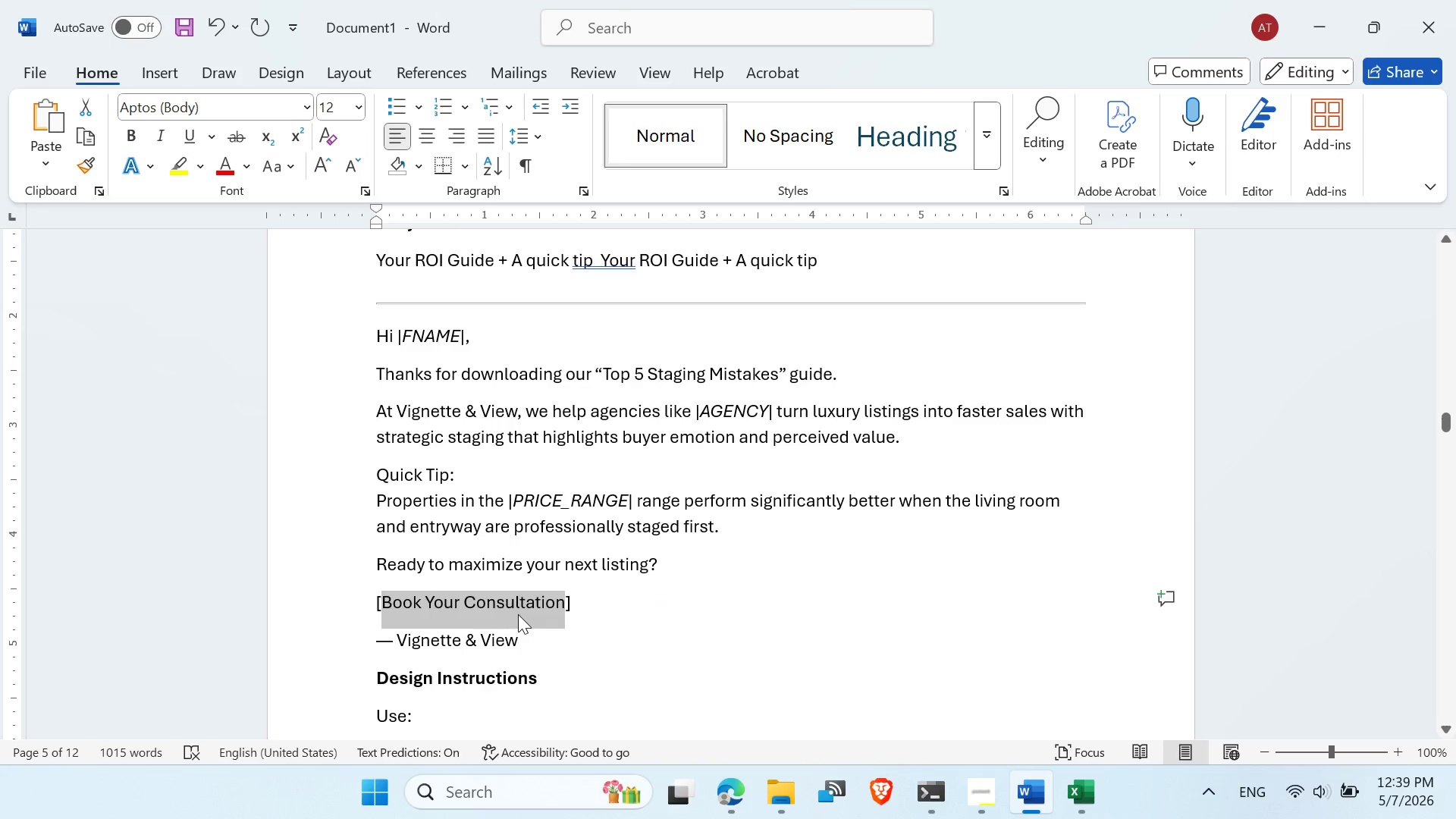 
right_click([518, 614])
 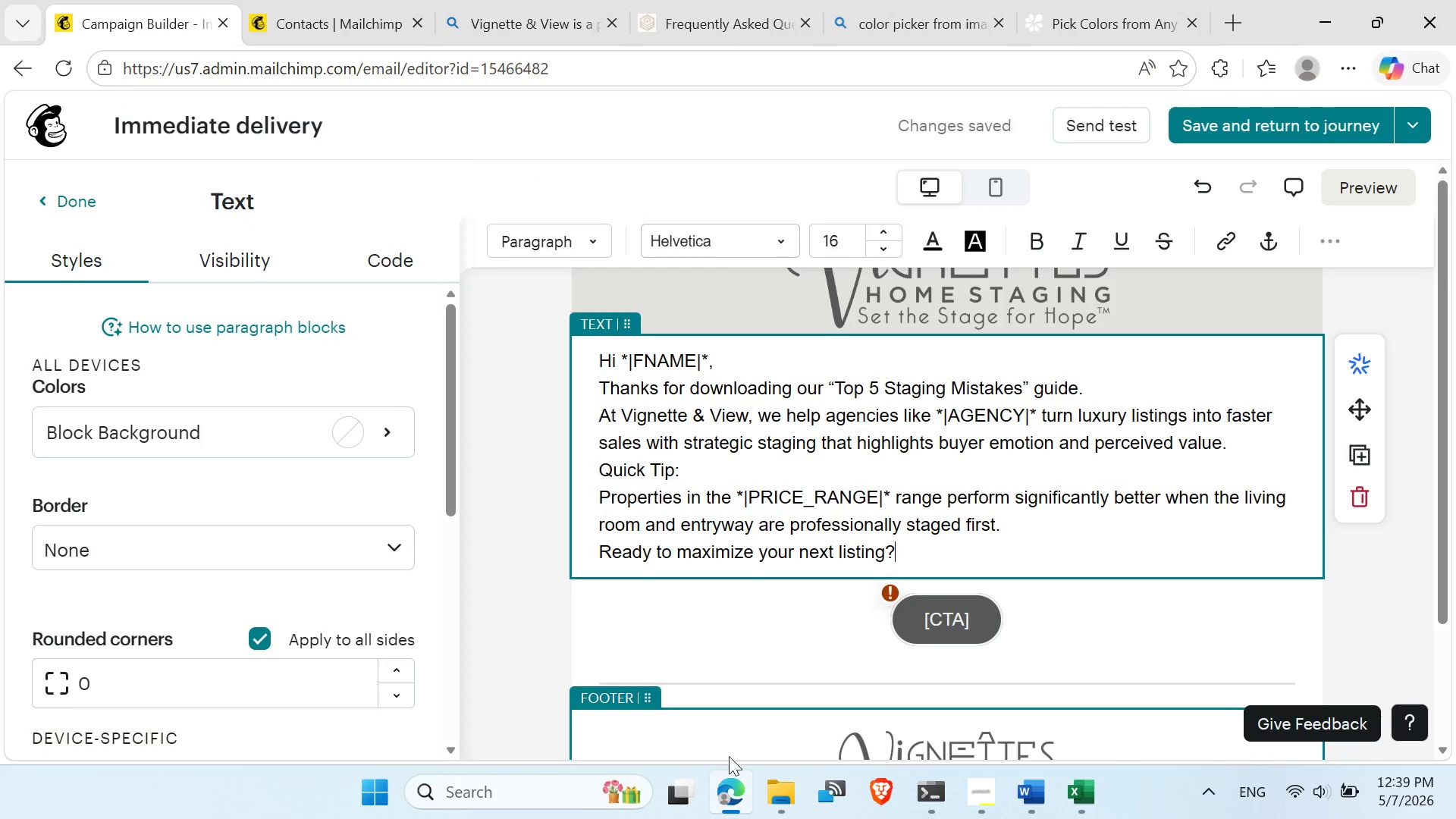 
double_click([934, 611])
 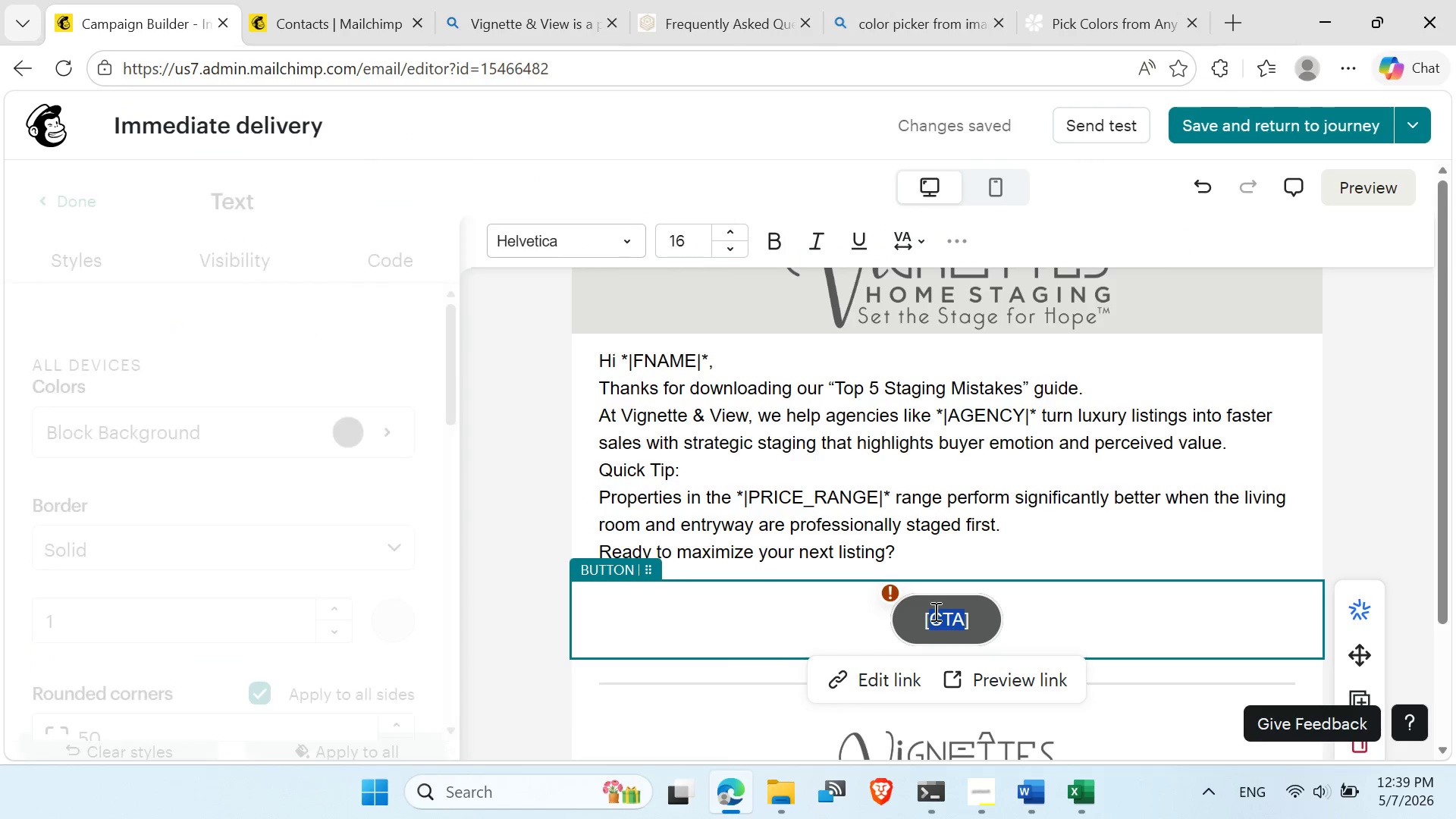 
triple_click([934, 611])
 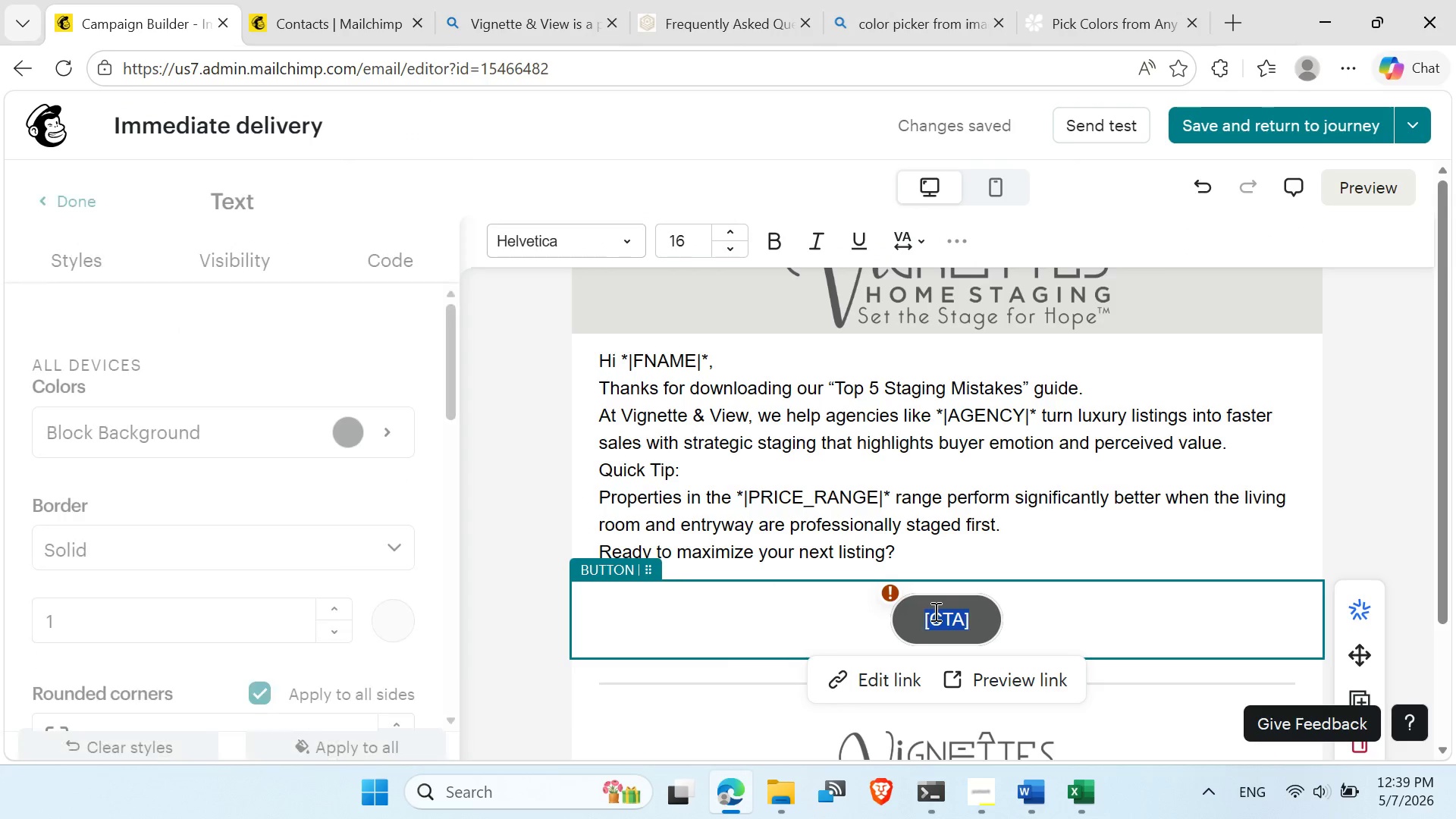 
triple_click([934, 611])
 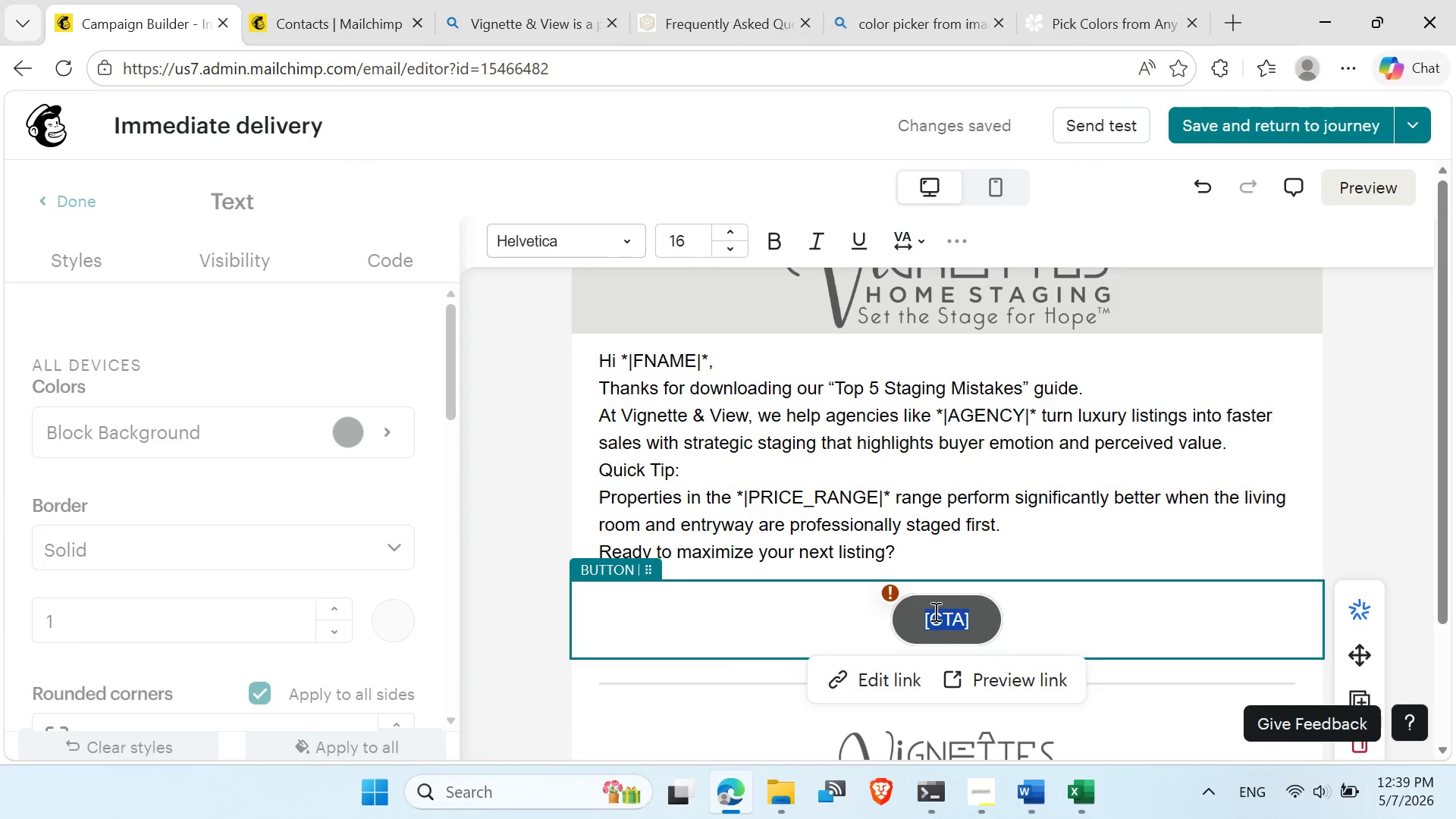 
triple_click([934, 611])
 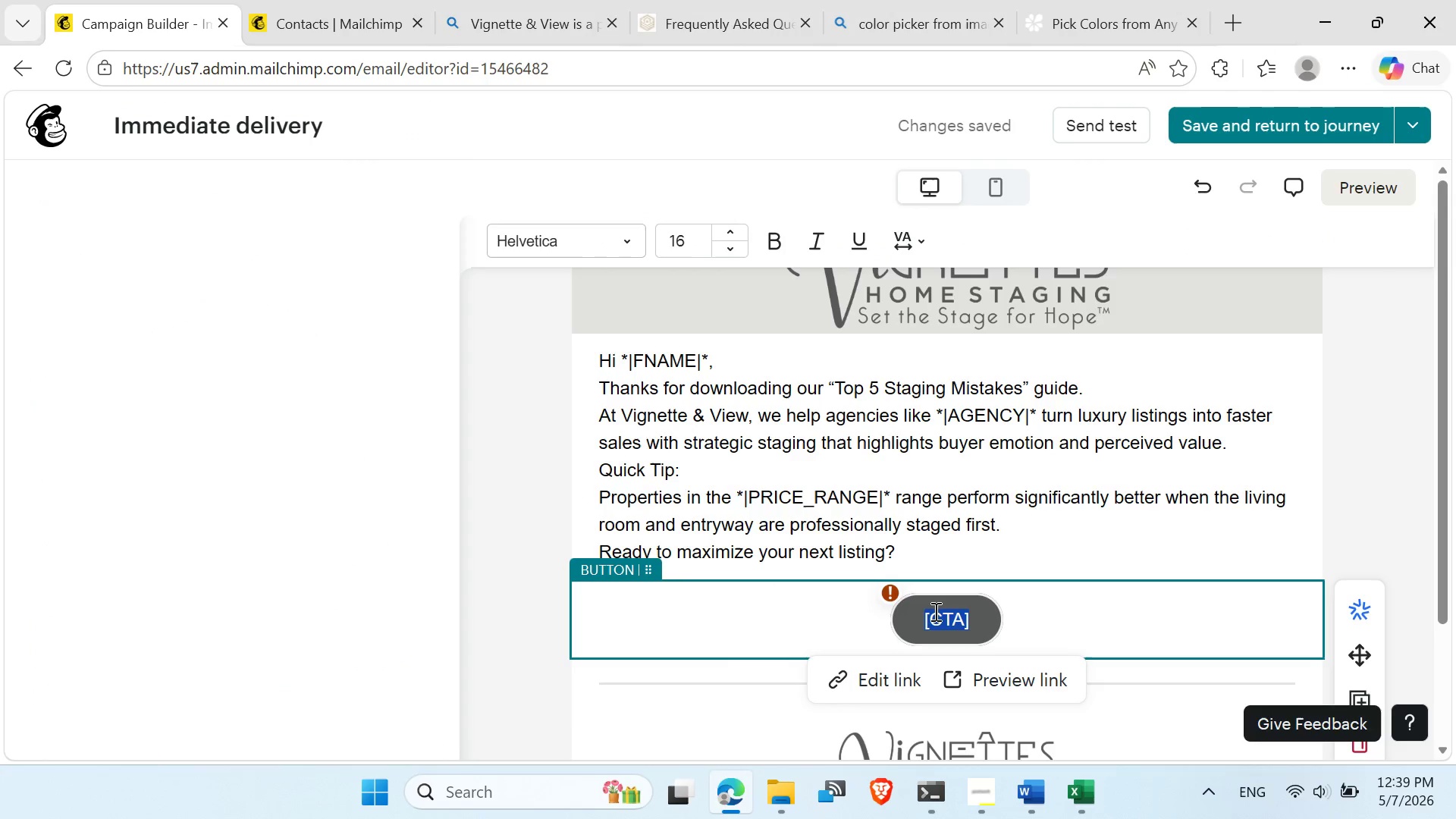 
right_click([934, 611])
 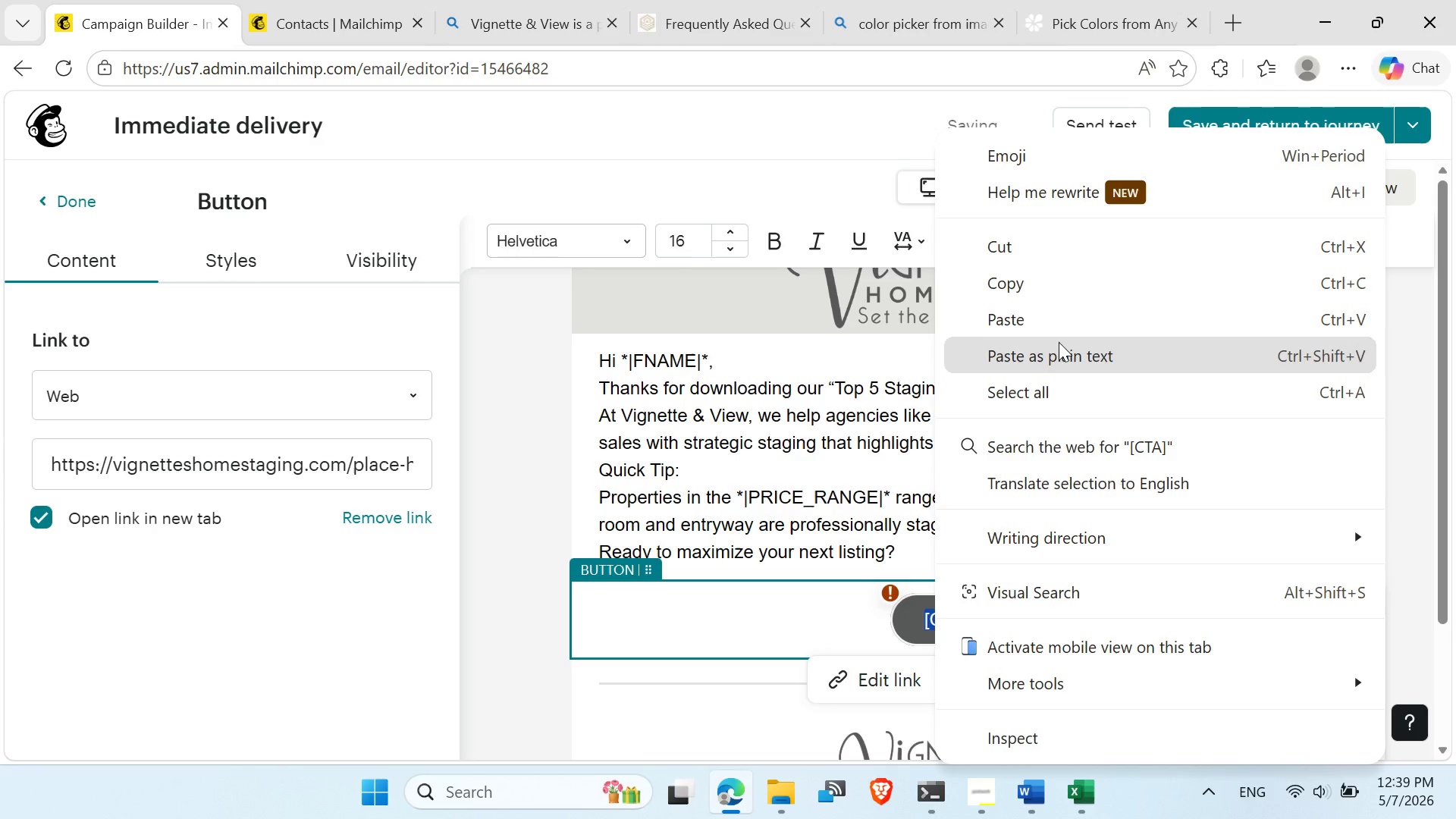 
left_click([1050, 316])
 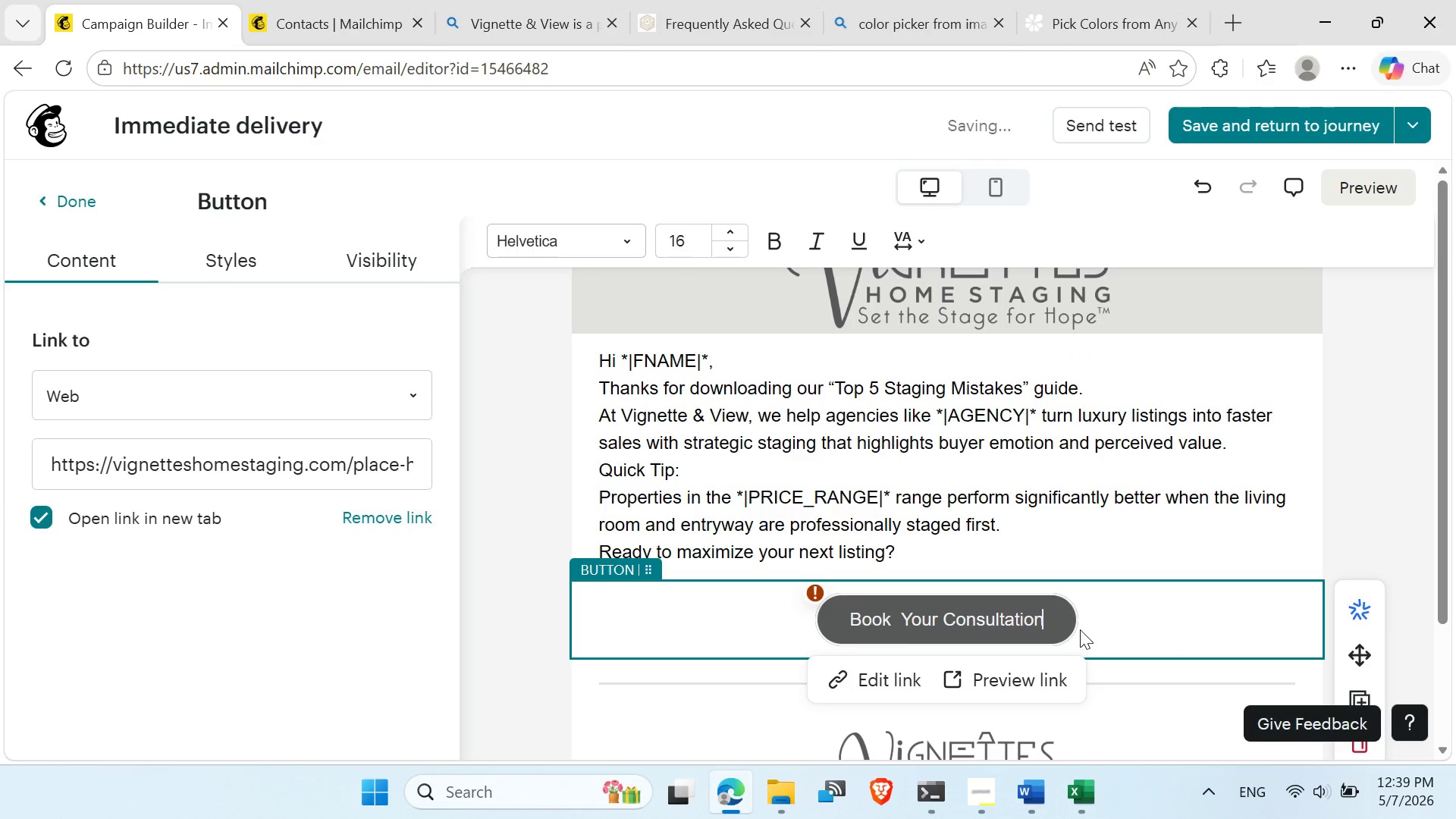 
left_click([1034, 563])
 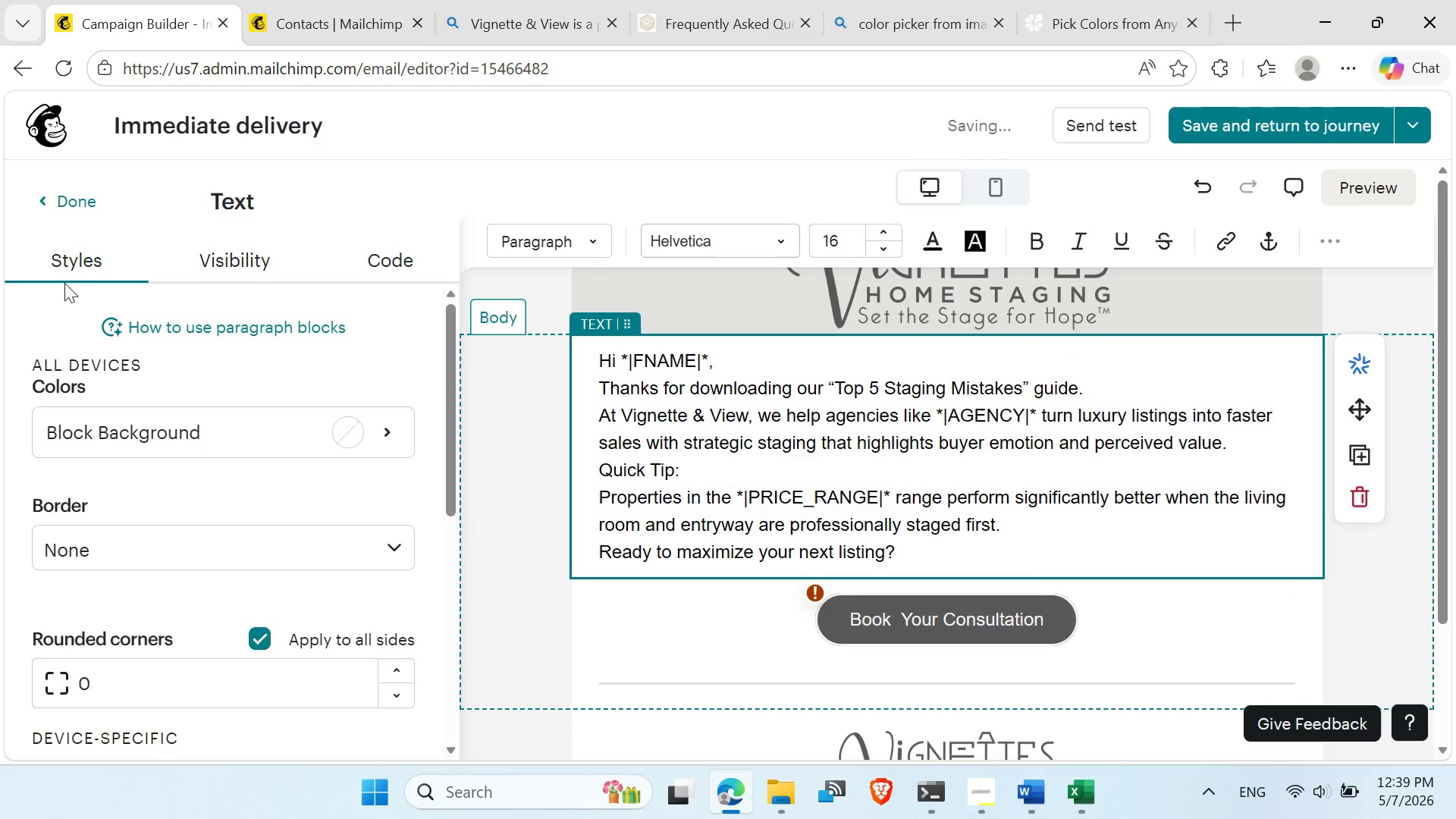 
left_click([56, 212])
 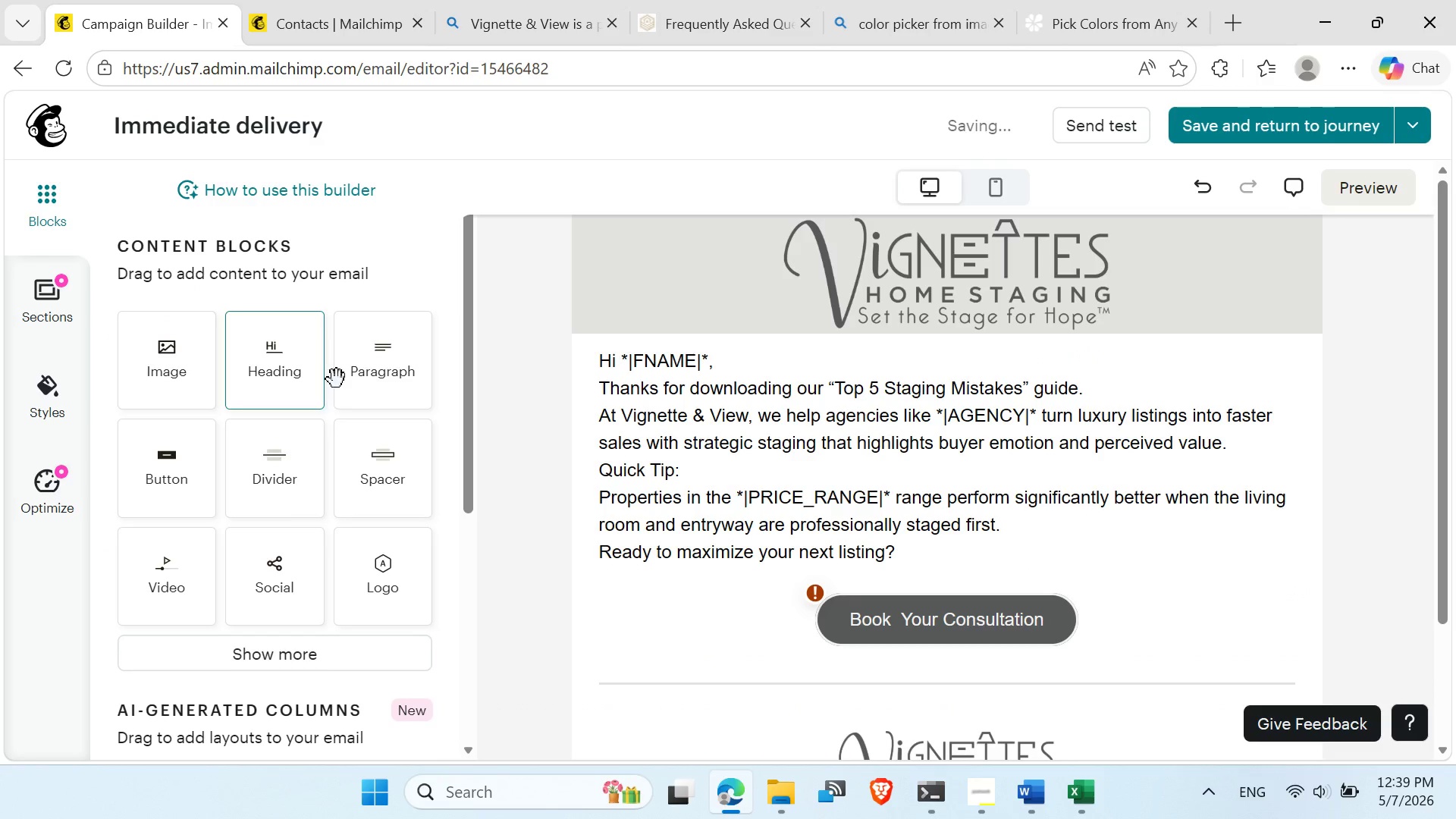 
left_click_drag(start_coordinate=[360, 378], to_coordinate=[894, 522])
 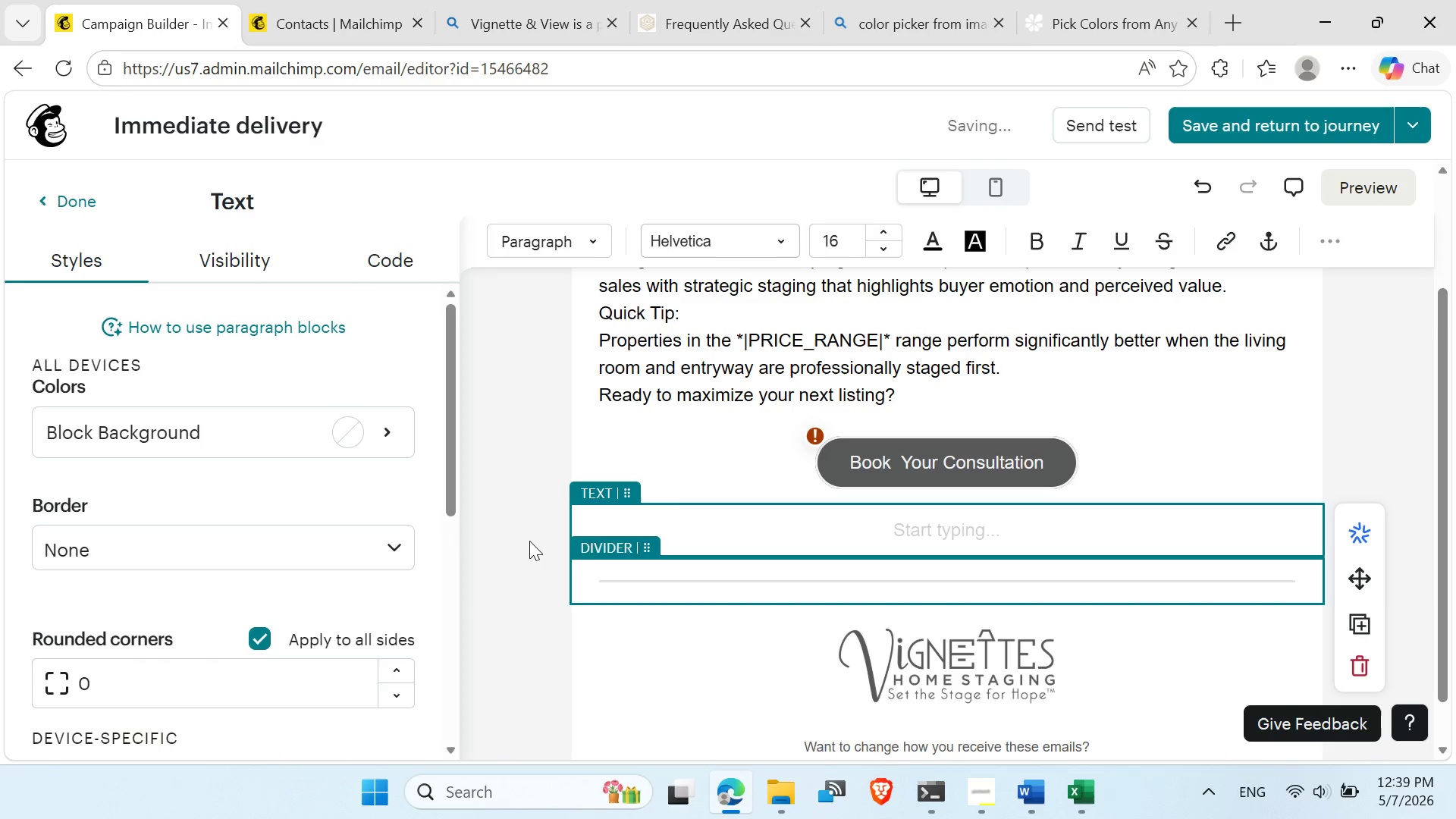 
scroll: coordinate [645, 572], scroll_direction: up, amount: 1.0
 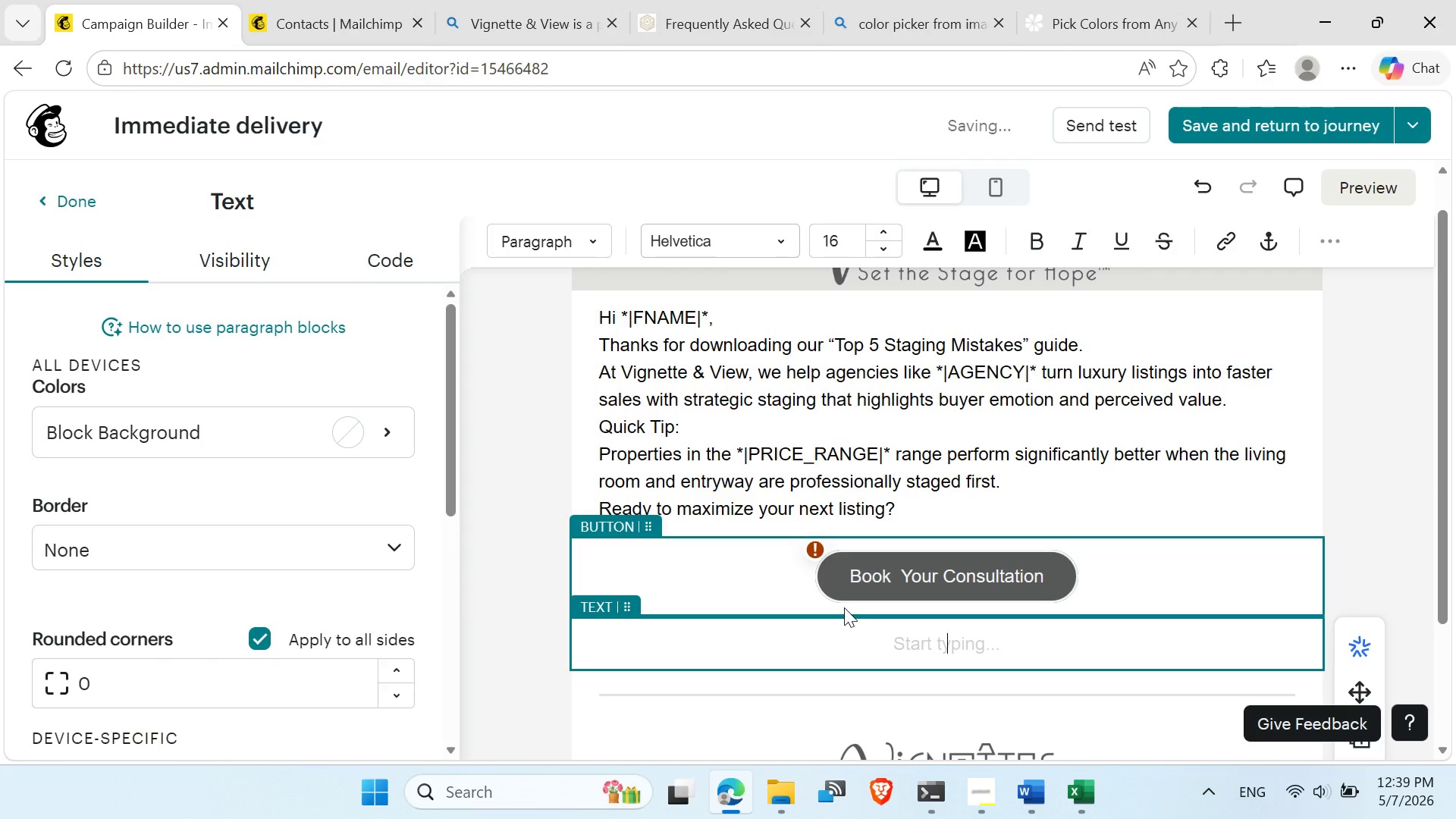 
key(Control+V)
 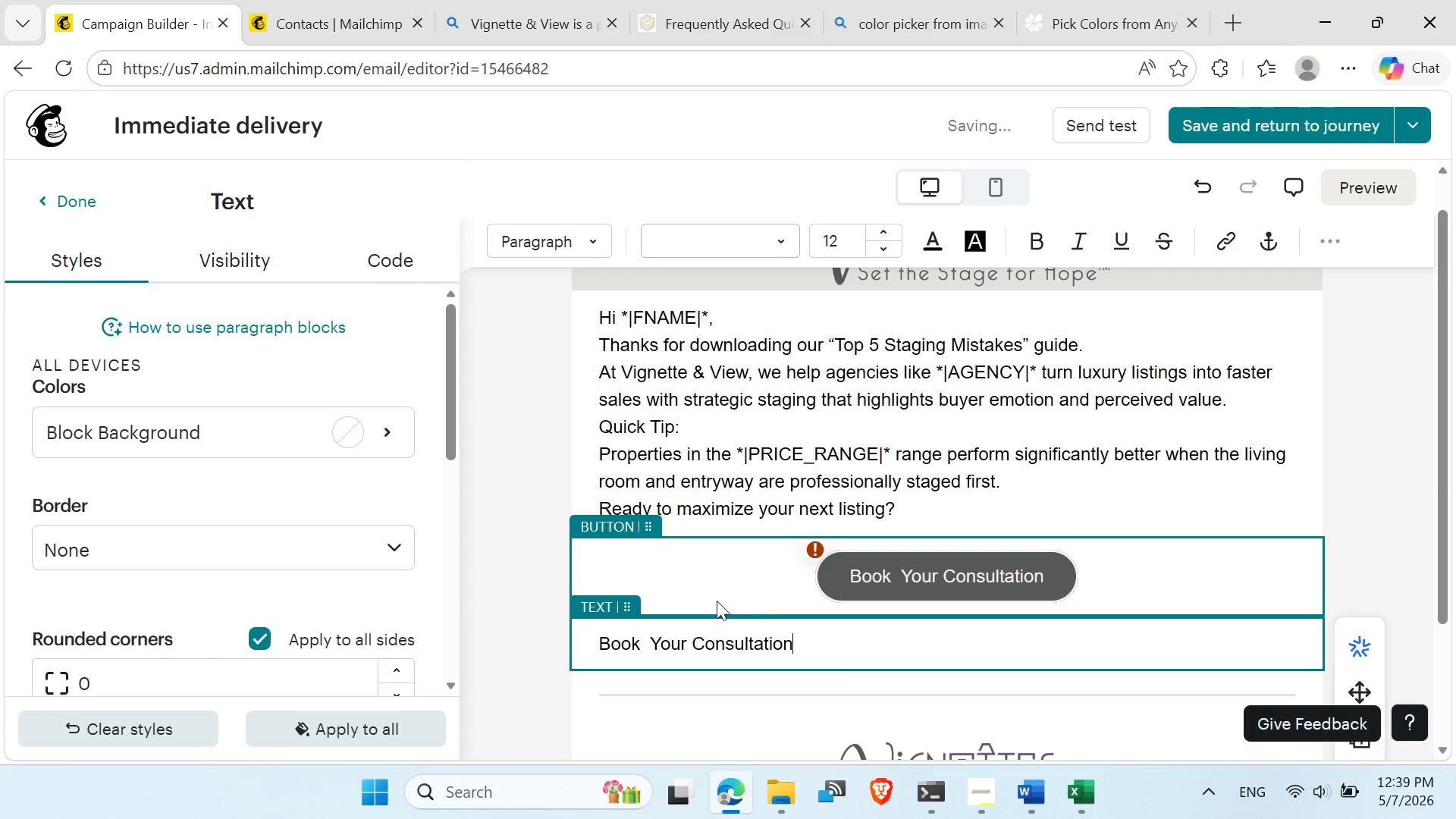 
left_click([716, 601])
 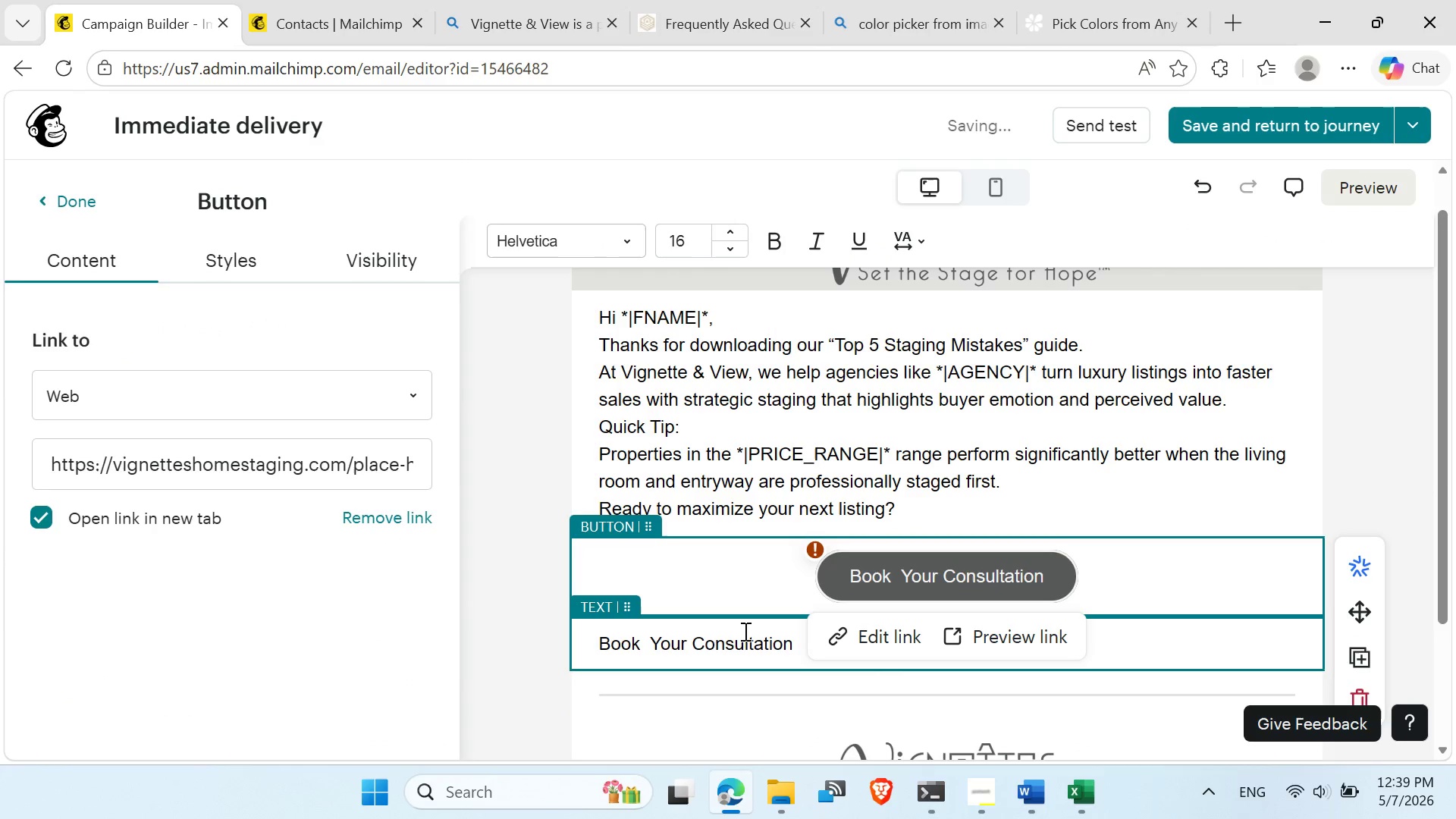 
key(Control+Z)
 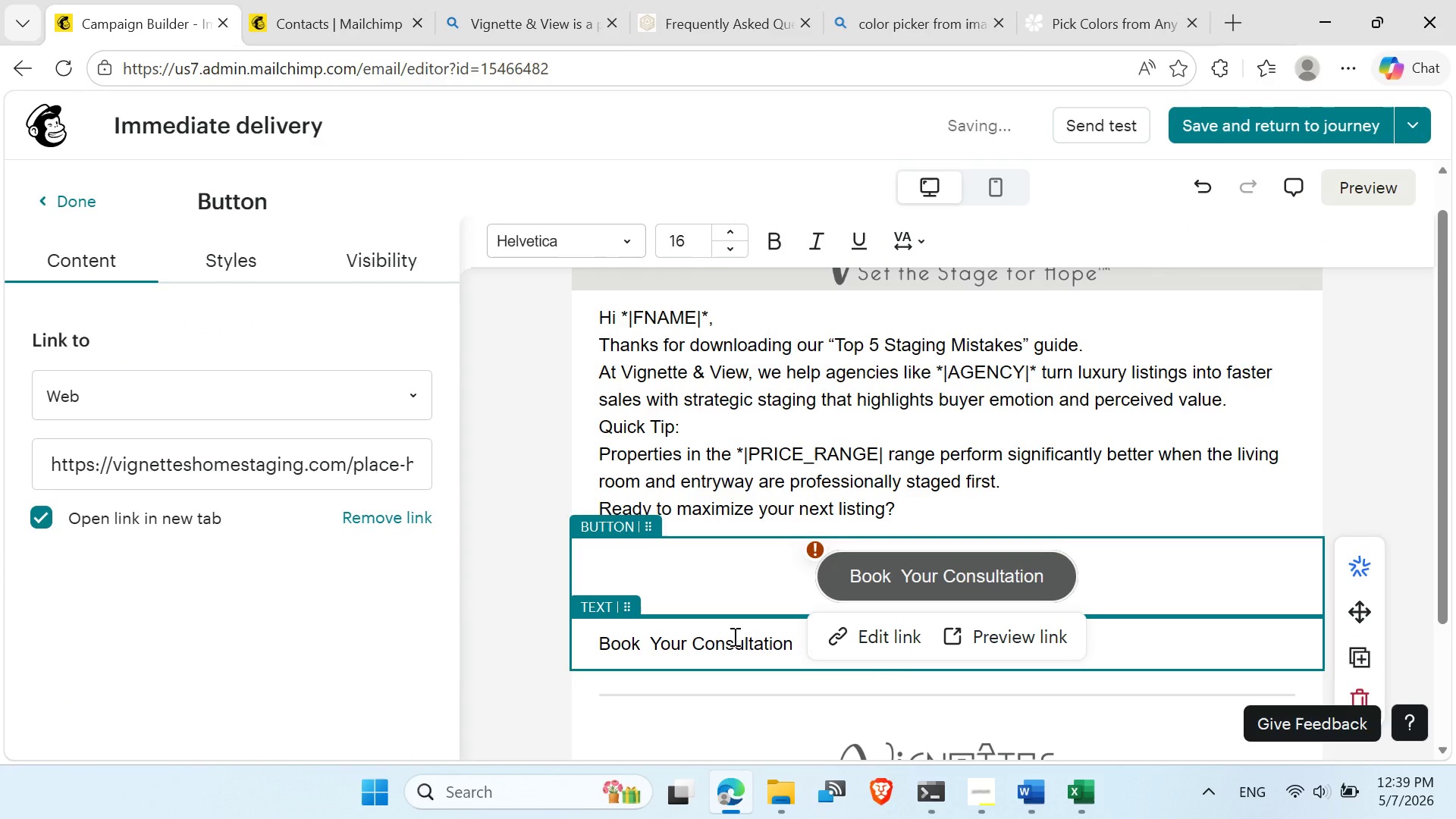 
left_click([733, 636])
 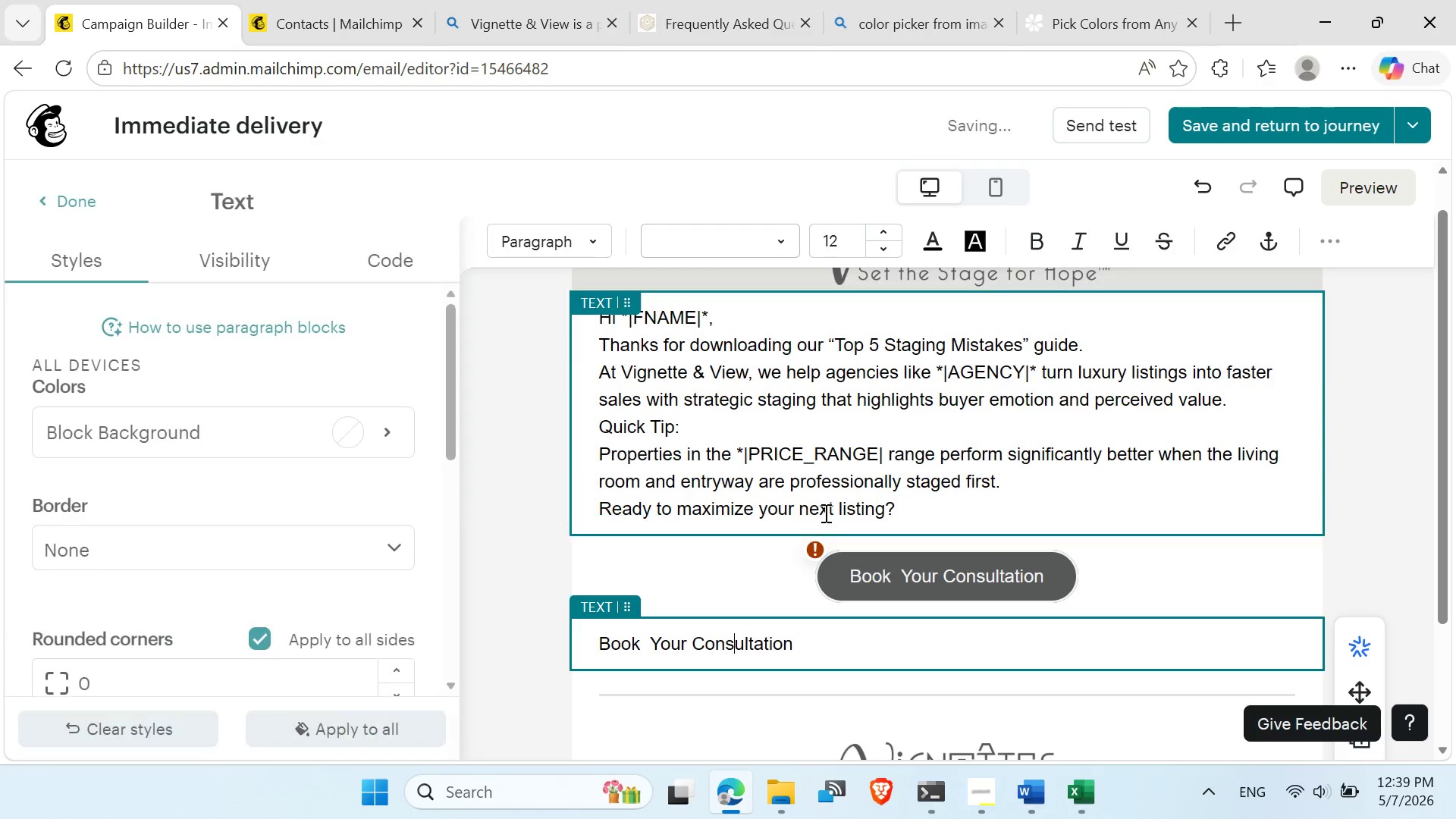 
left_click([838, 502])
 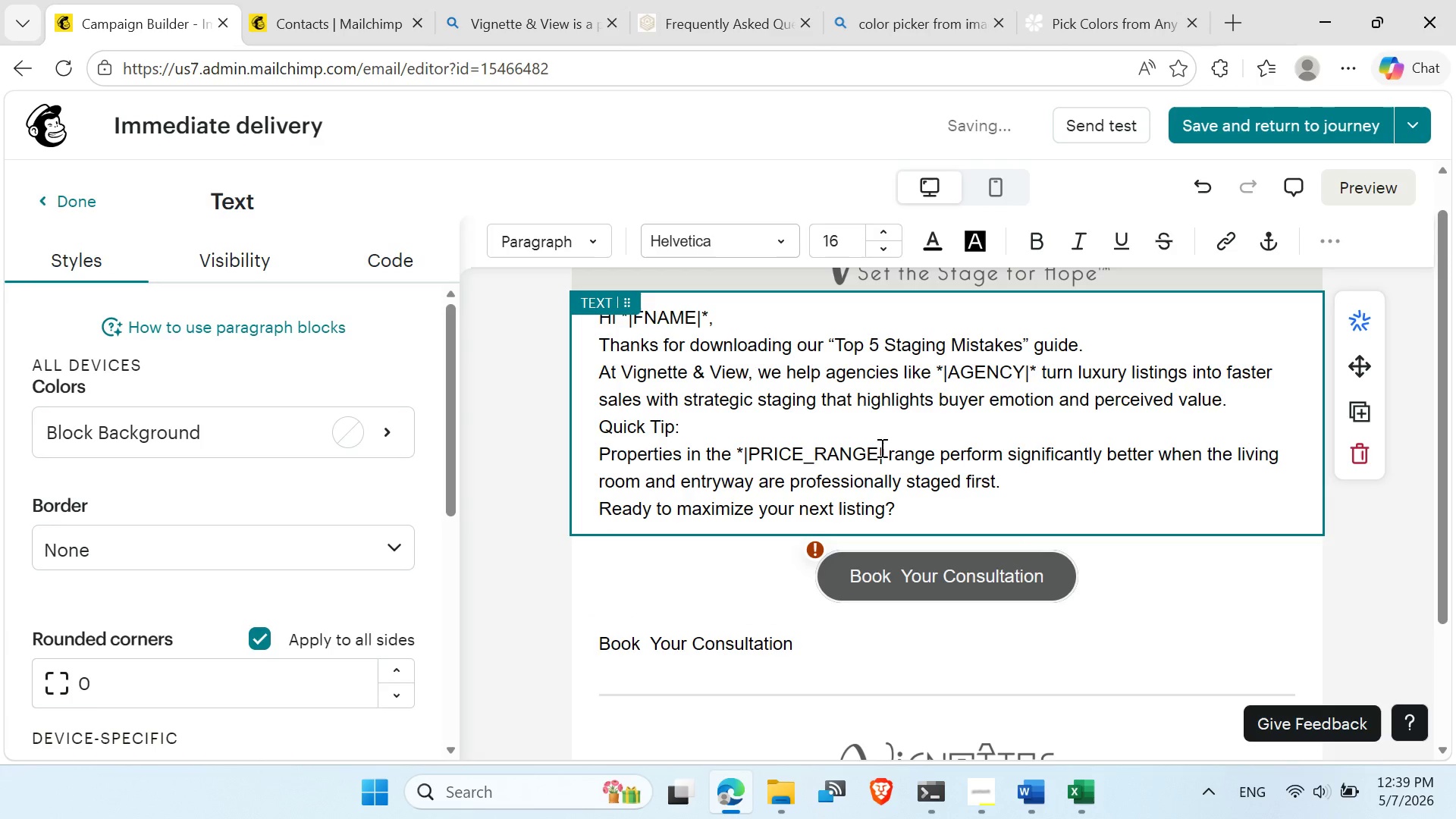 
left_click([880, 447])
 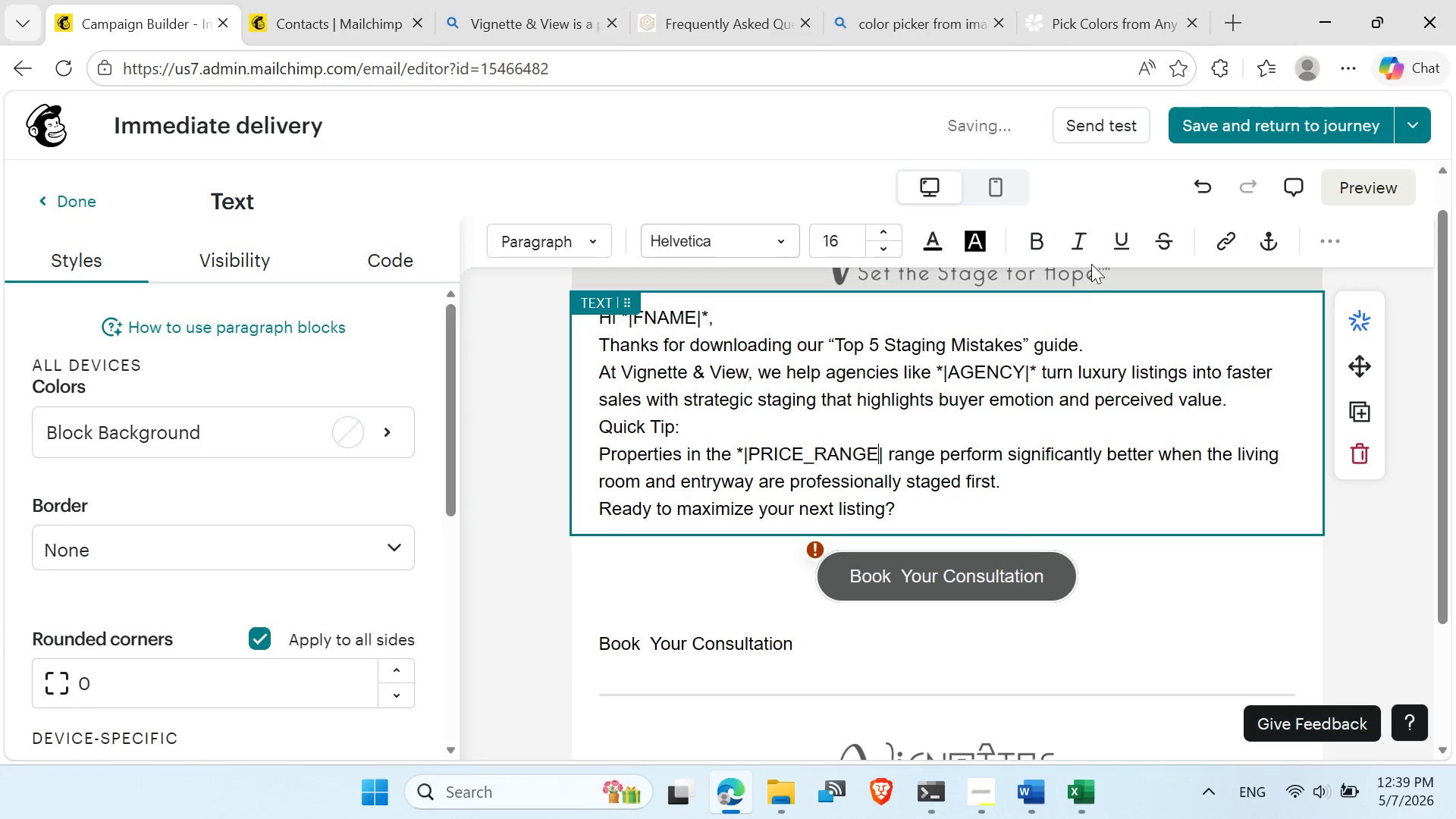 
left_click([1185, 183])
 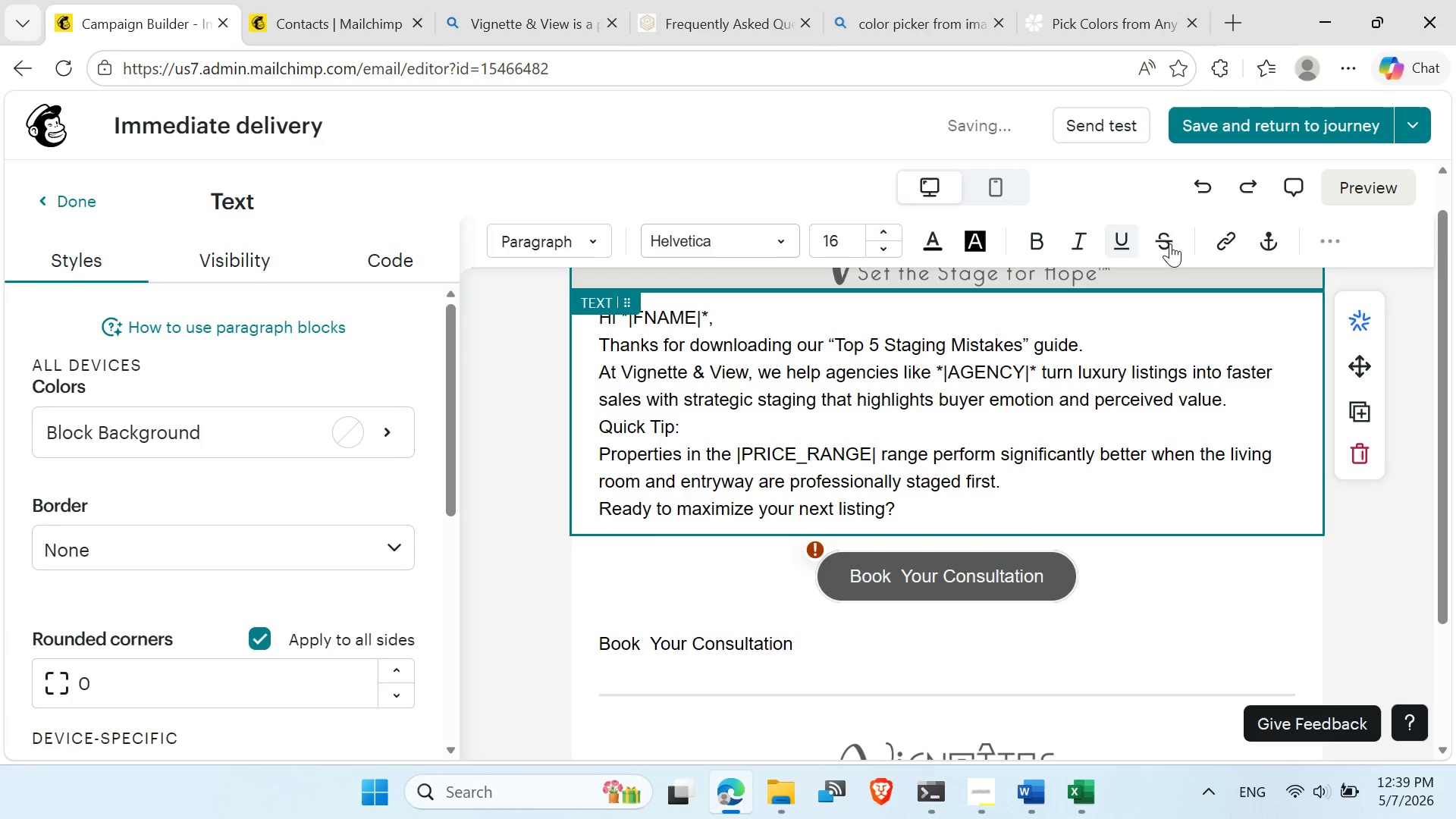 
left_click([1250, 188])
 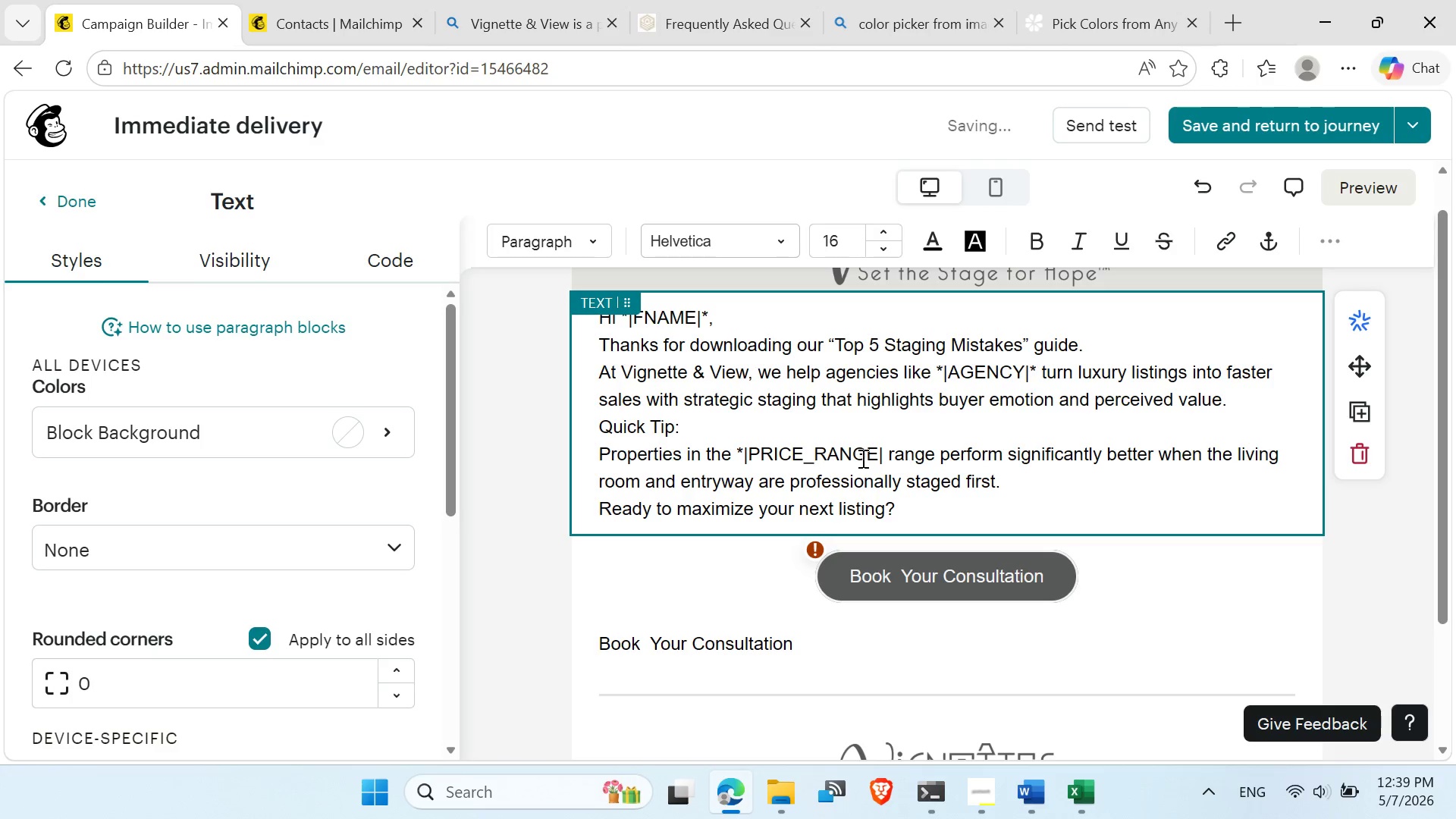 
left_click([889, 453])
 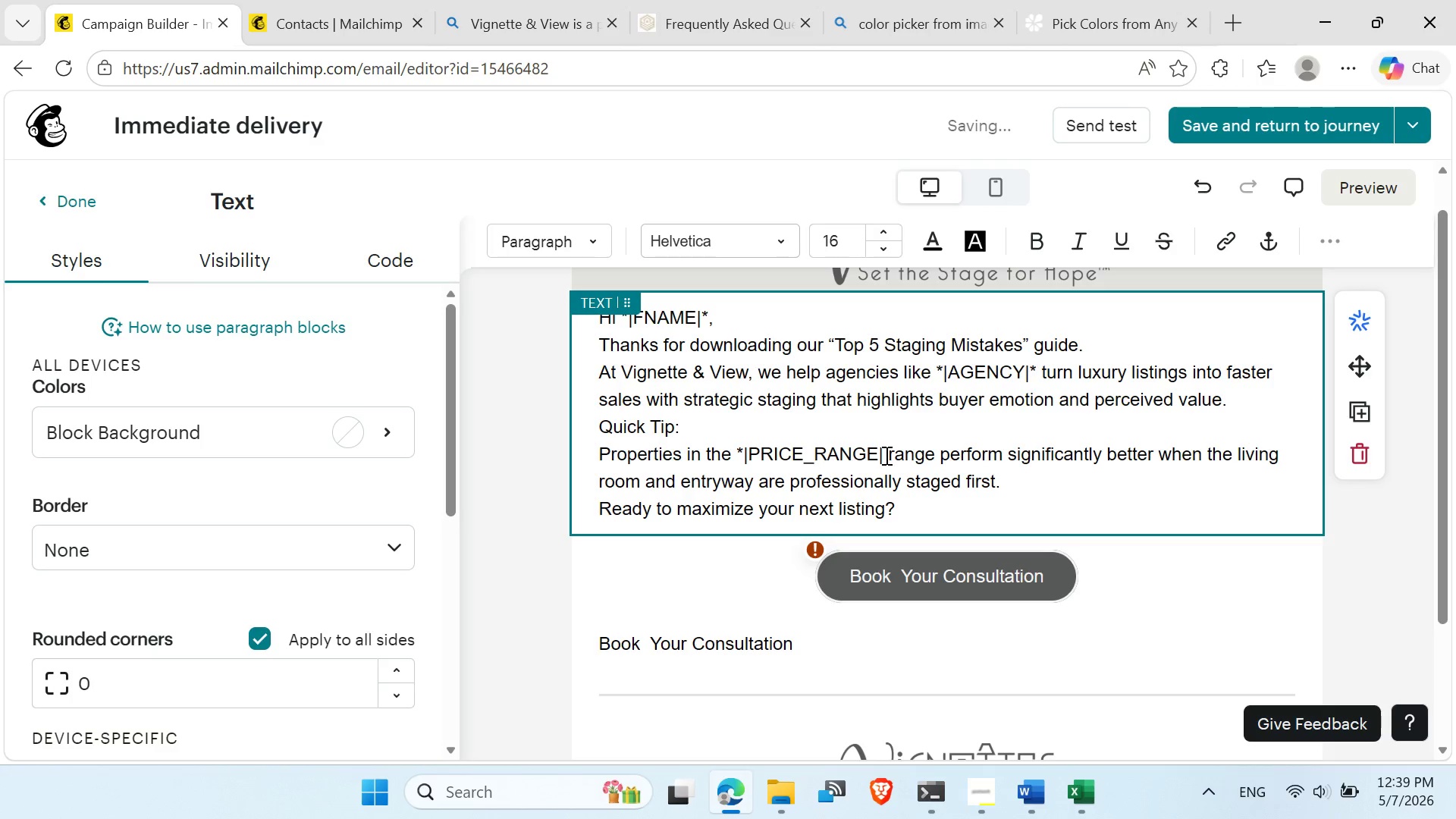 
left_click([885, 455])
 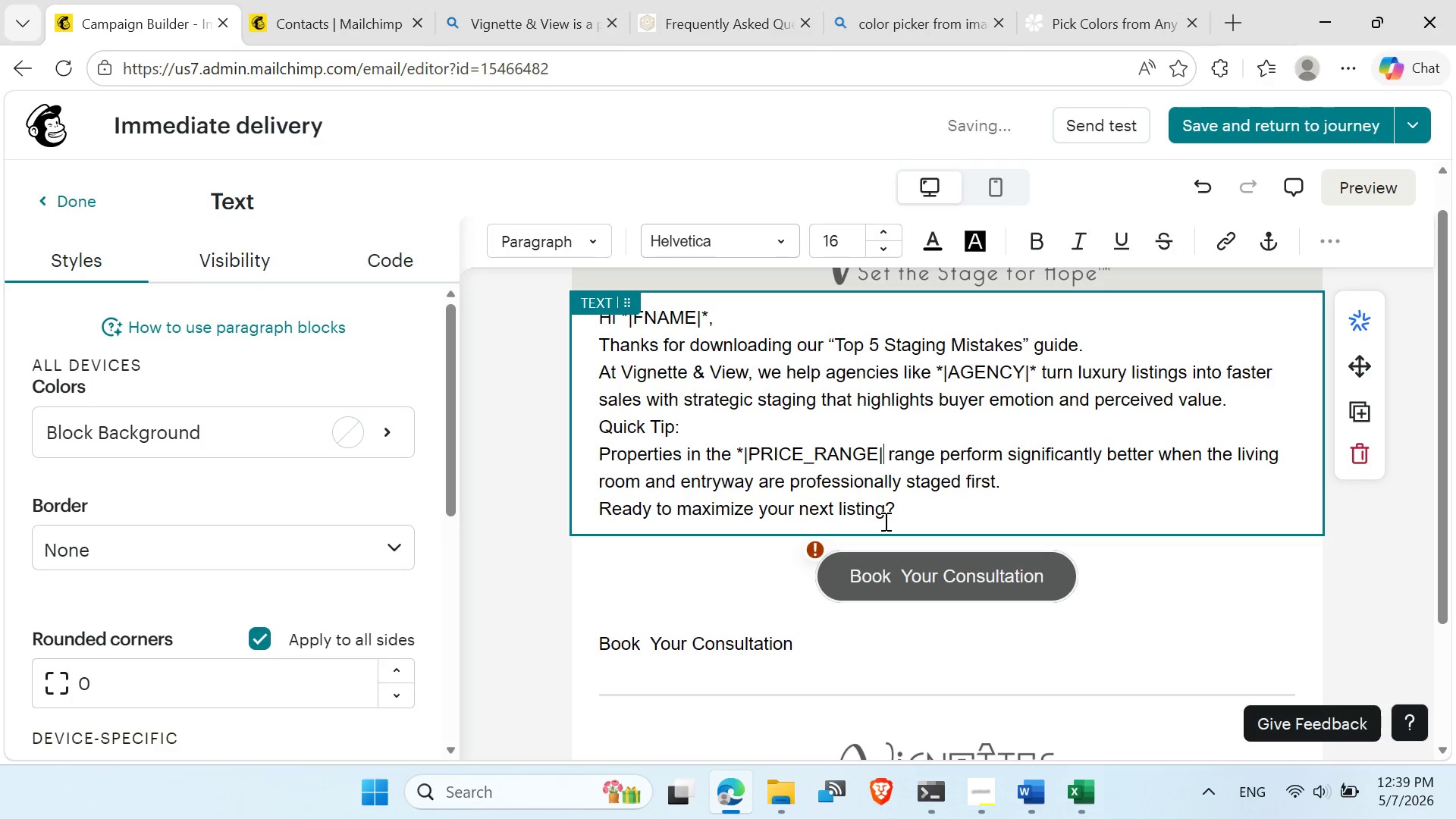 
key(Shift+8)
 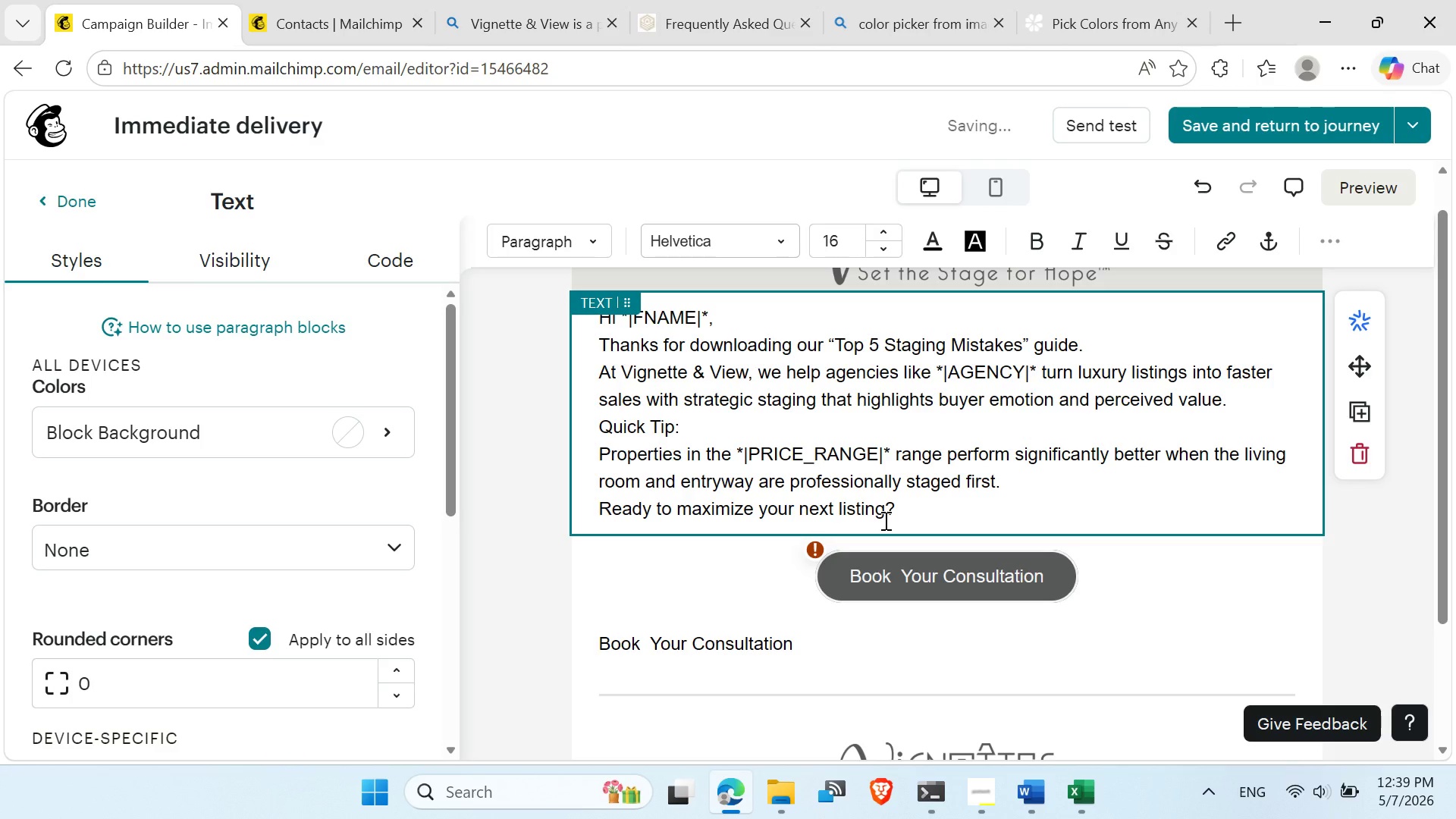 
left_click([884, 520])
 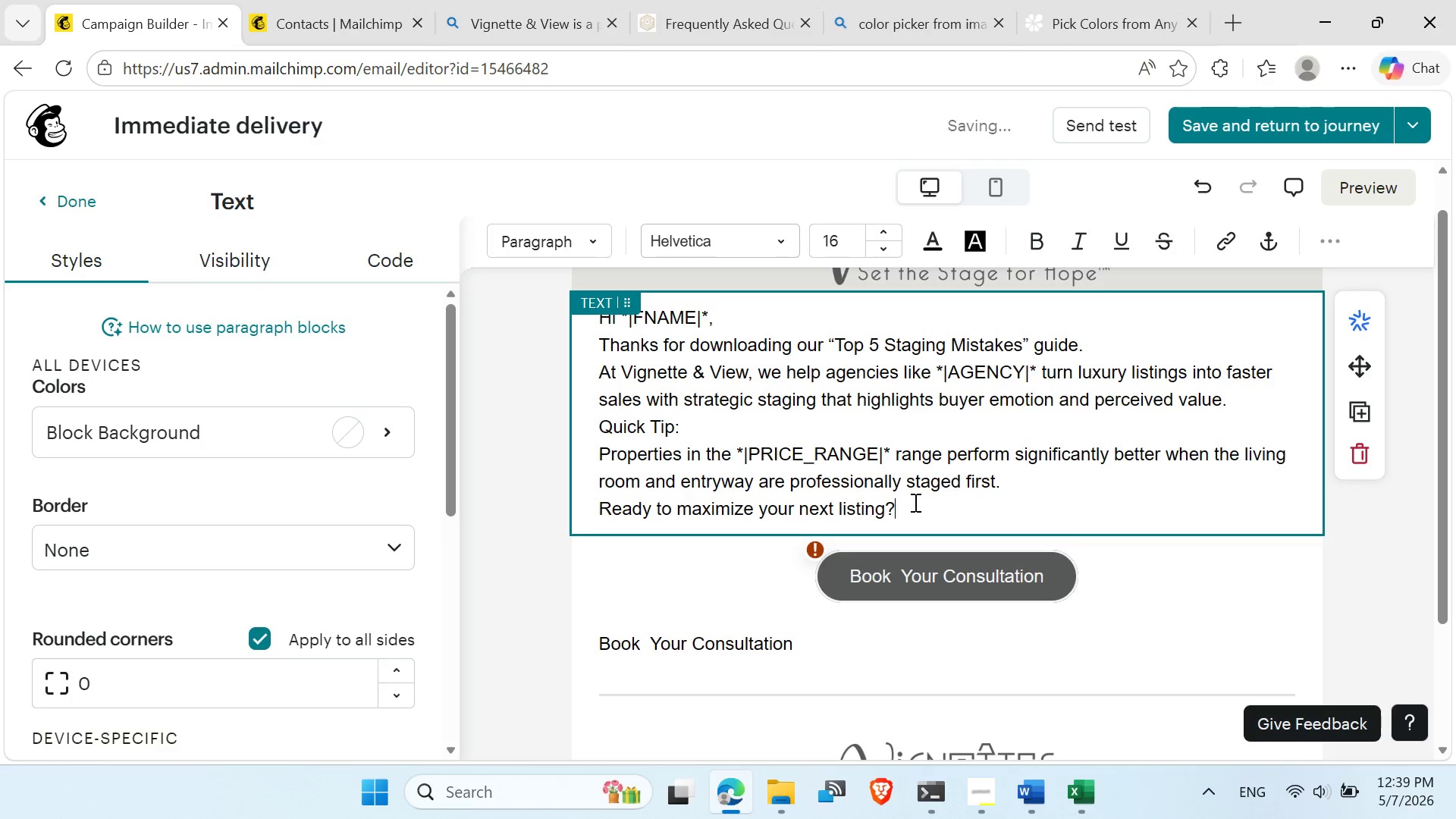 
double_click([914, 500])
 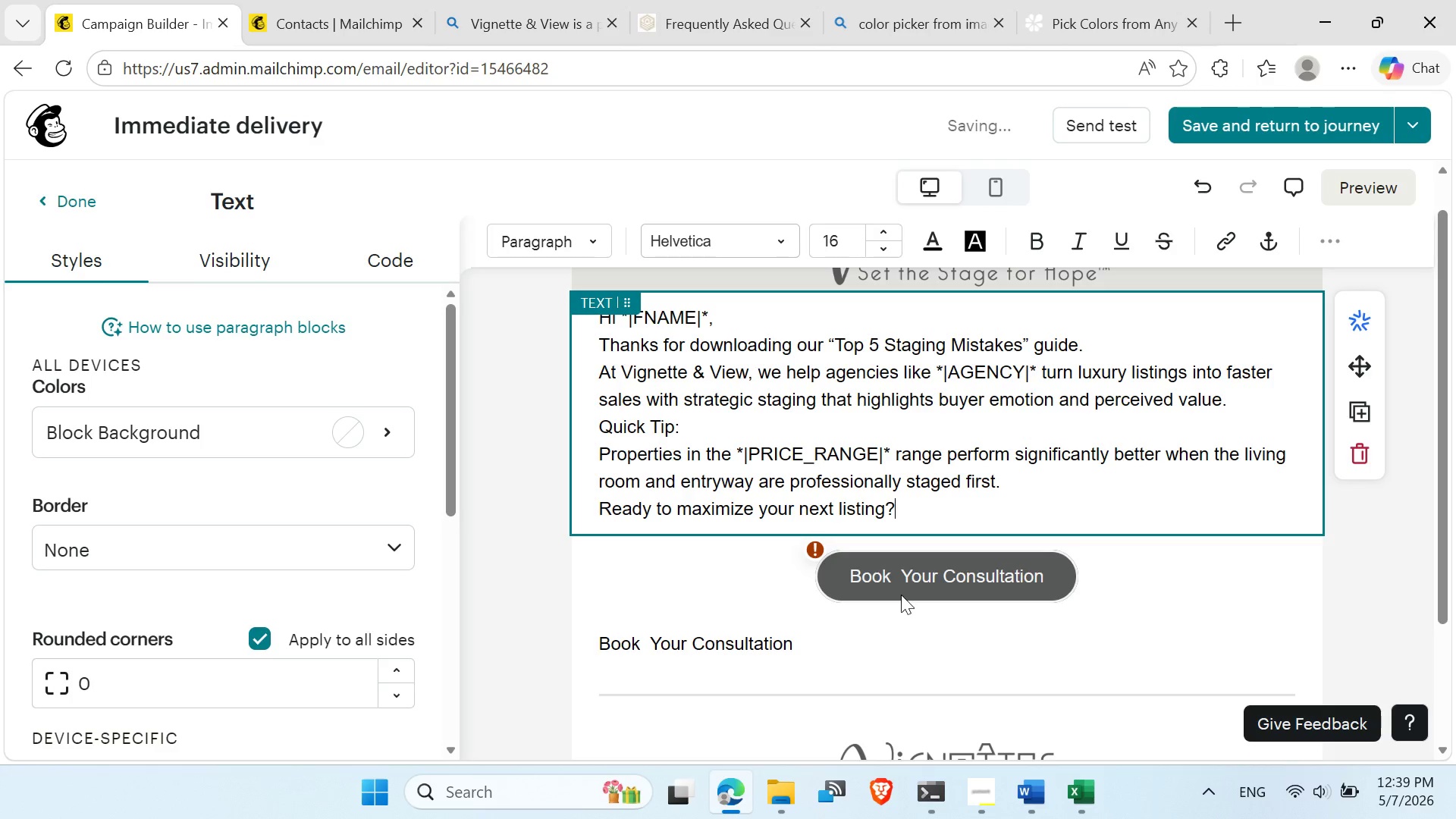 
triple_click([901, 595])
 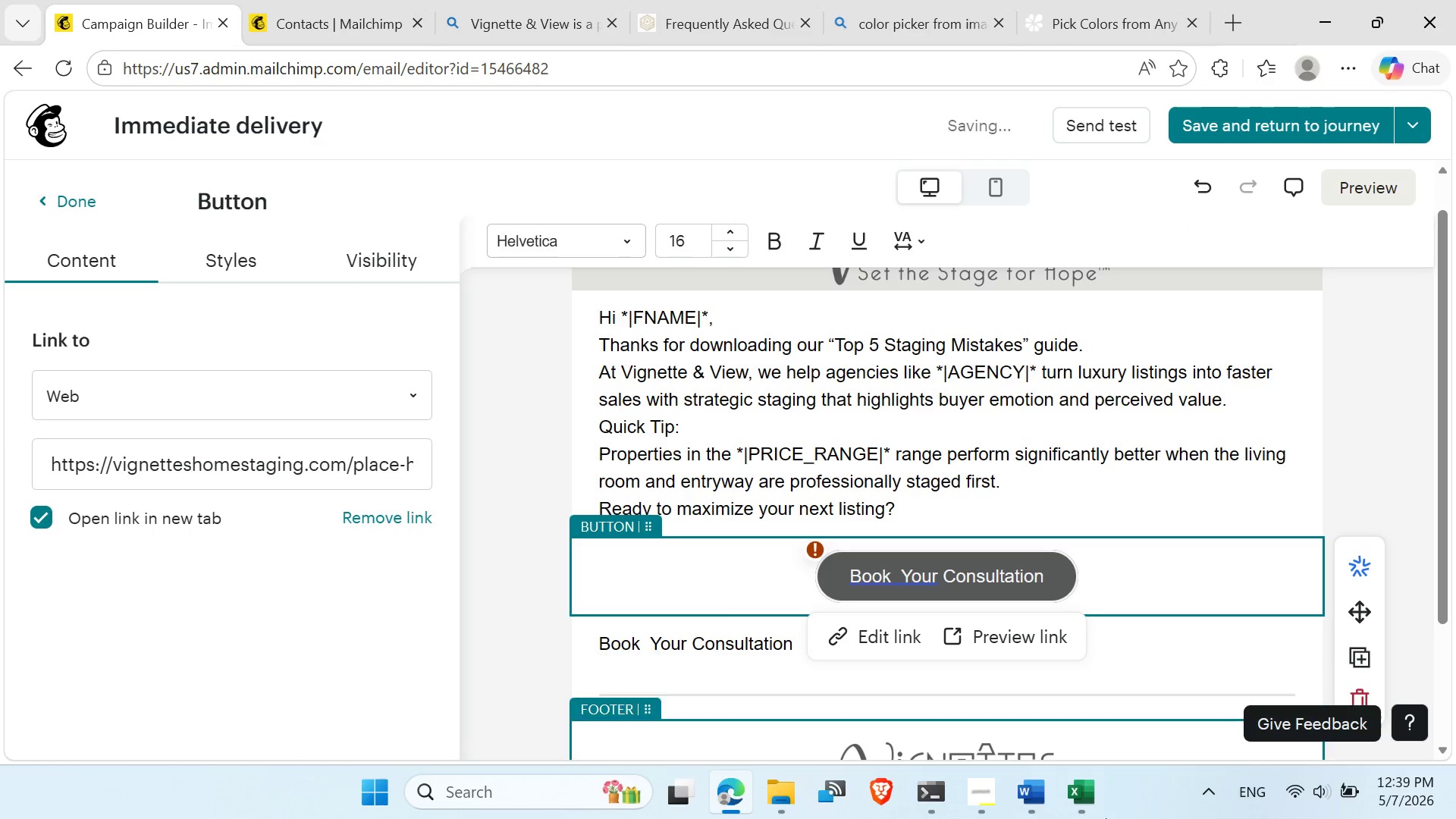 
mouse_move([1038, 793])
 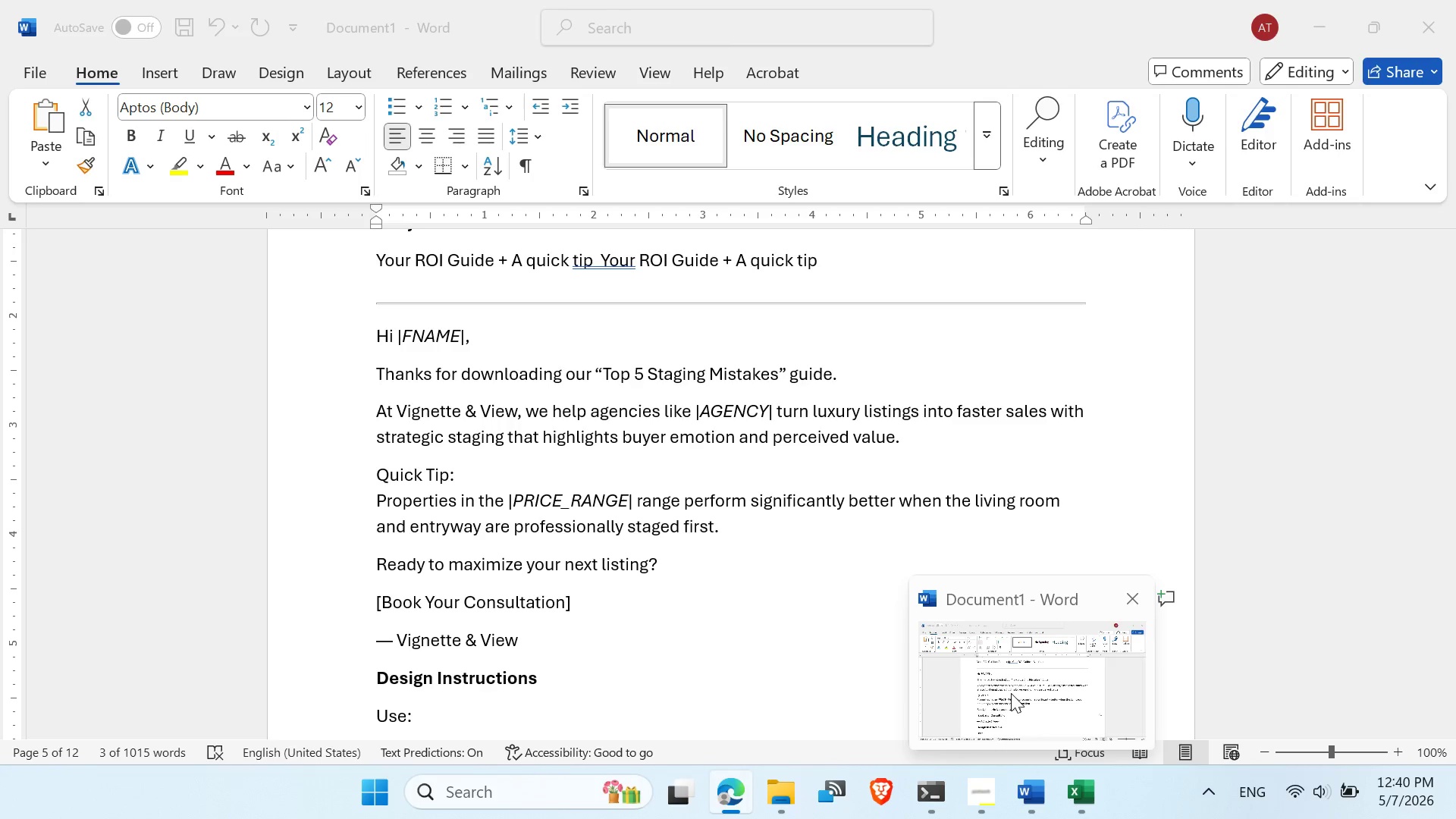 
left_click([1011, 693])
 